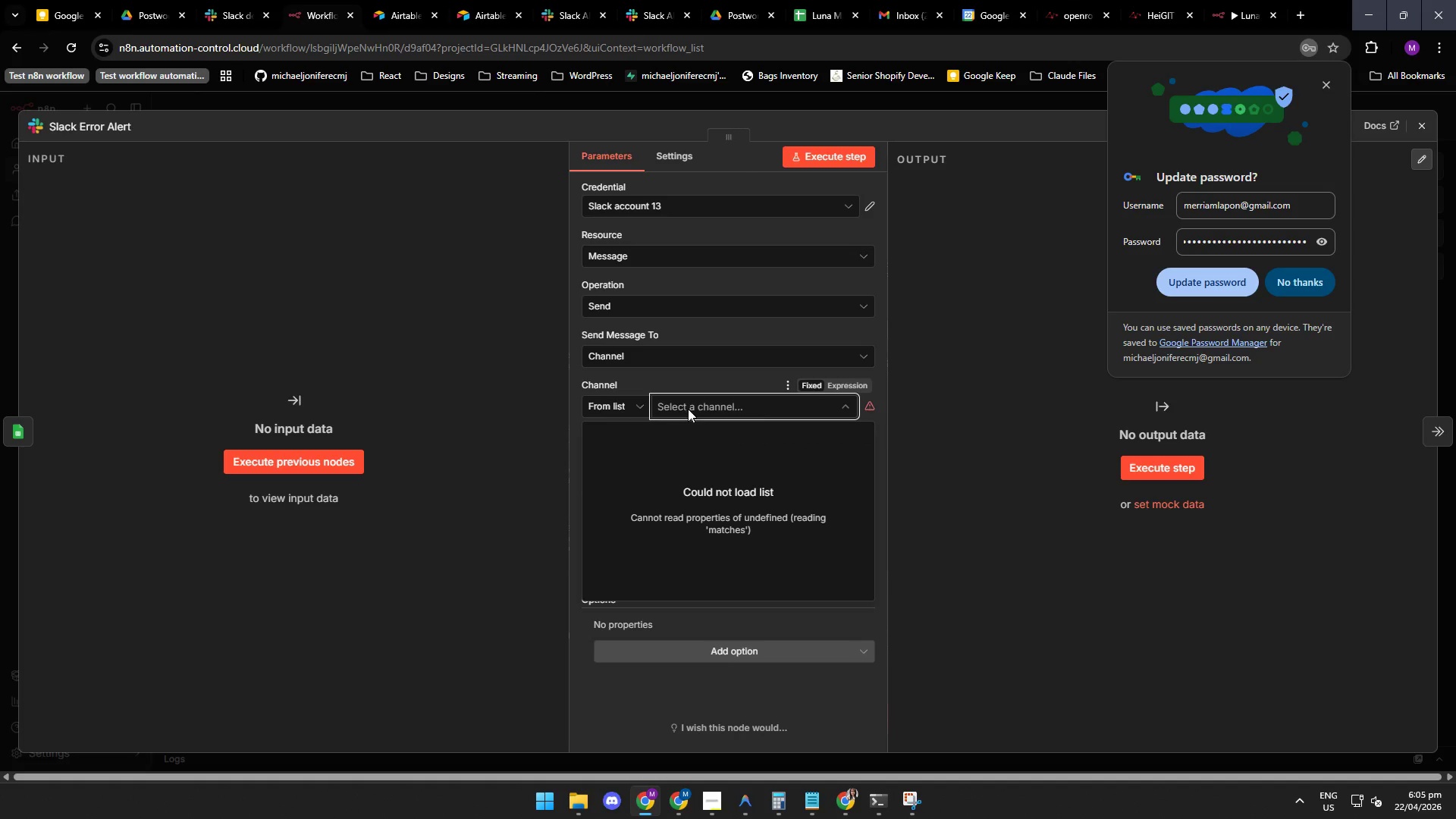 
mouse_move([880, 403])
 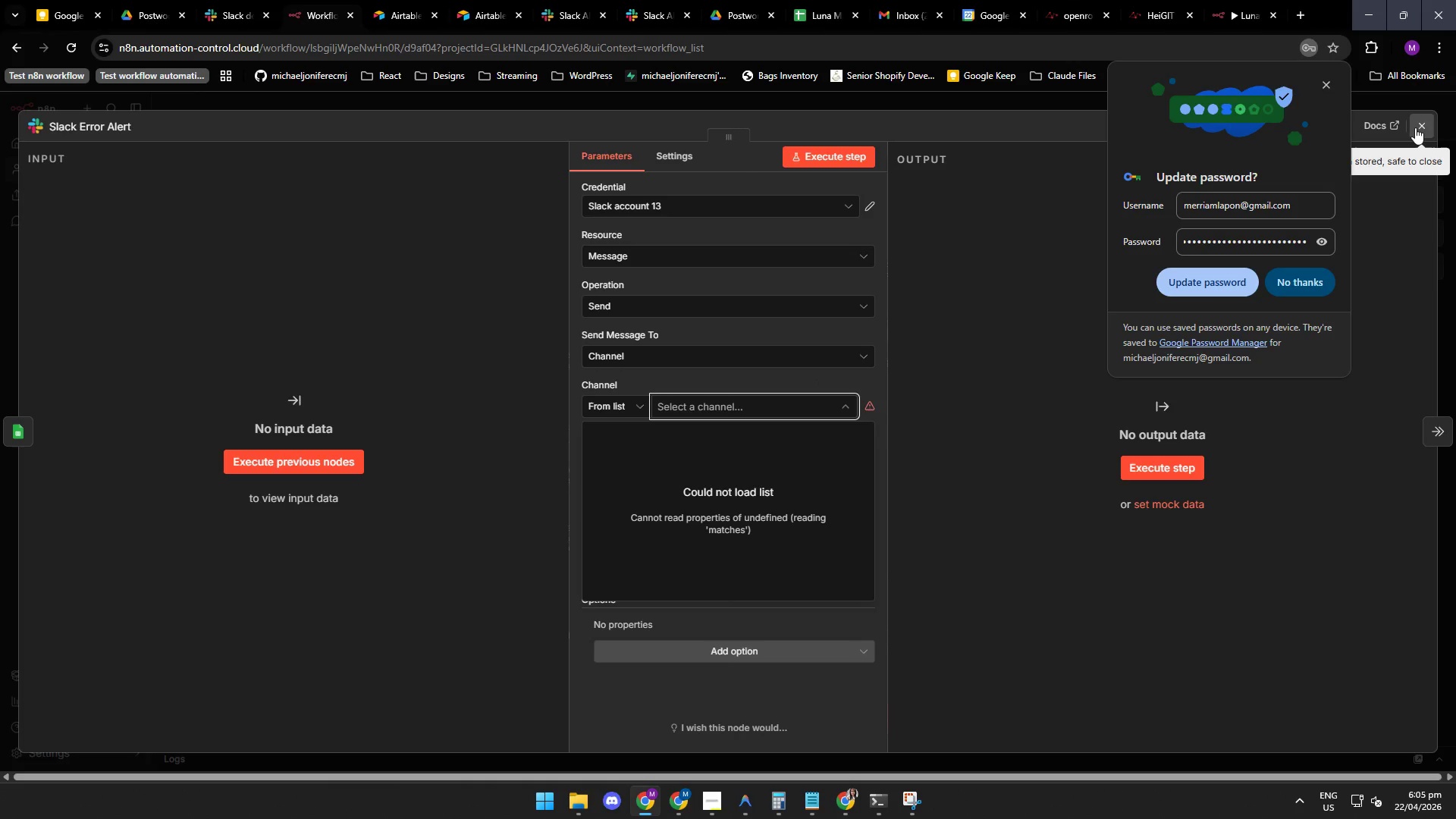 
left_click([1415, 127])
 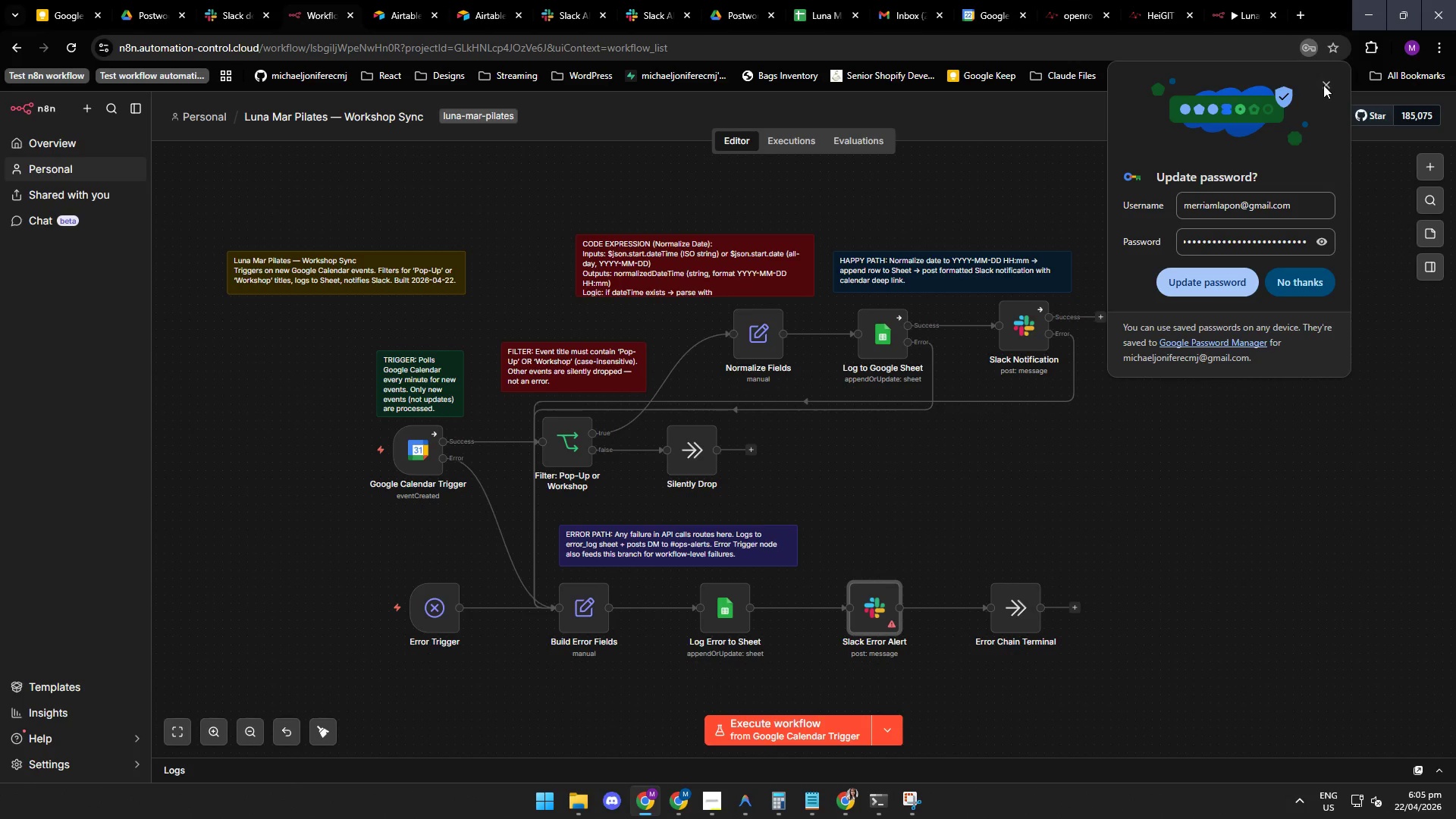 
left_click([1326, 85])
 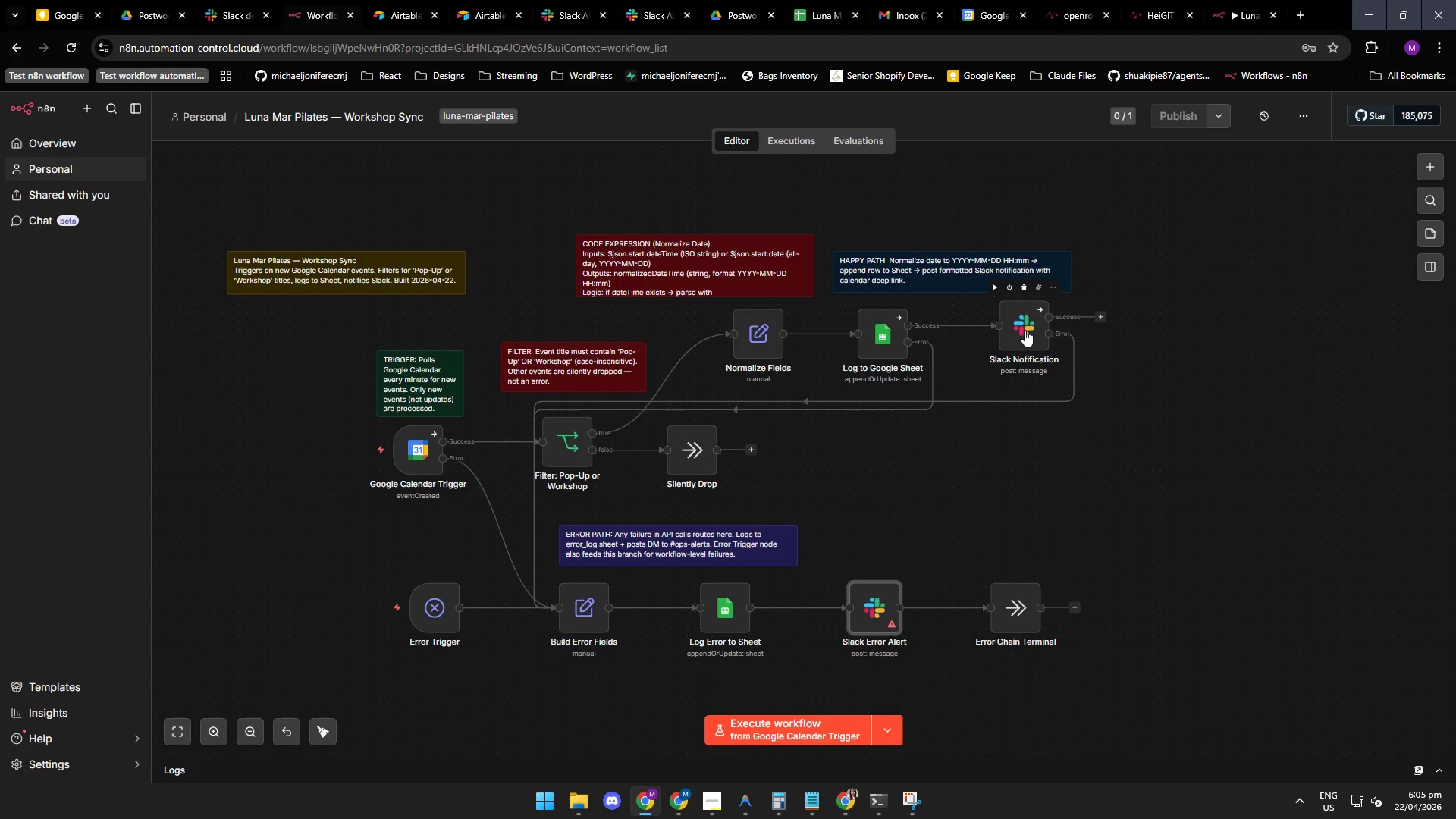 
double_click([1025, 330])
 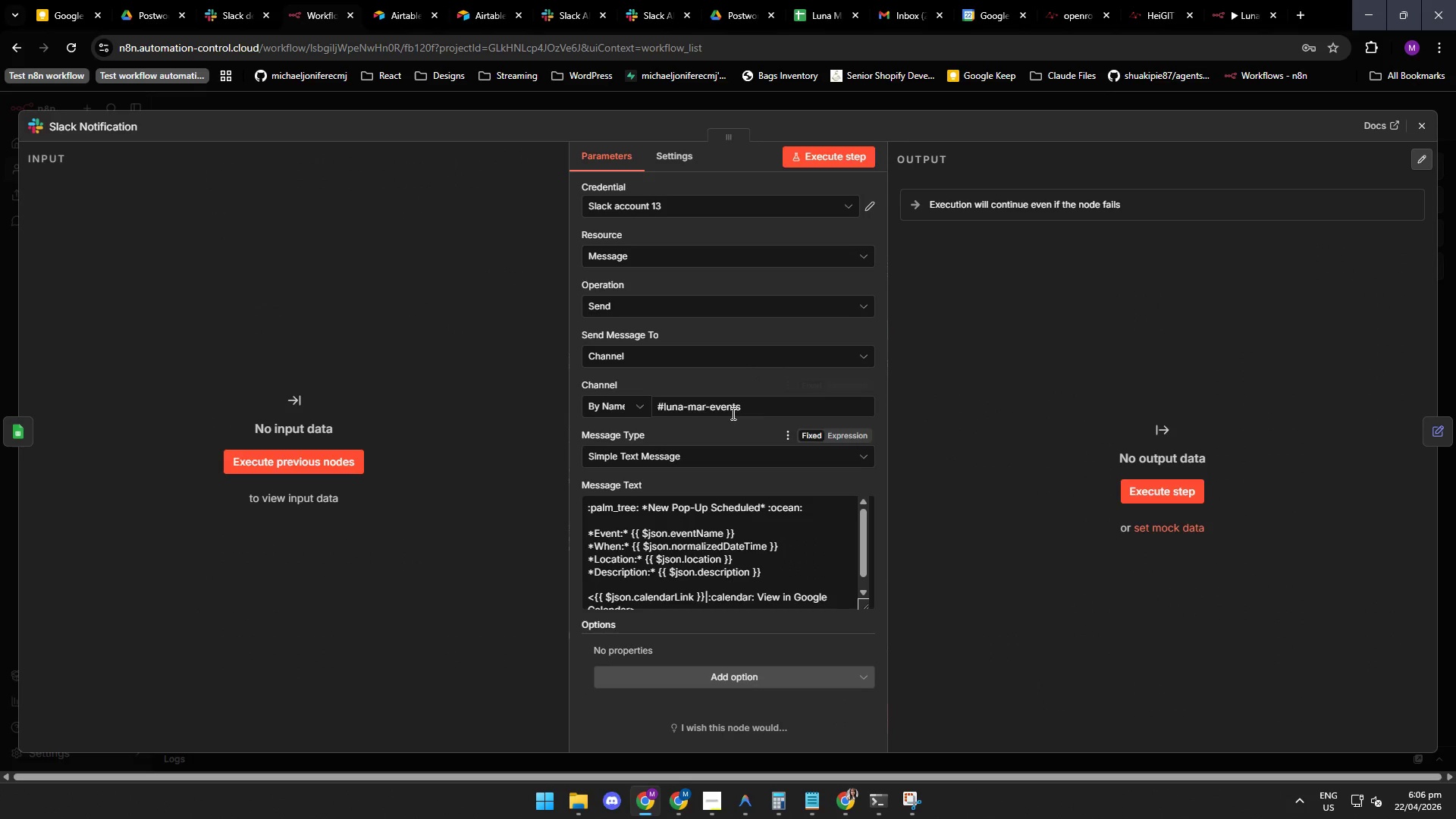 
wait(5.64)
 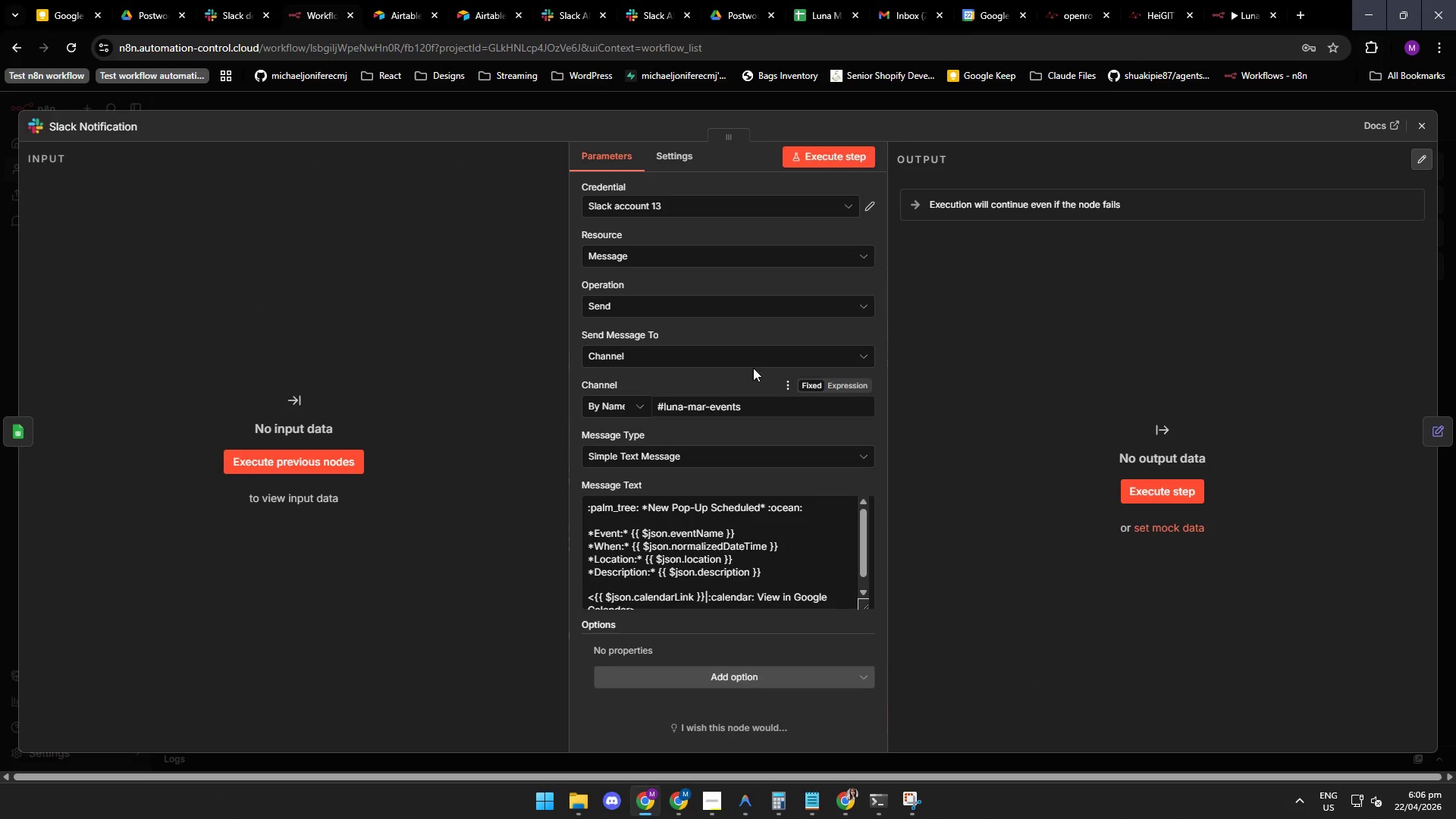 
left_click([631, 409])
 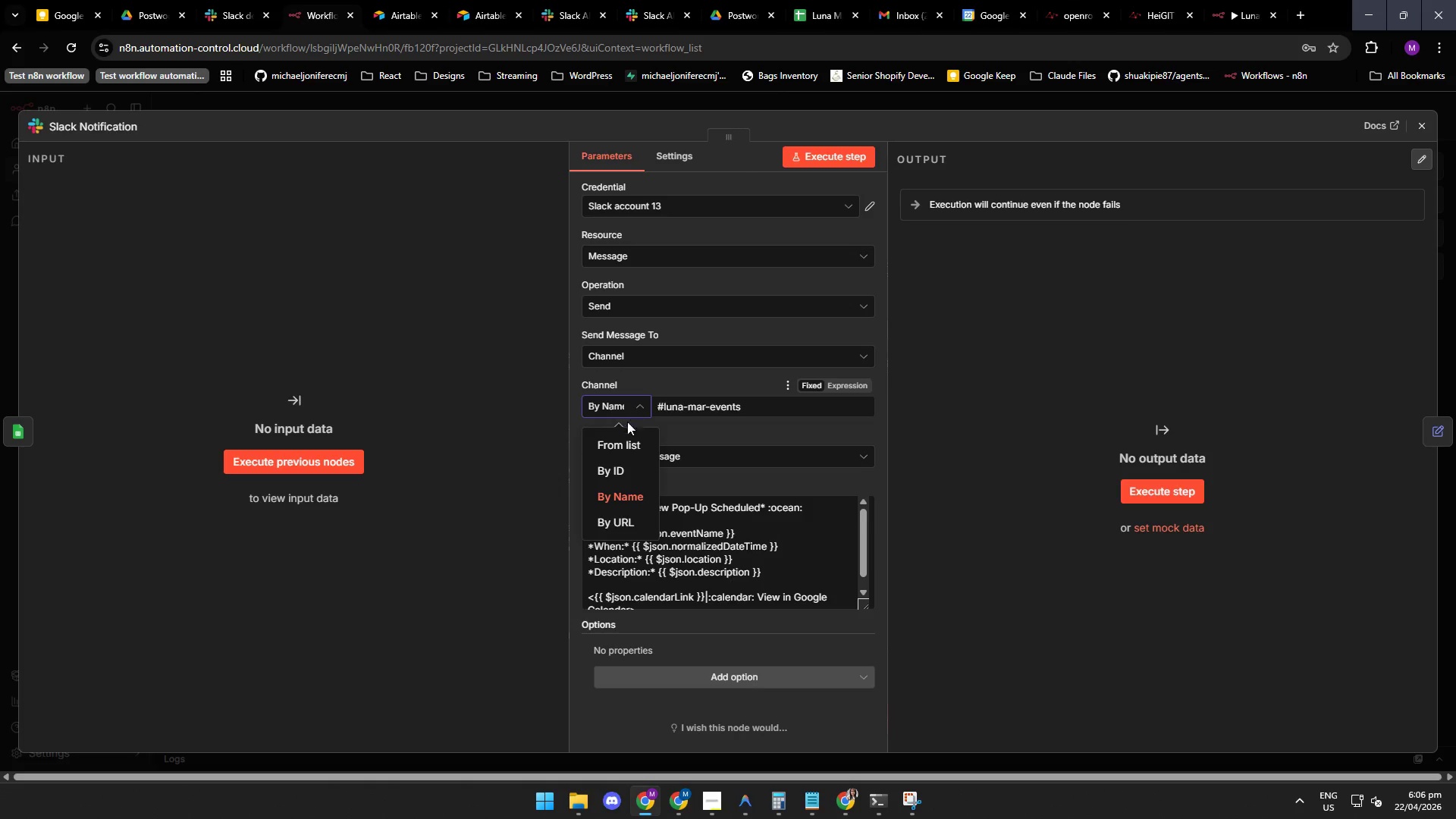 
left_click([623, 438])
 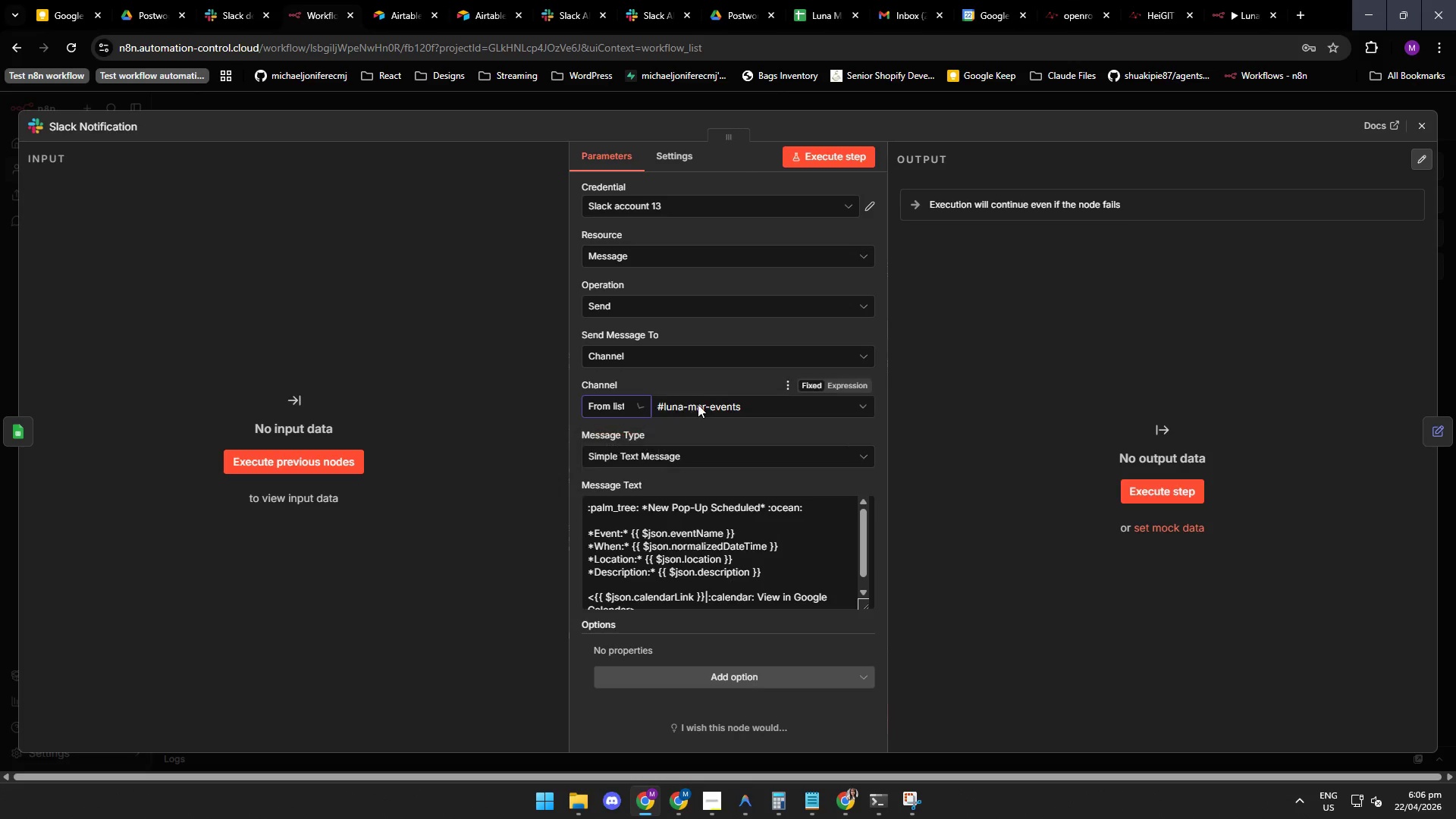 
left_click([704, 404])
 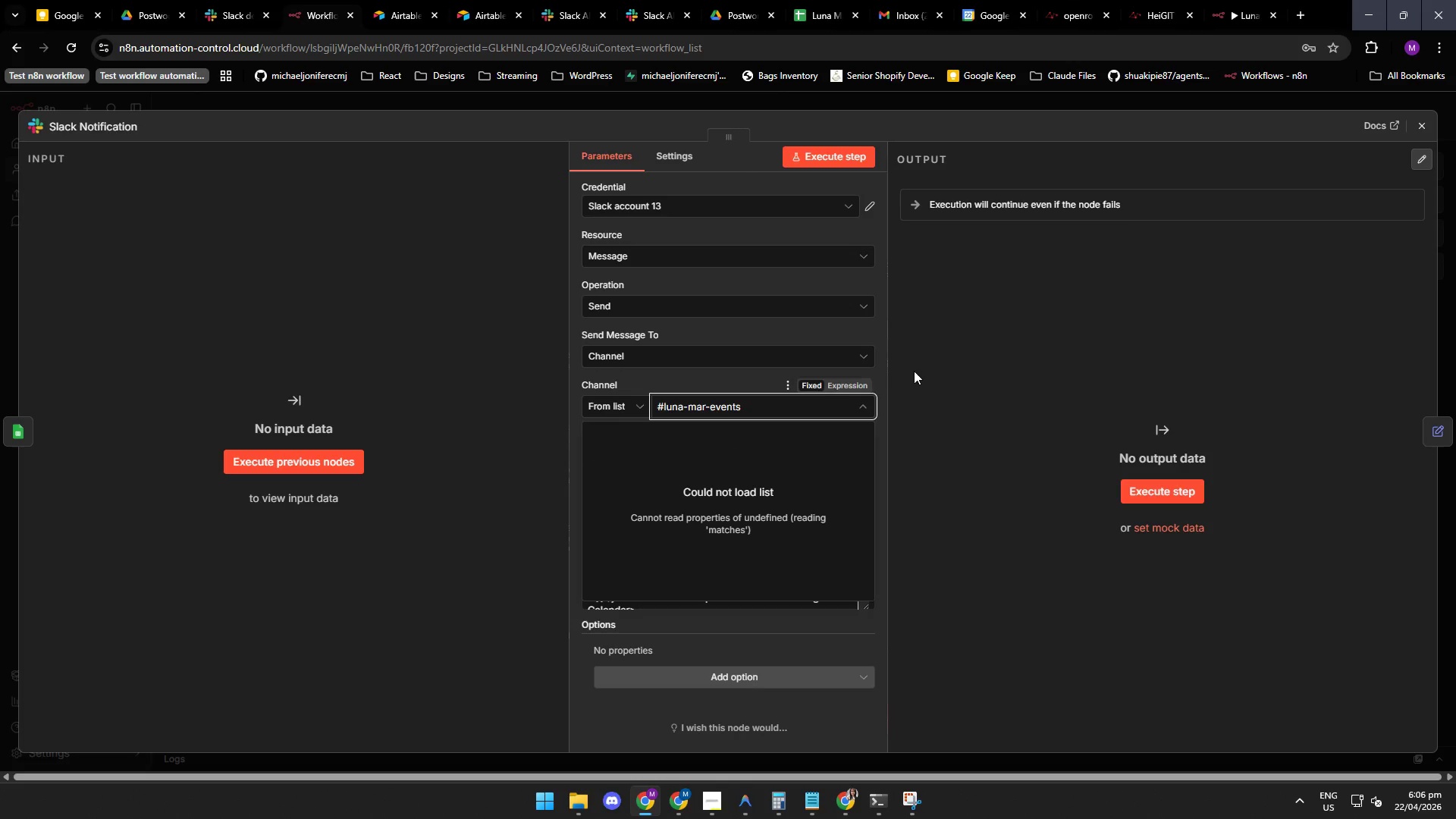 
left_click([968, 369])
 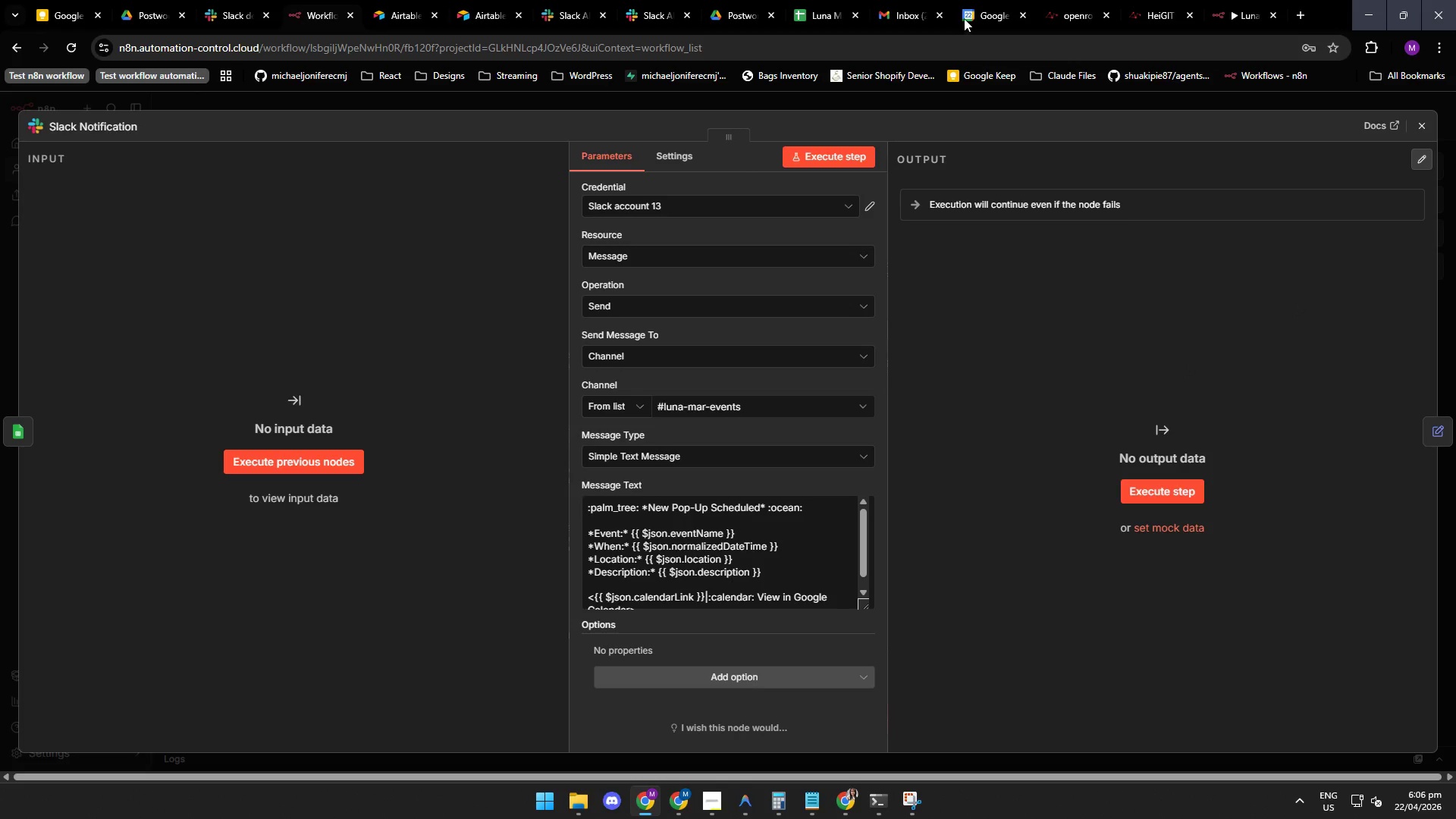 
left_click([649, 11])
 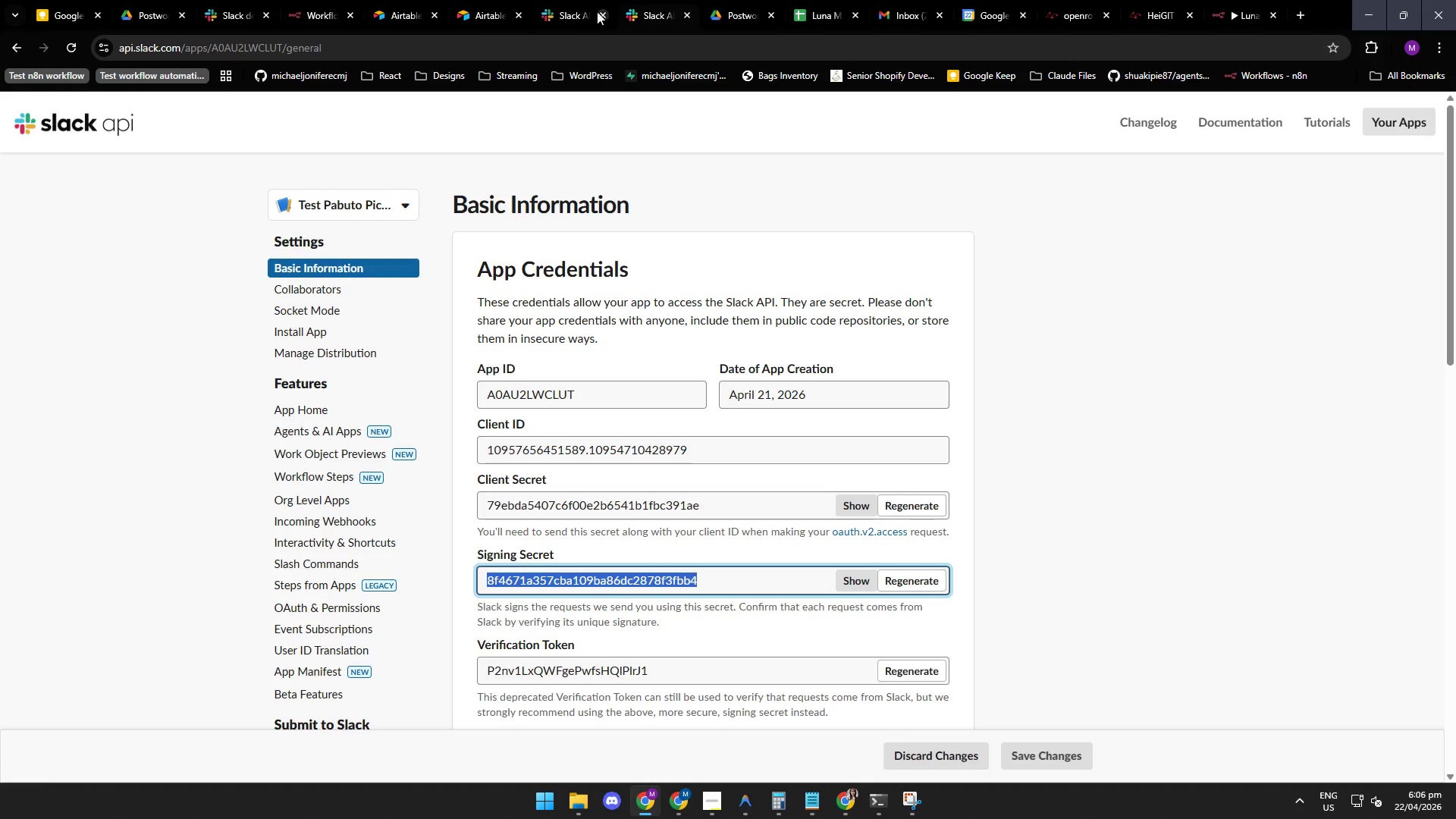 
left_click([563, 13])
 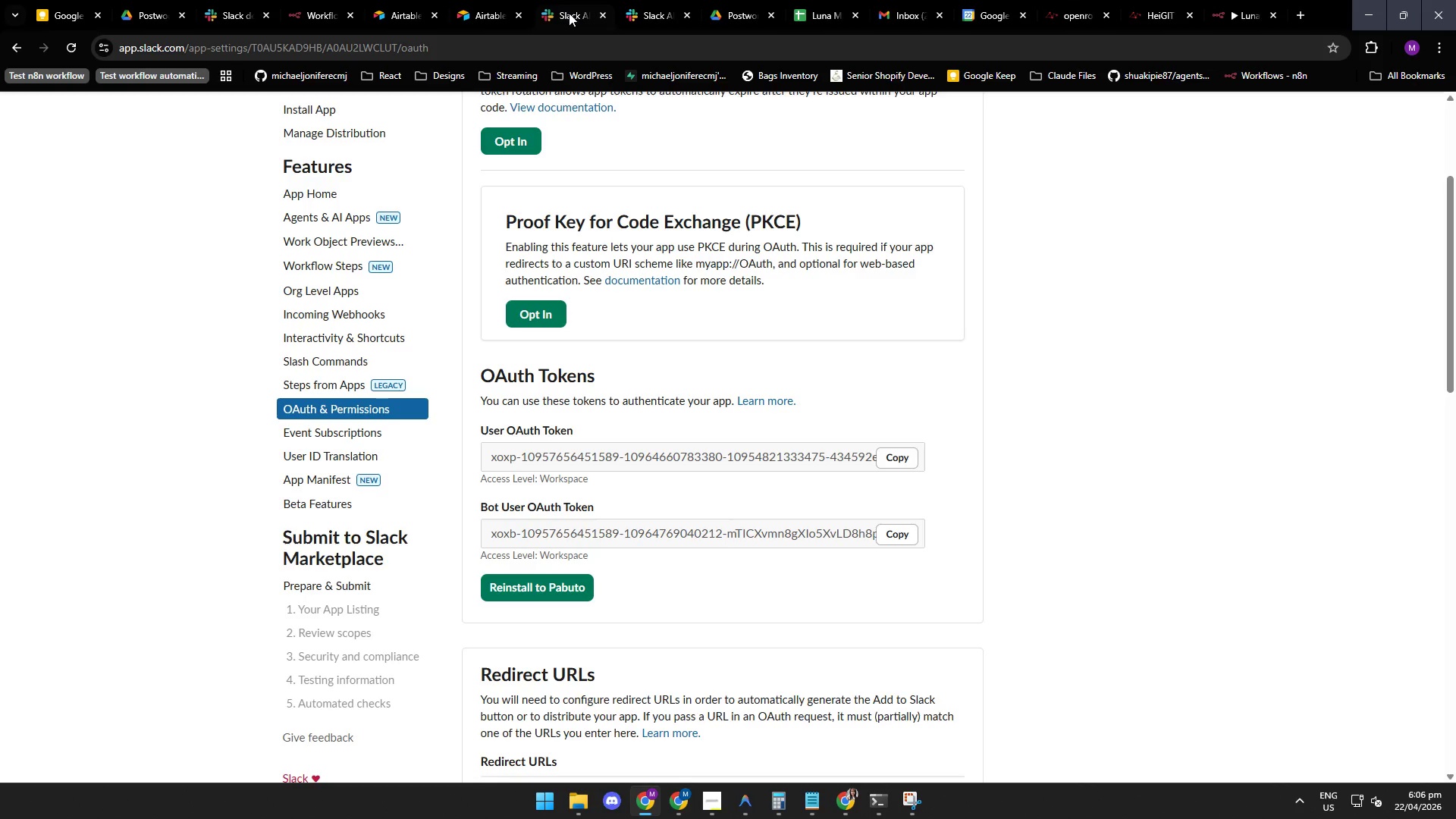 
left_click([324, 13])
 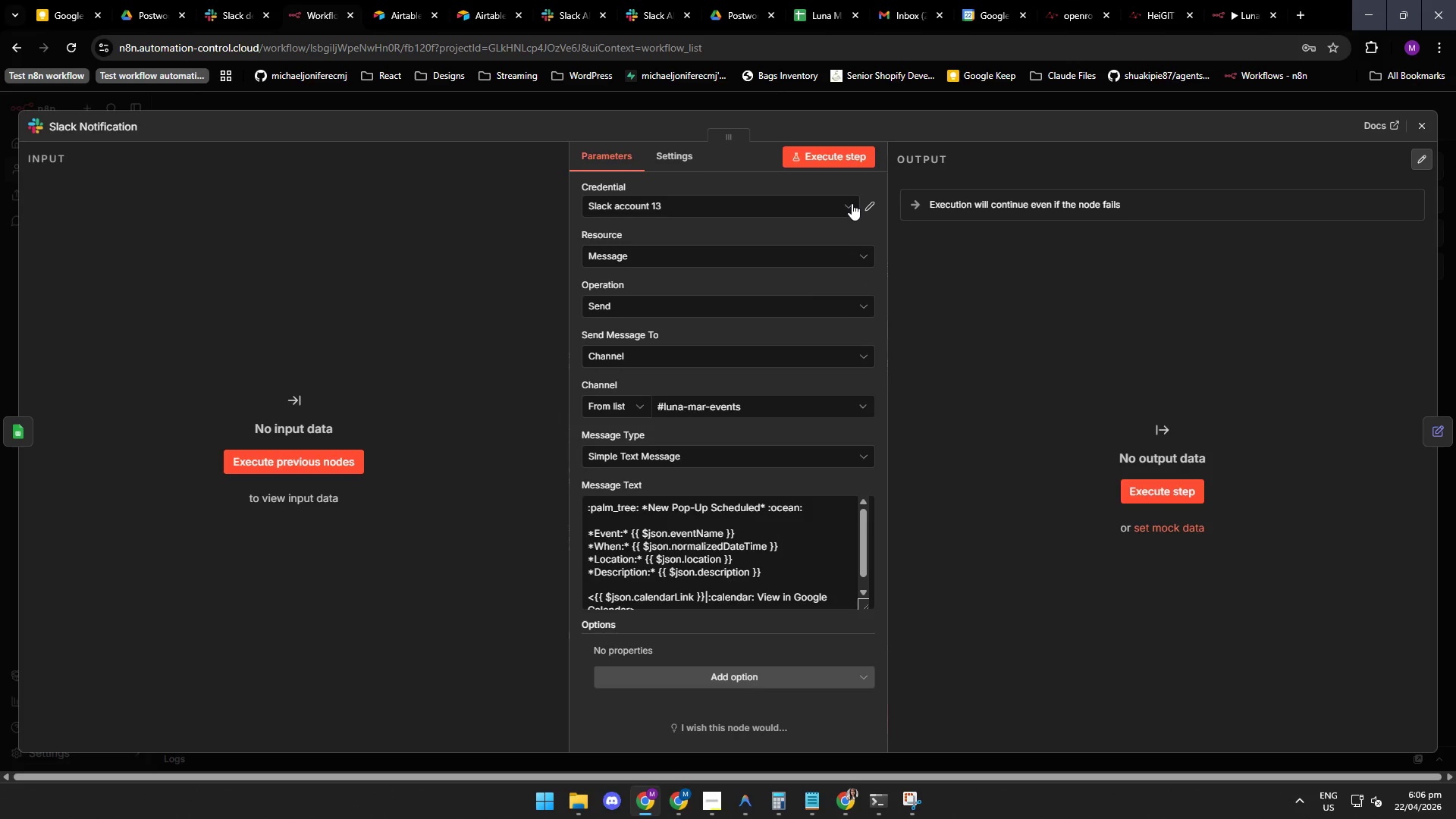 
left_click([851, 203])
 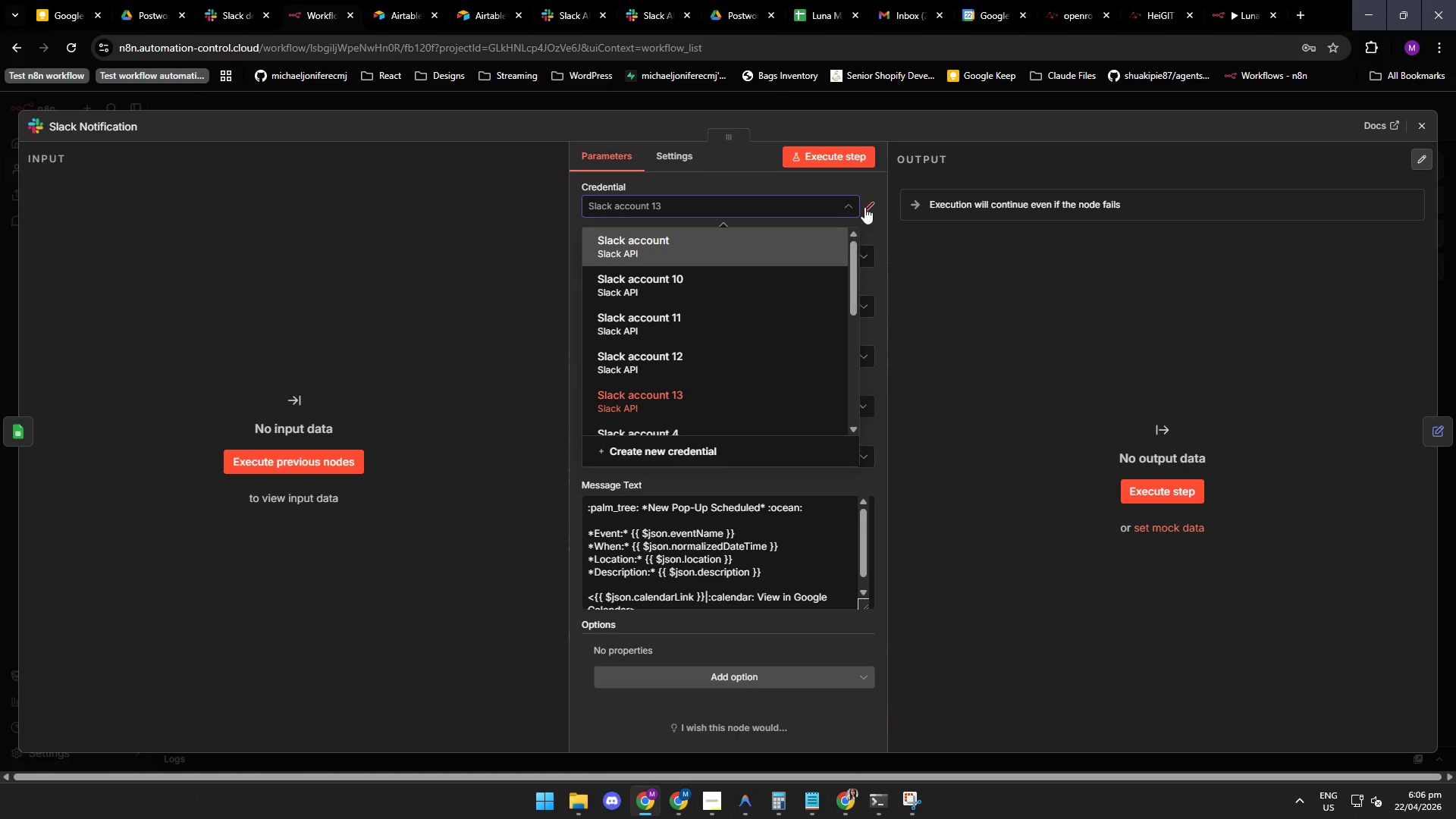 
left_click([865, 206])
 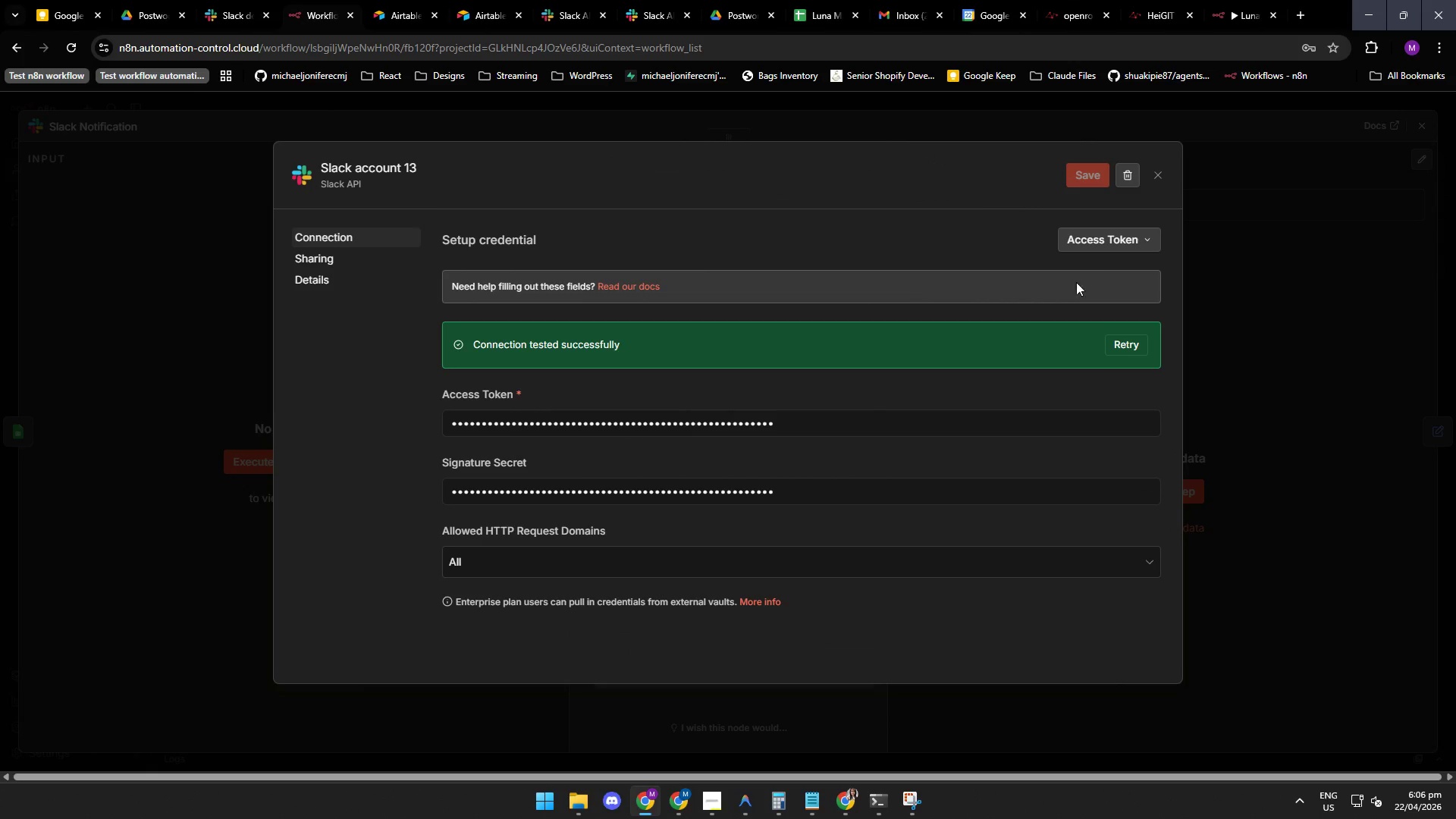 
left_click([1130, 244])
 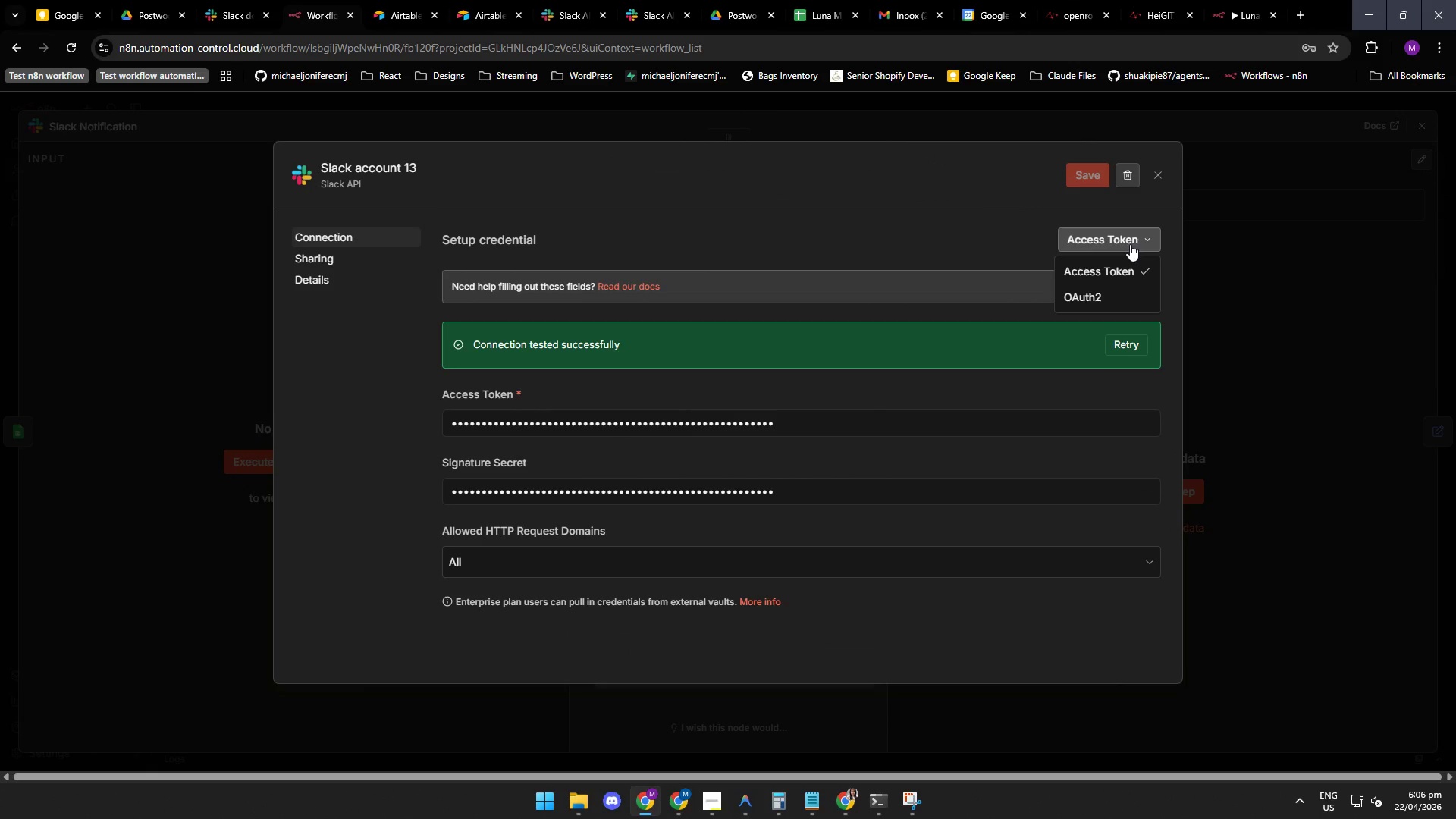 
left_click([1123, 297])
 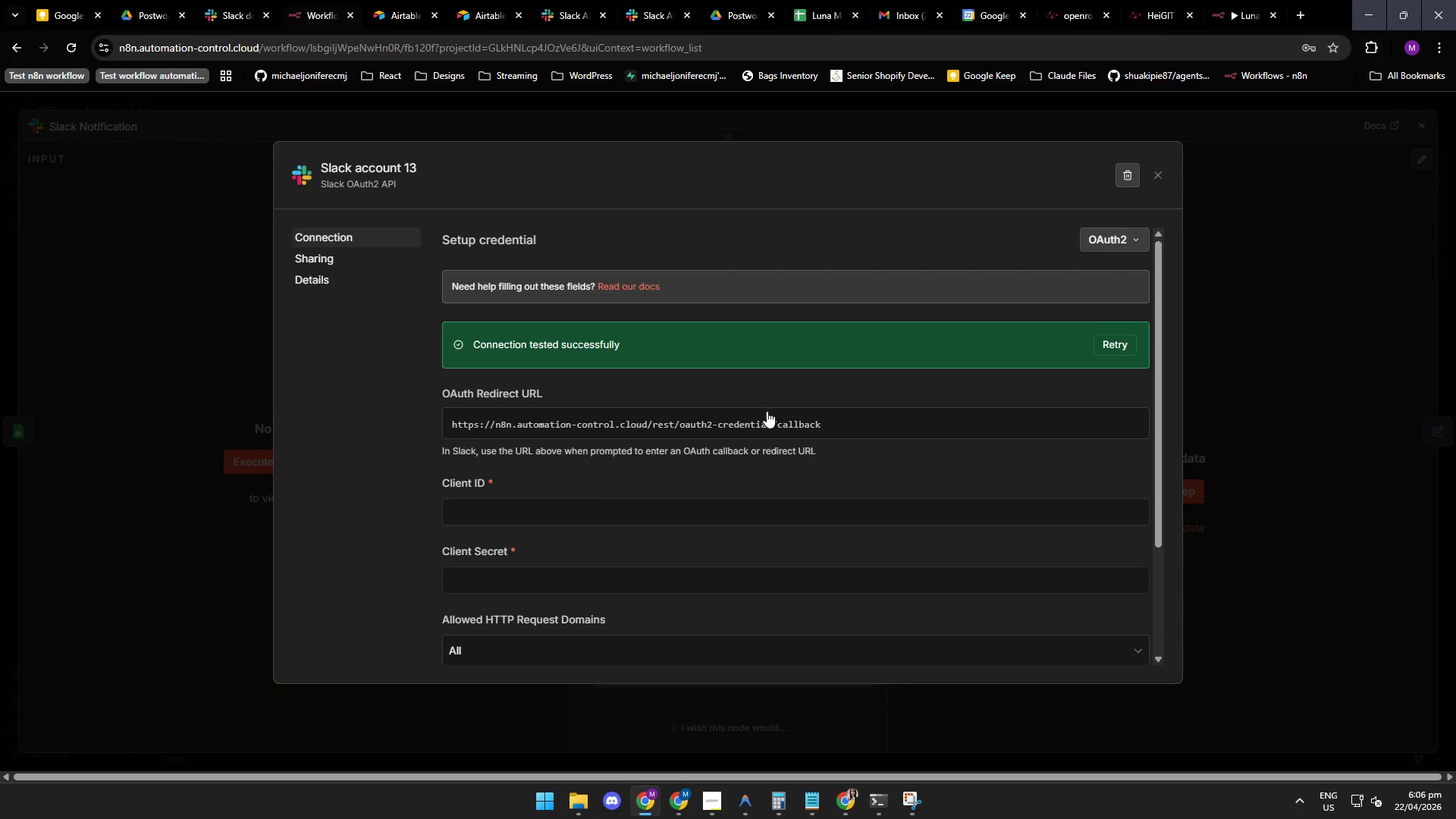 
left_click([585, 519])
 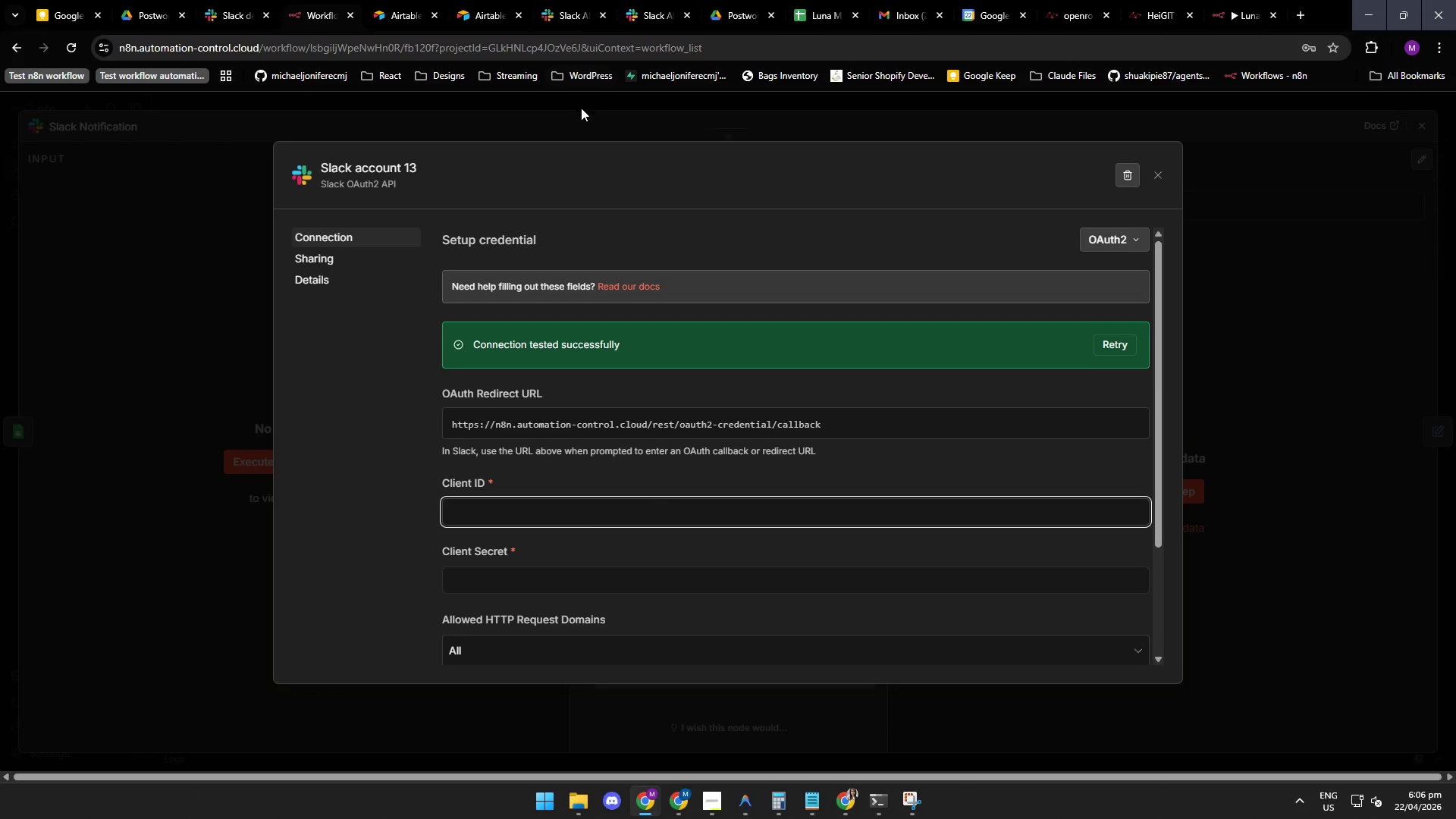 
left_click([570, 13])
 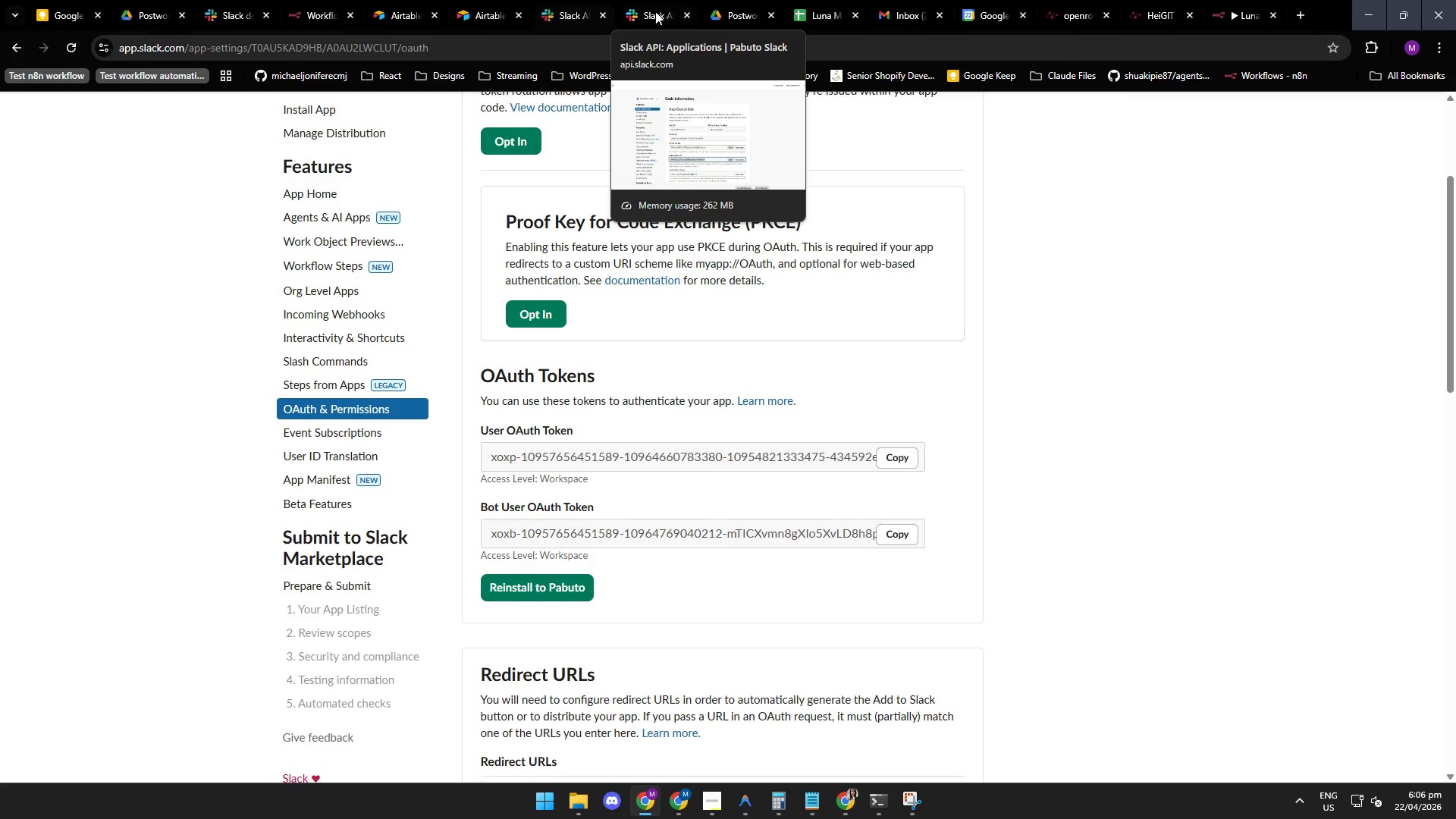 
left_click([655, 11])
 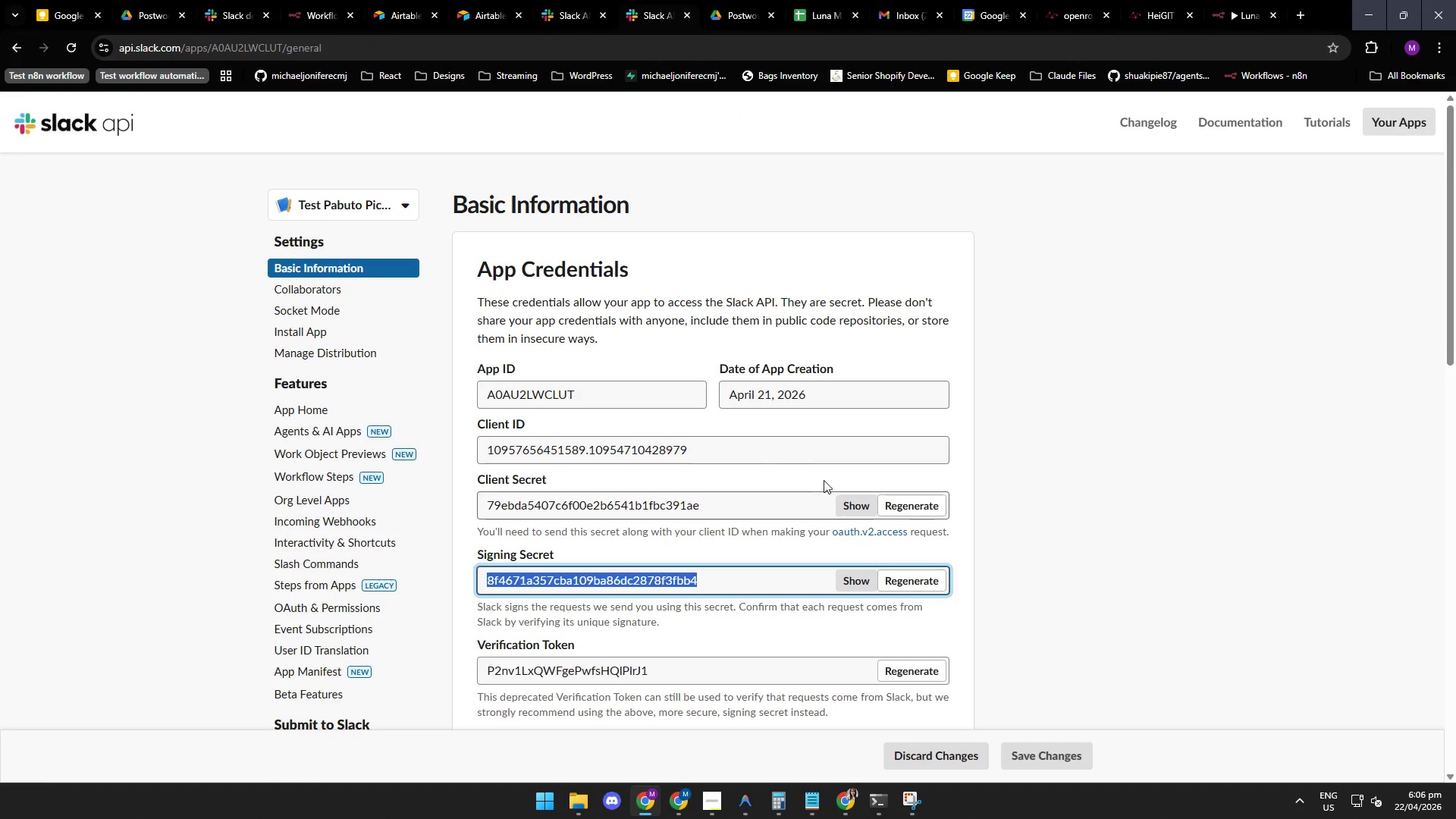 
left_click_drag(start_coordinate=[694, 450], to_coordinate=[485, 450])
 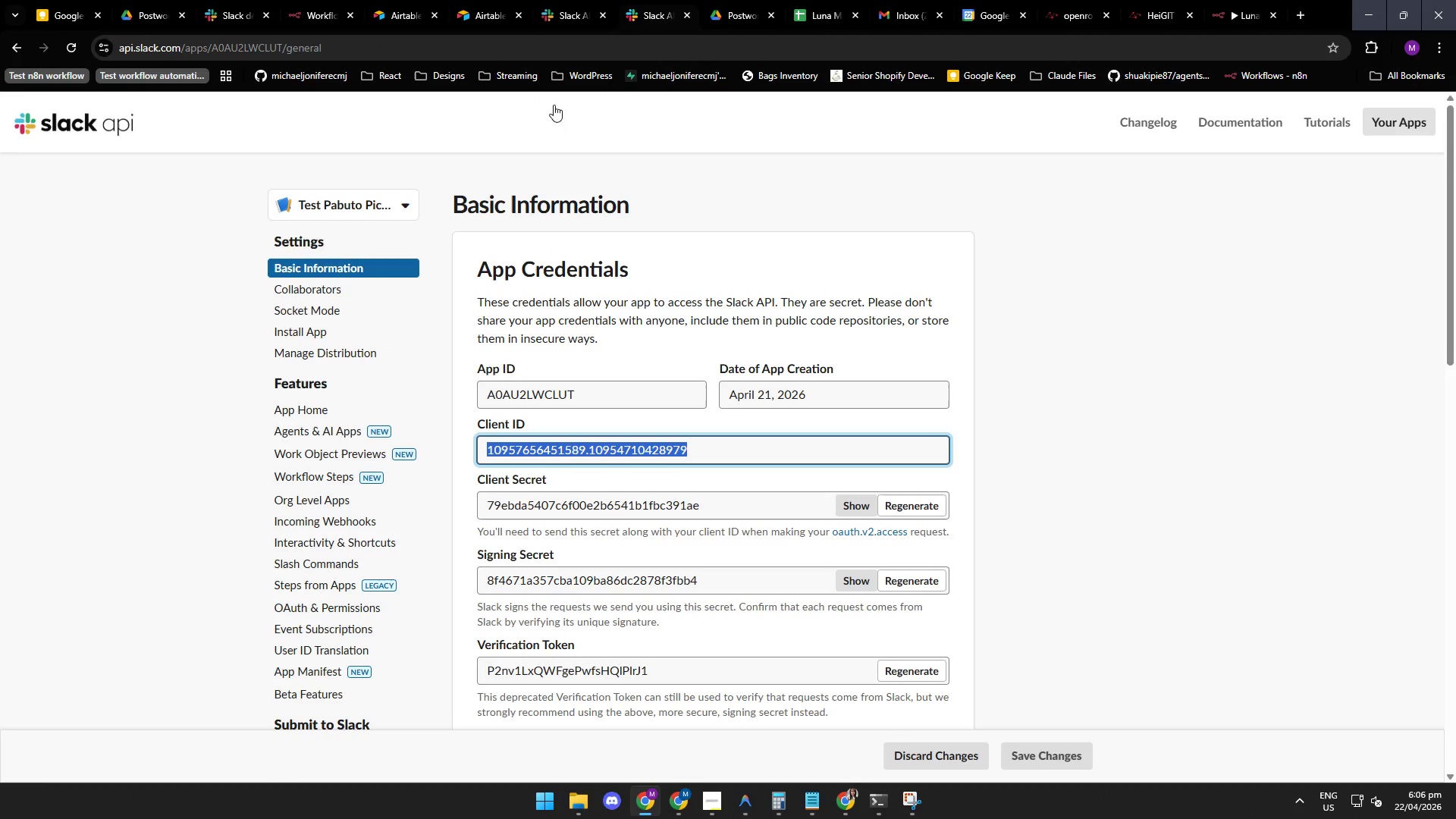 
key(Control+C)
 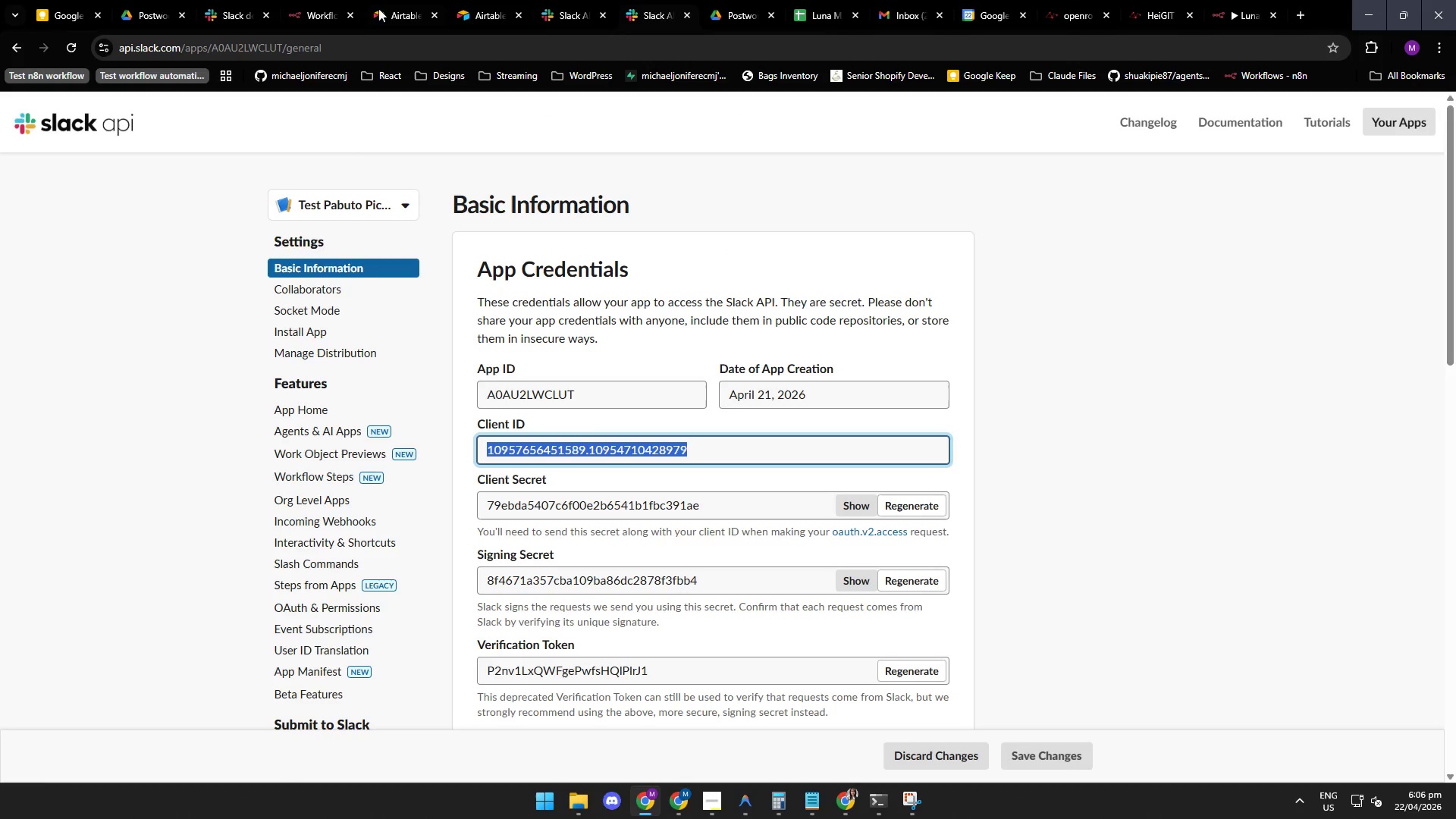 
left_click([318, 20])
 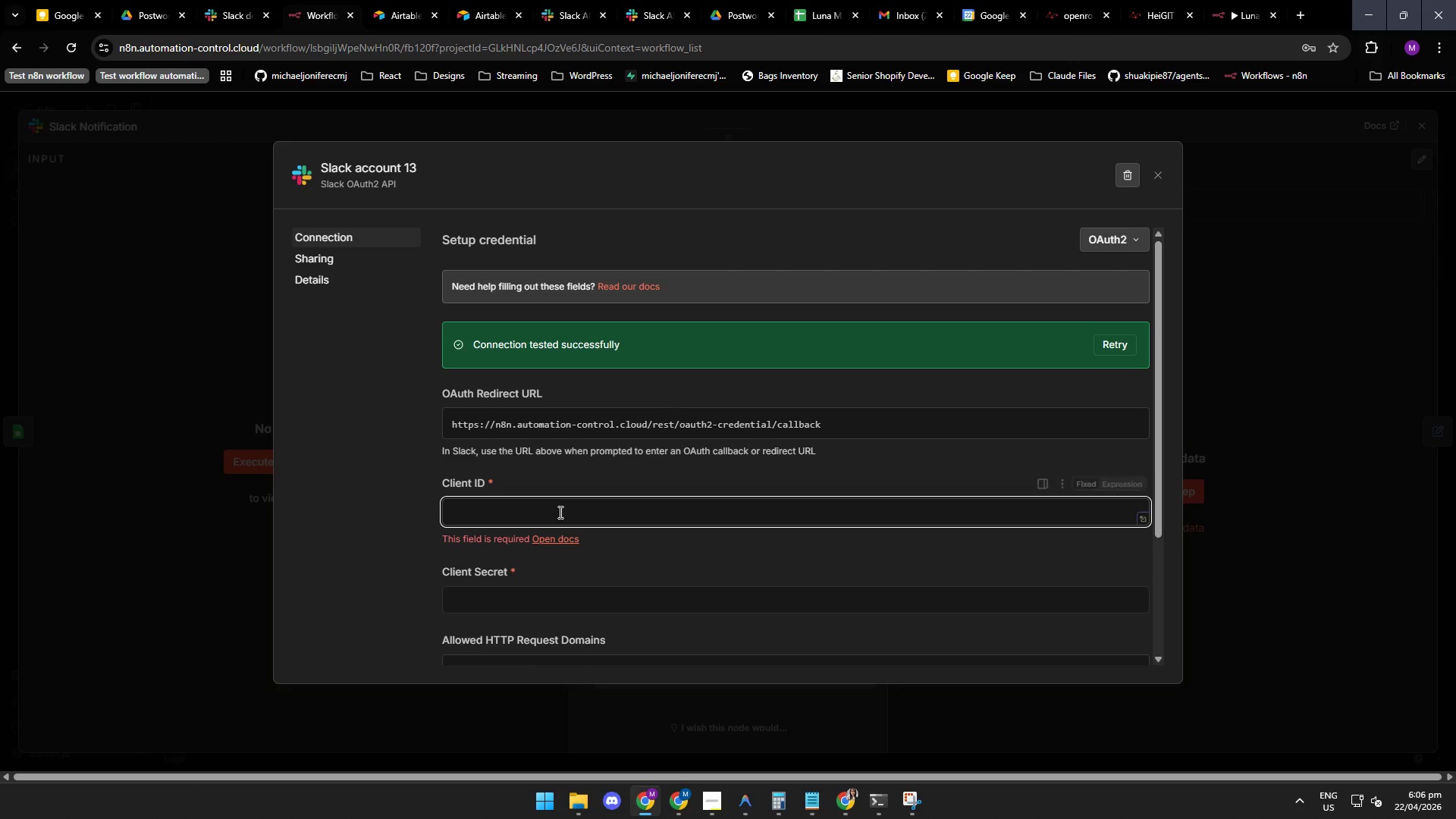 
left_click([555, 515])
 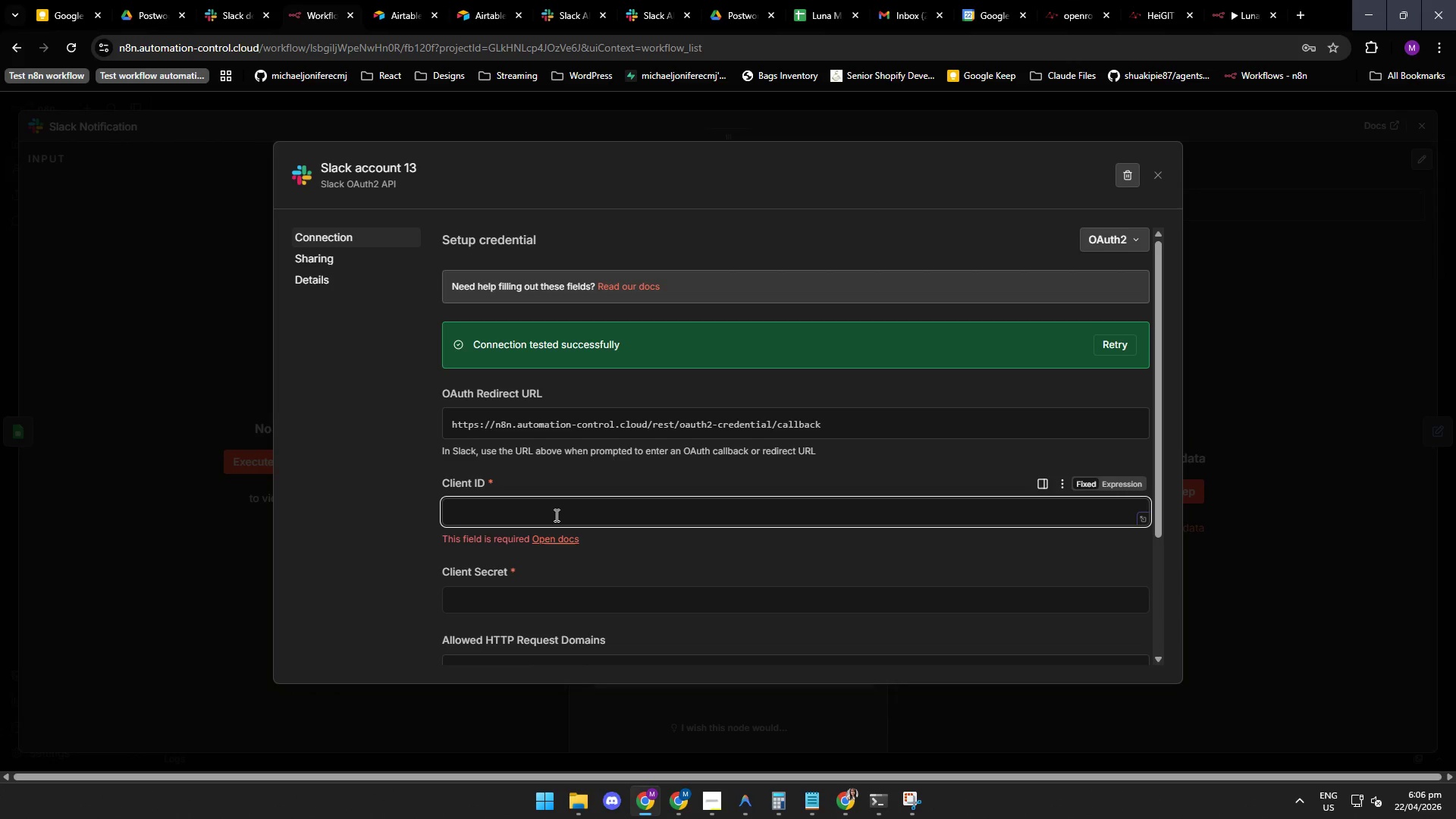 
key(Control+ControlLeft)
 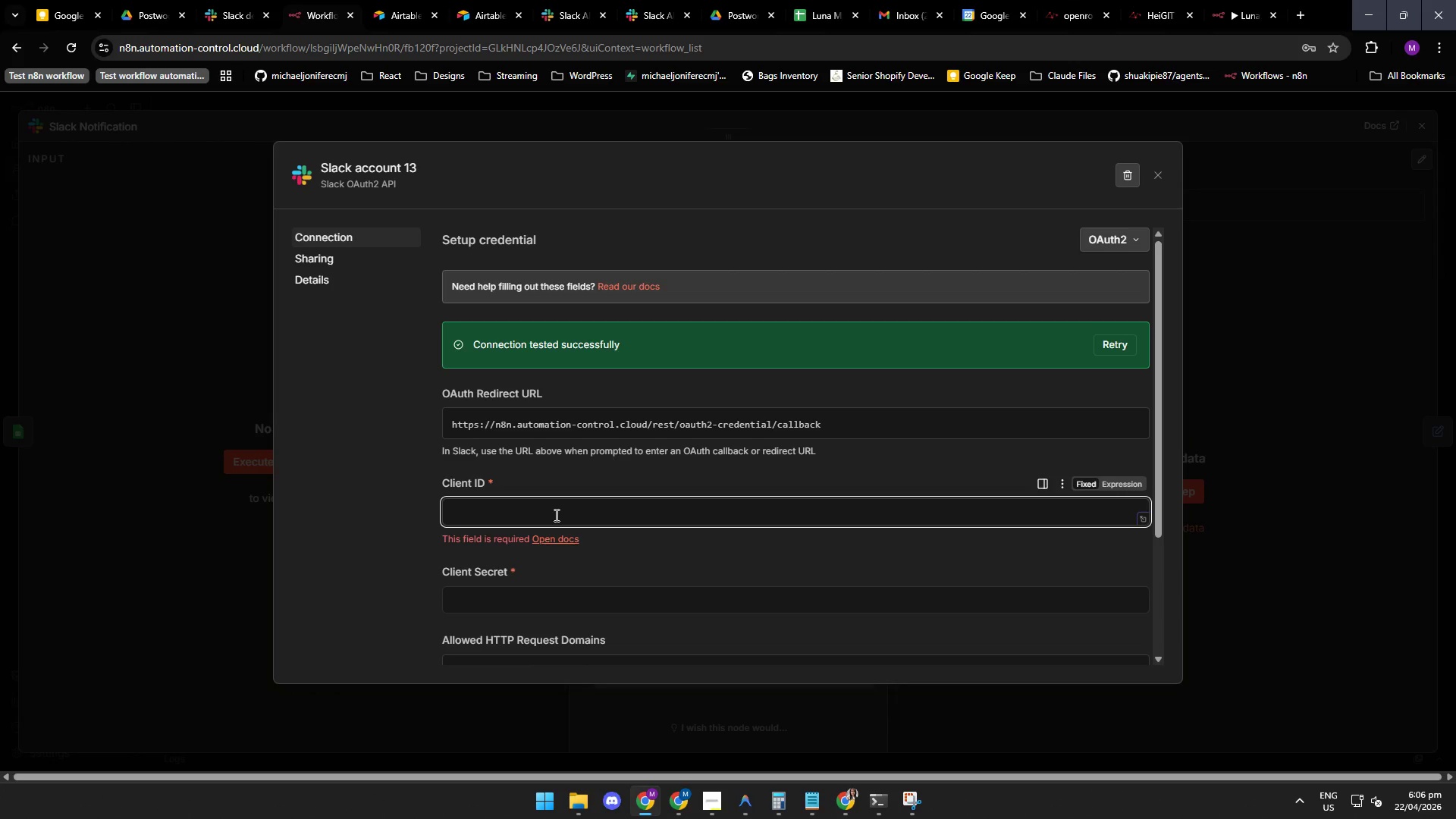 
key(Control+V)
 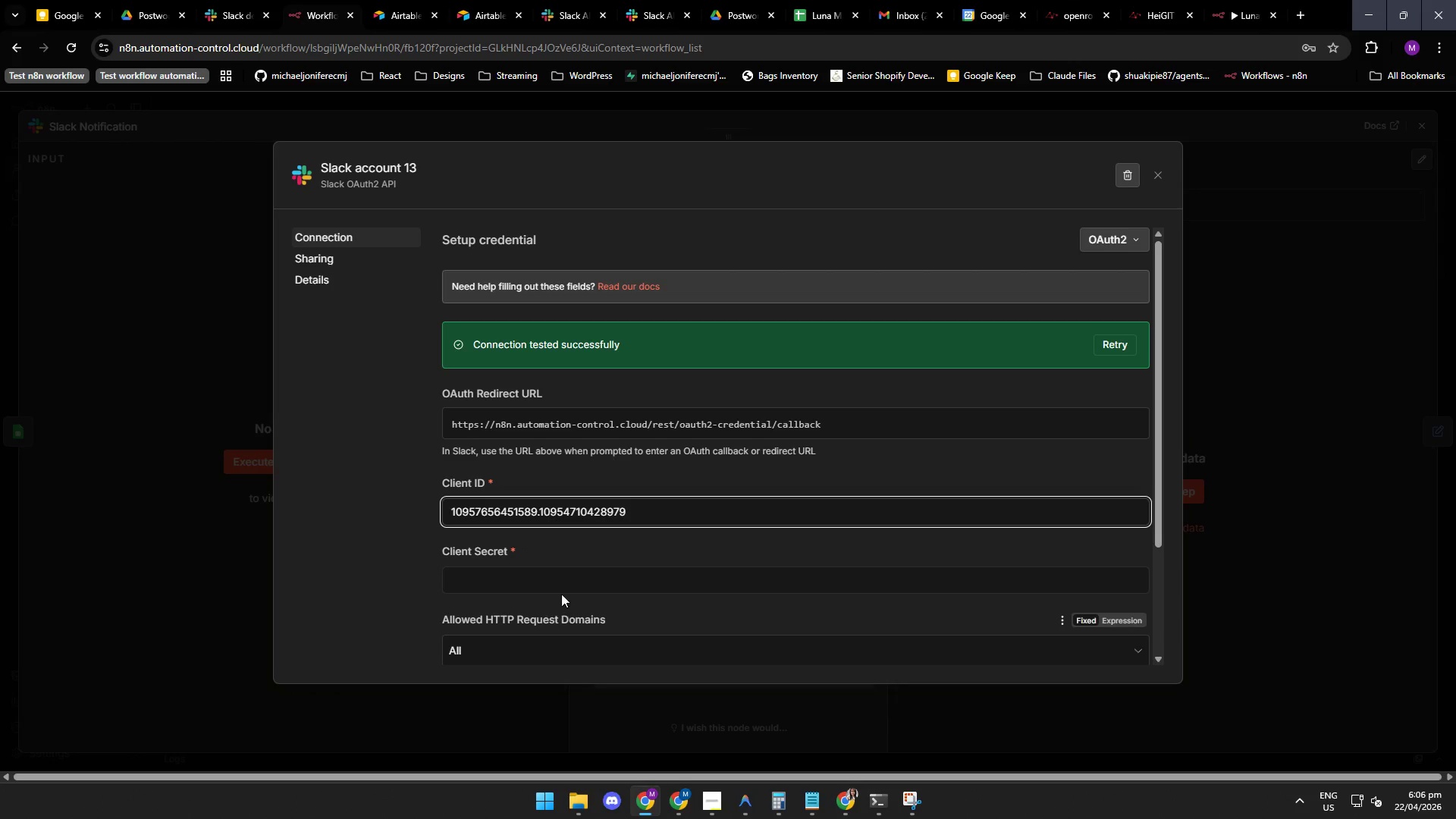 
left_click([563, 575])
 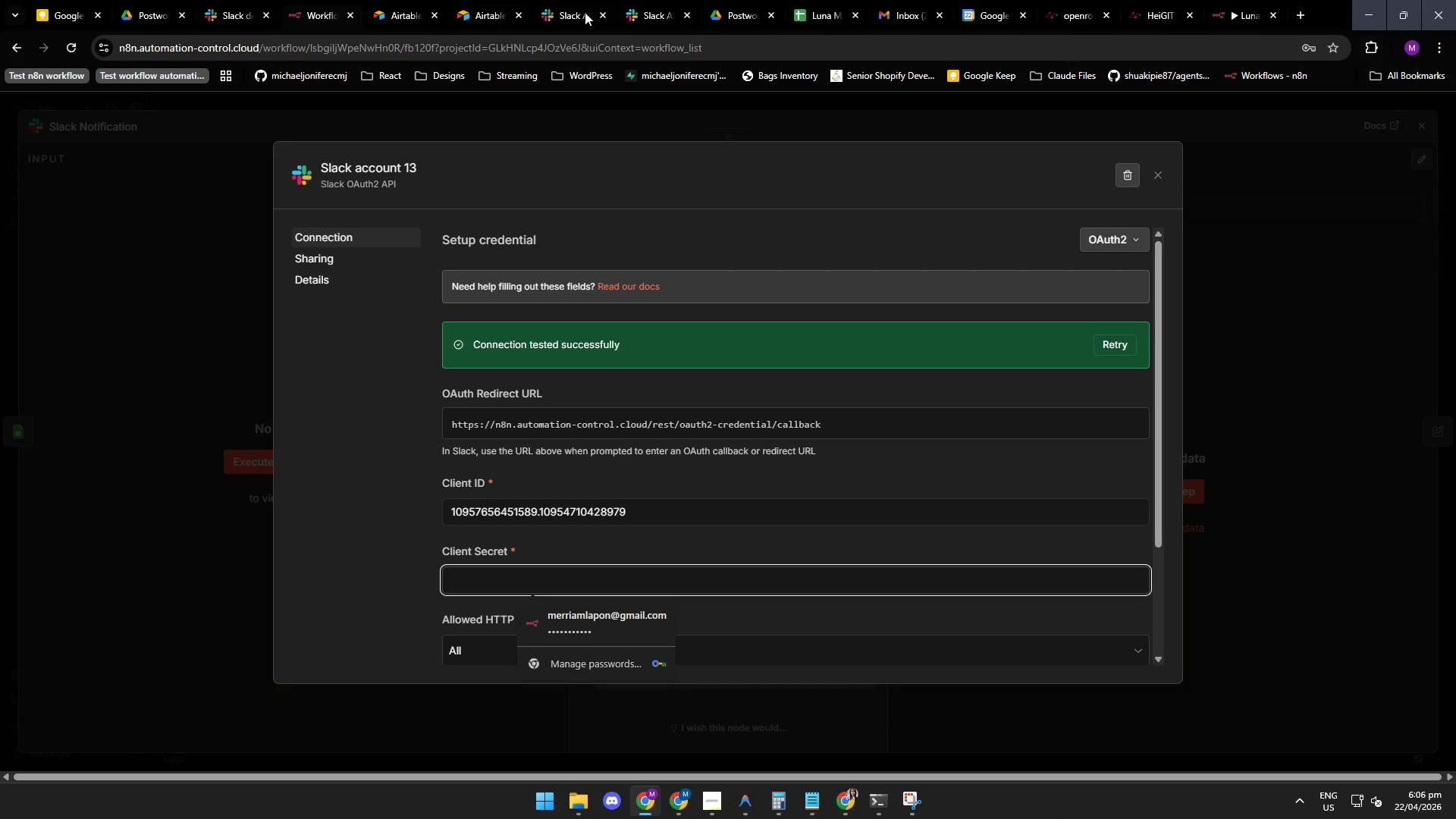 
left_click([647, 10])
 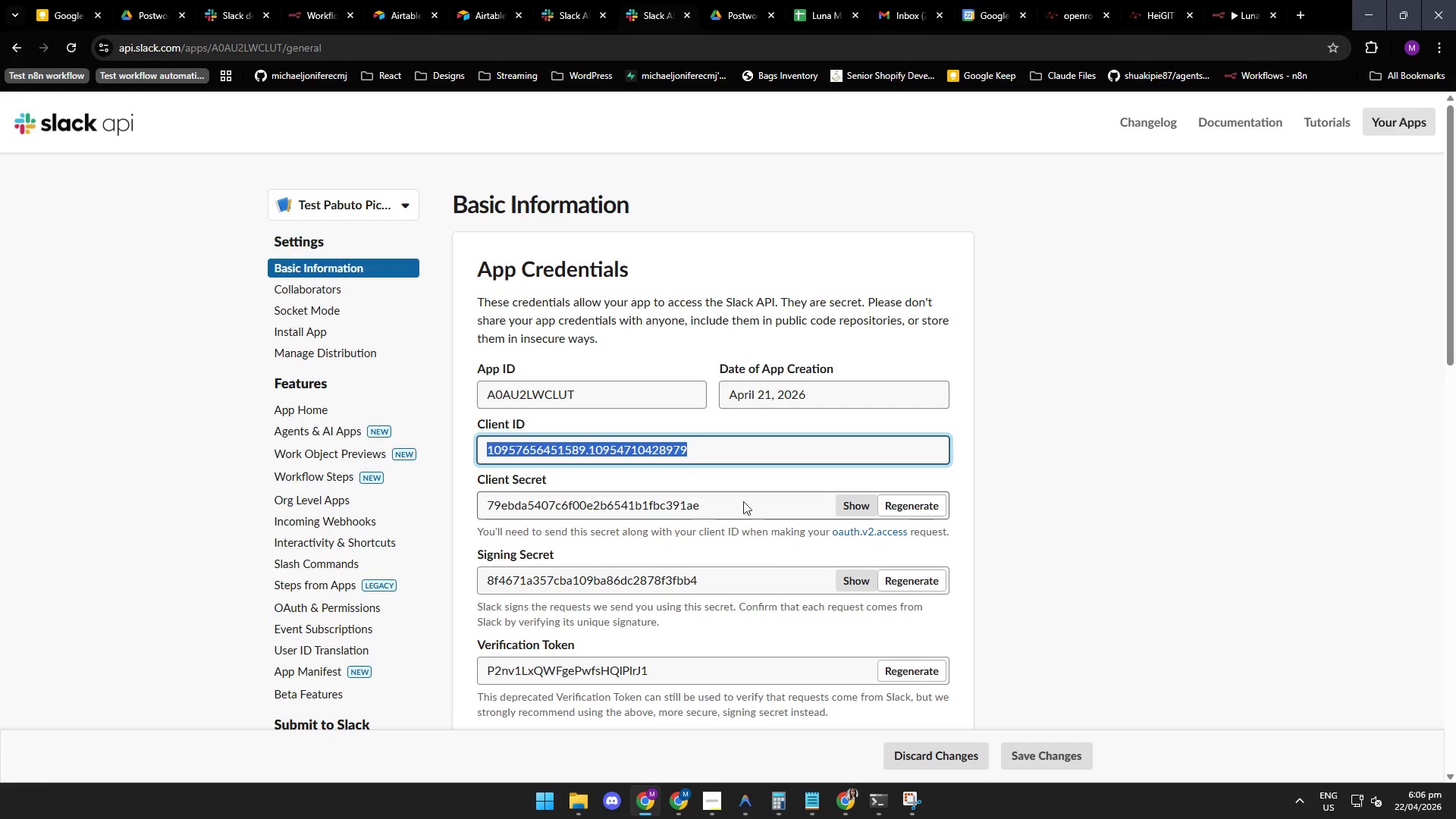 
left_click_drag(start_coordinate=[703, 508], to_coordinate=[482, 500])
 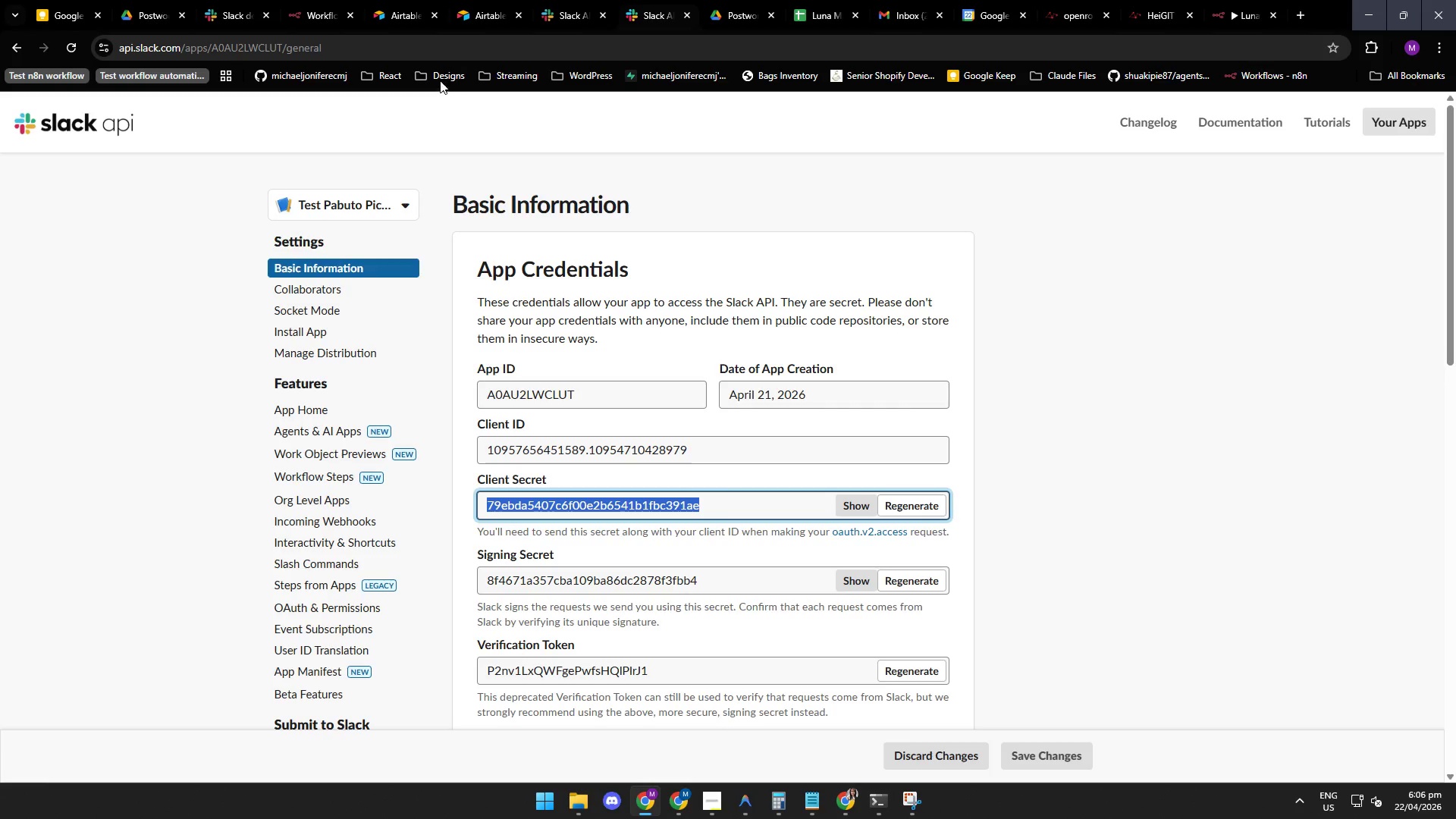 
key(Control+ControlLeft)
 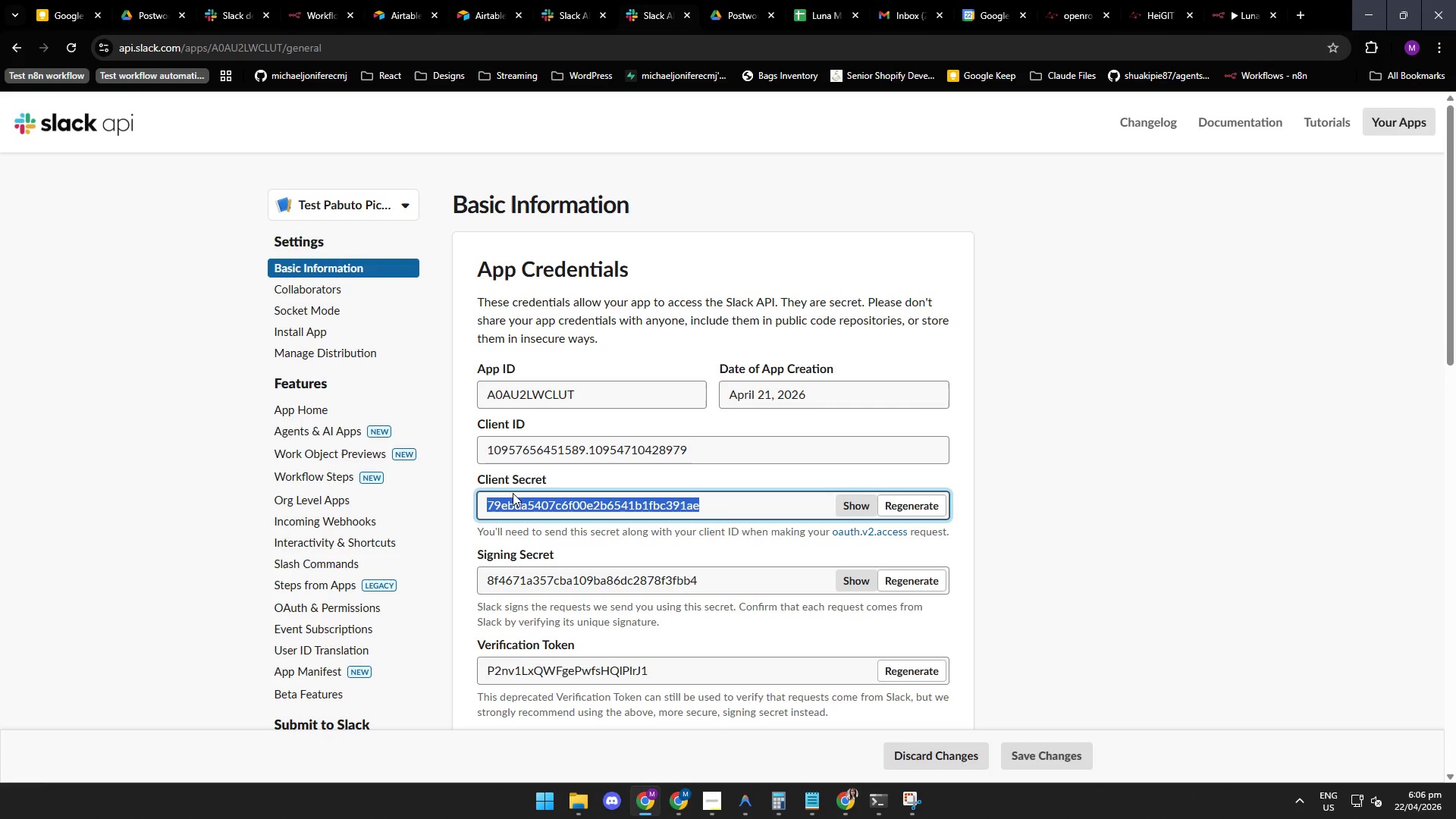 
key(Control+C)
 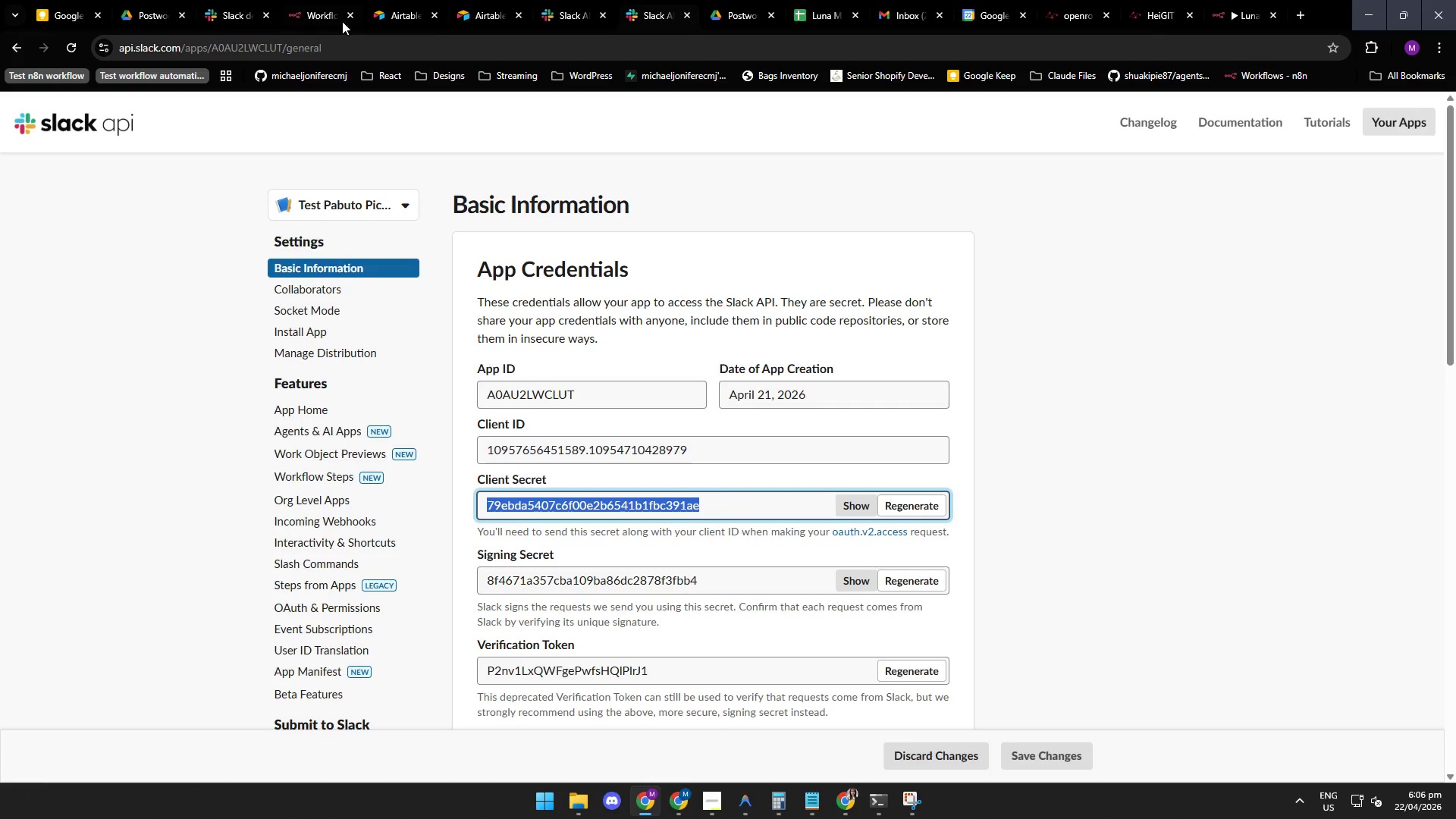 
left_click([323, 11])
 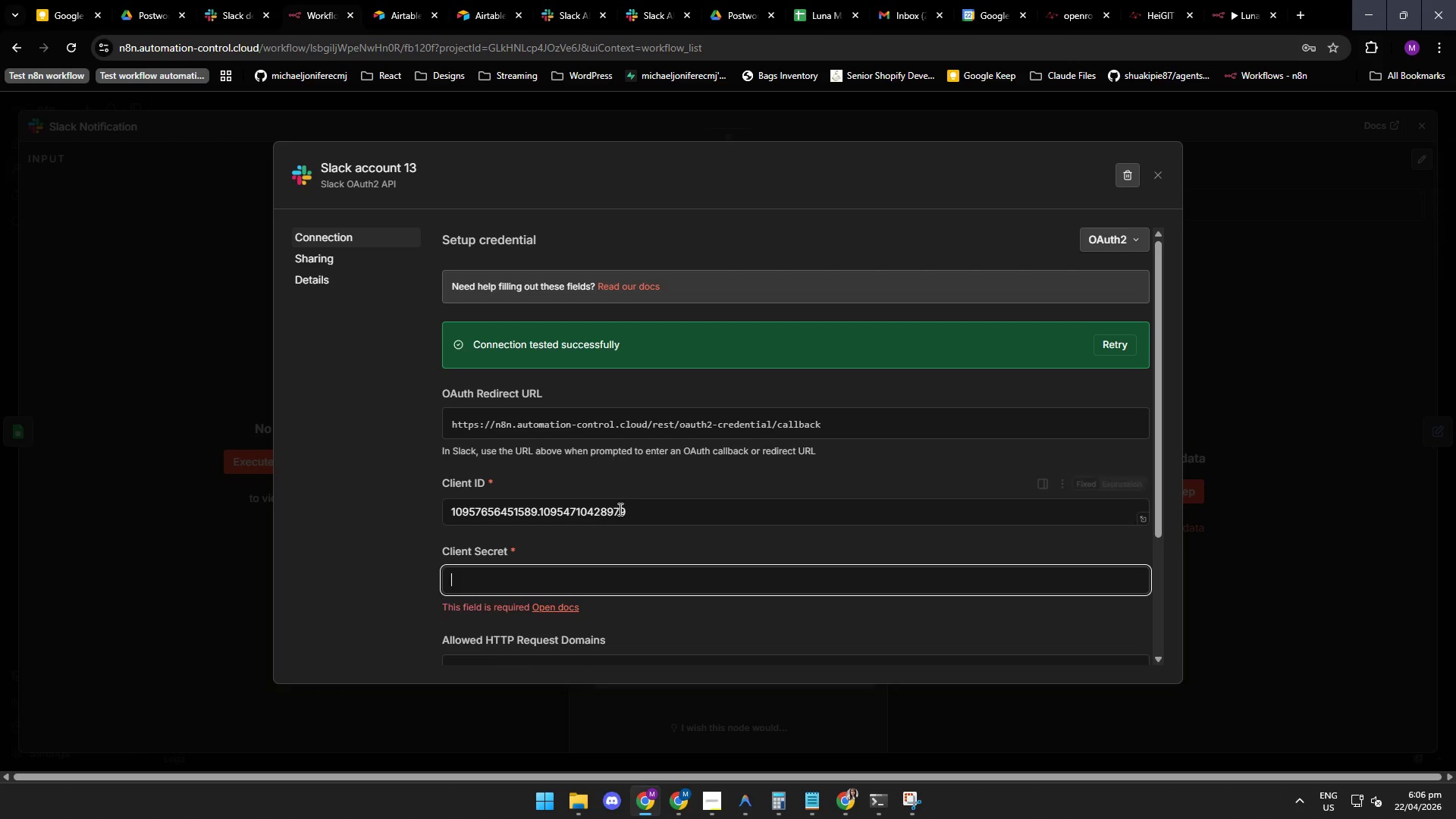 
key(Control+ControlLeft)
 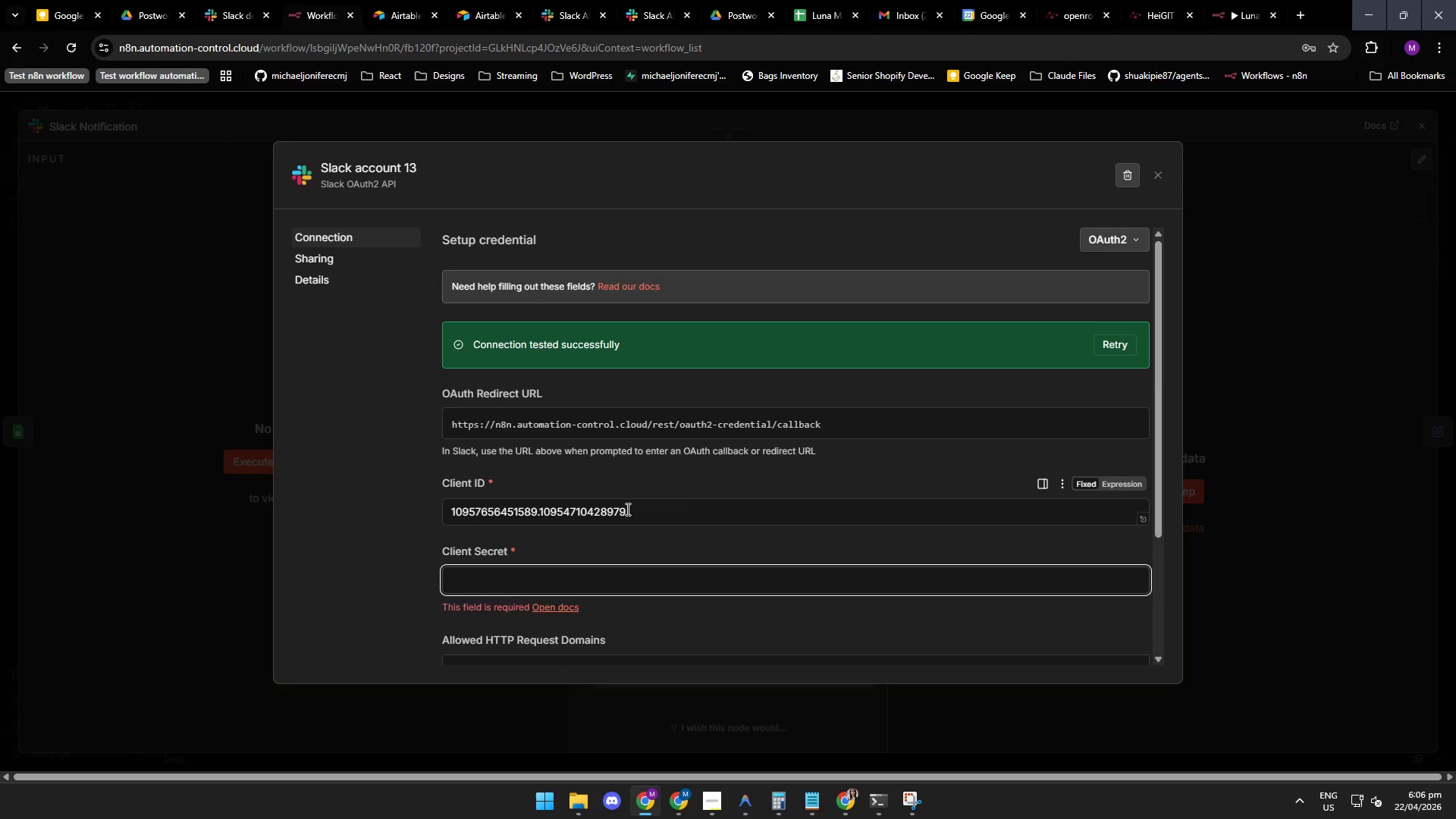 
key(Control+V)
 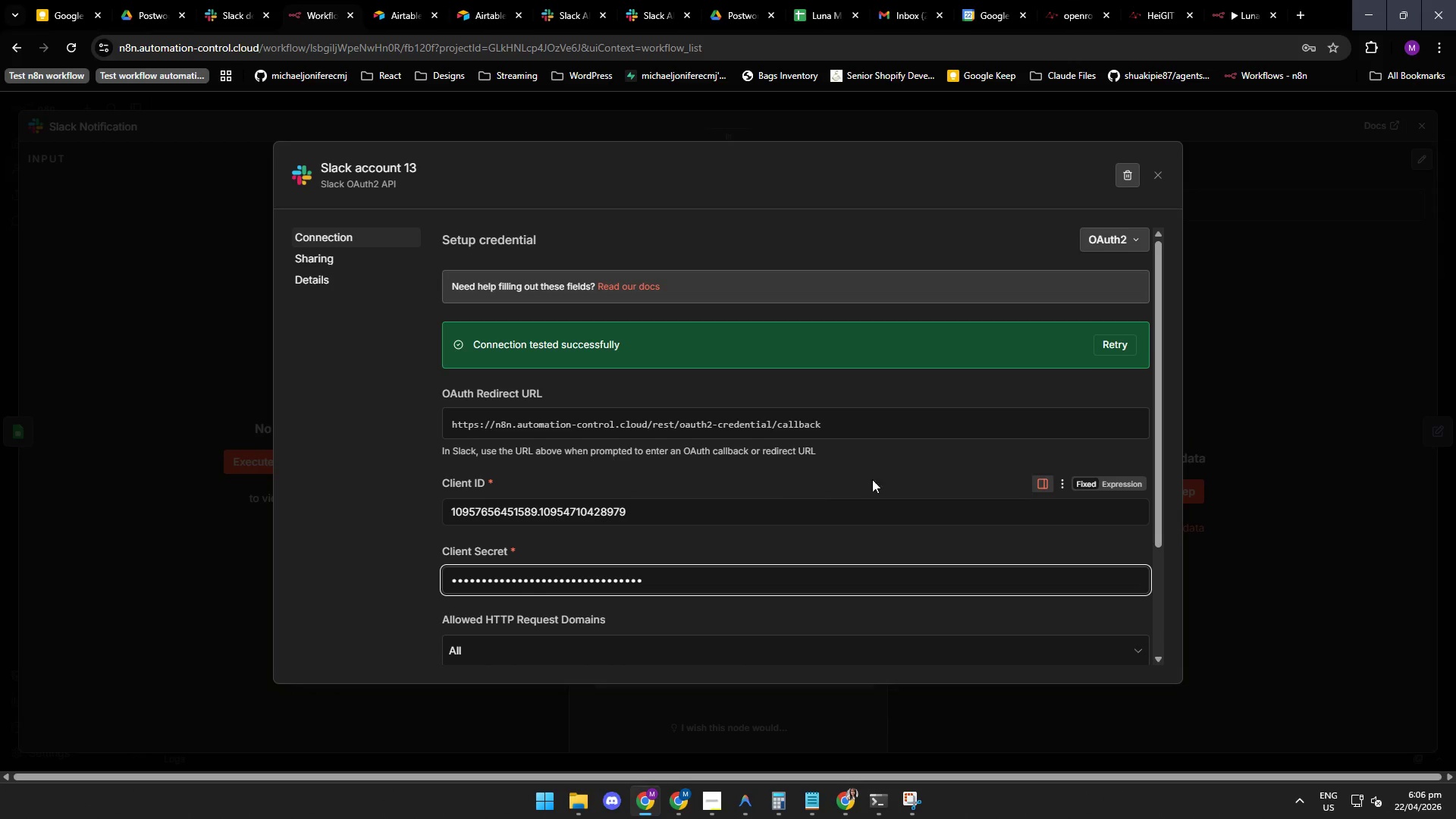 
scroll: coordinate [939, 462], scroll_direction: down, amount: 2.0
 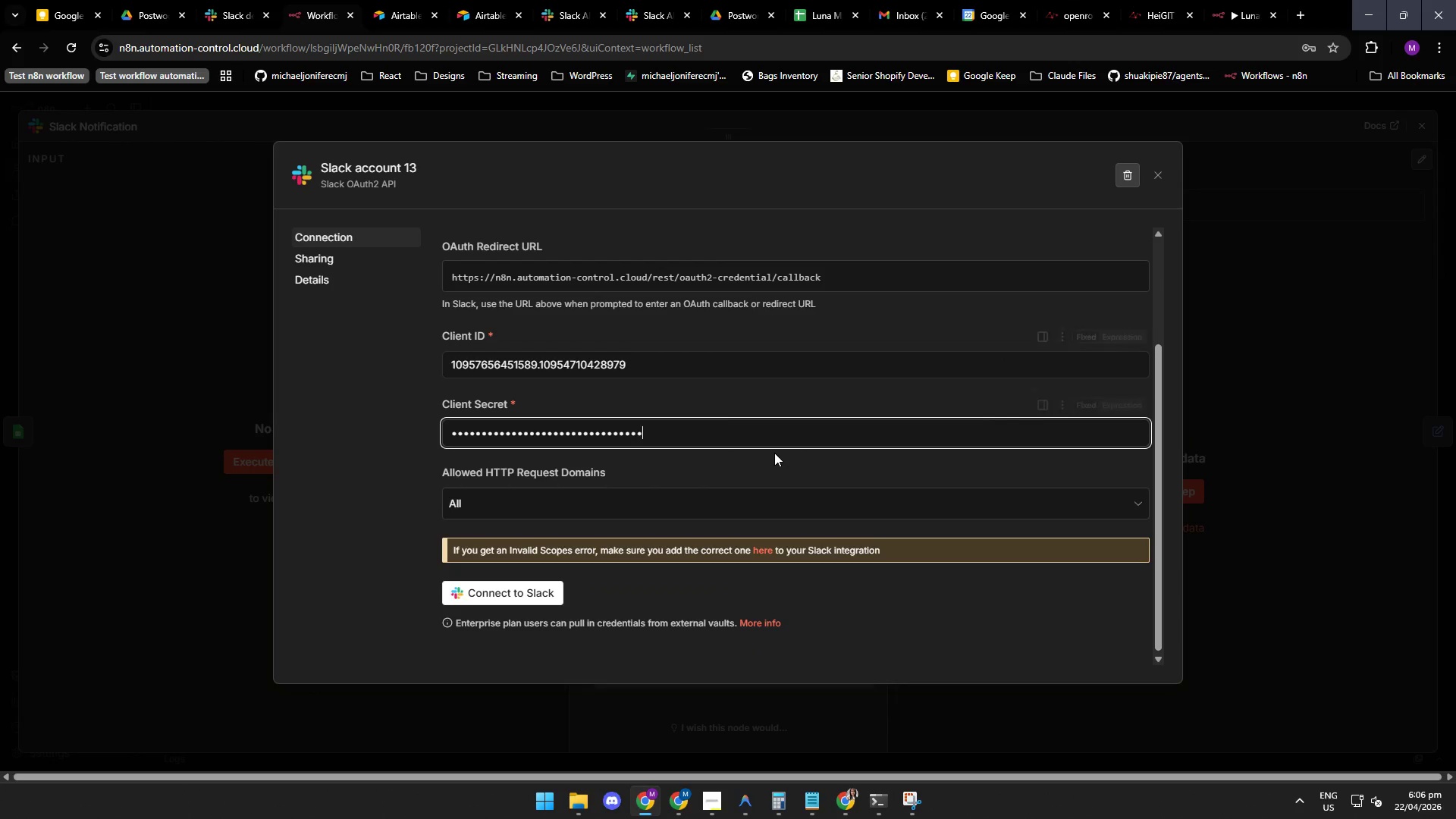 
scroll: coordinate [861, 461], scroll_direction: up, amount: 2.0
 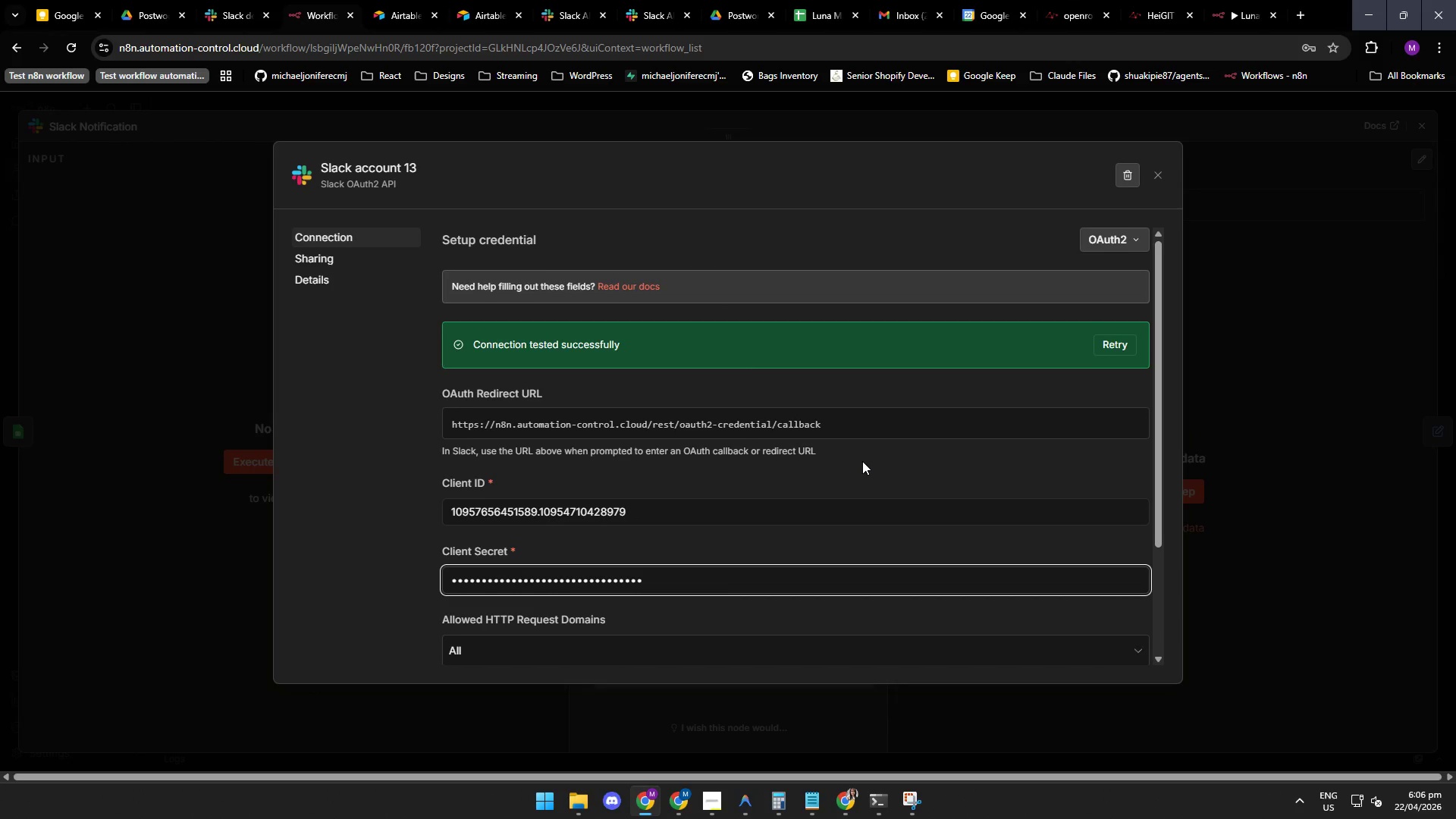 
scroll: coordinate [862, 461], scroll_direction: down, amount: 2.0
 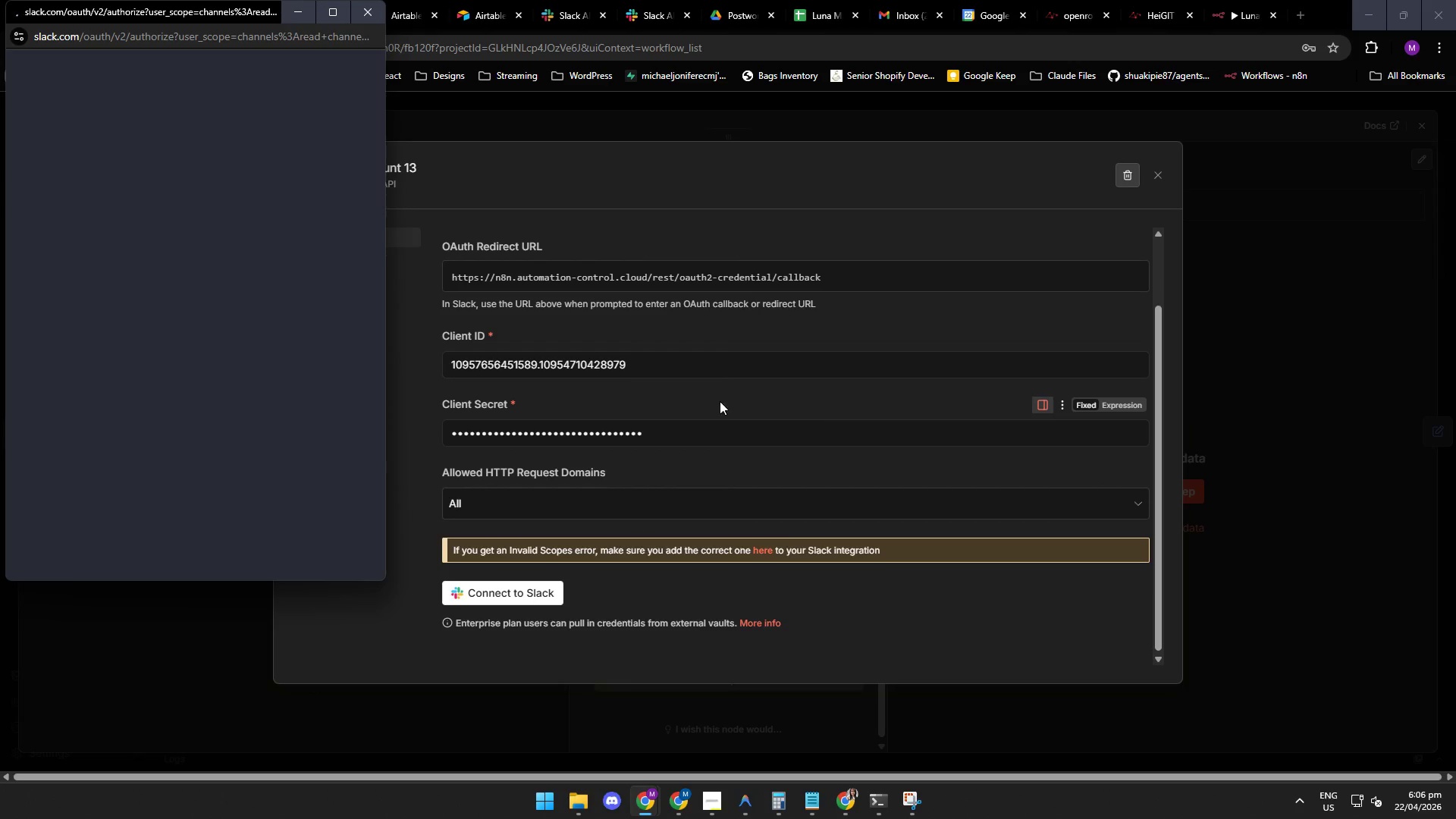 
mouse_move([232, 297])
 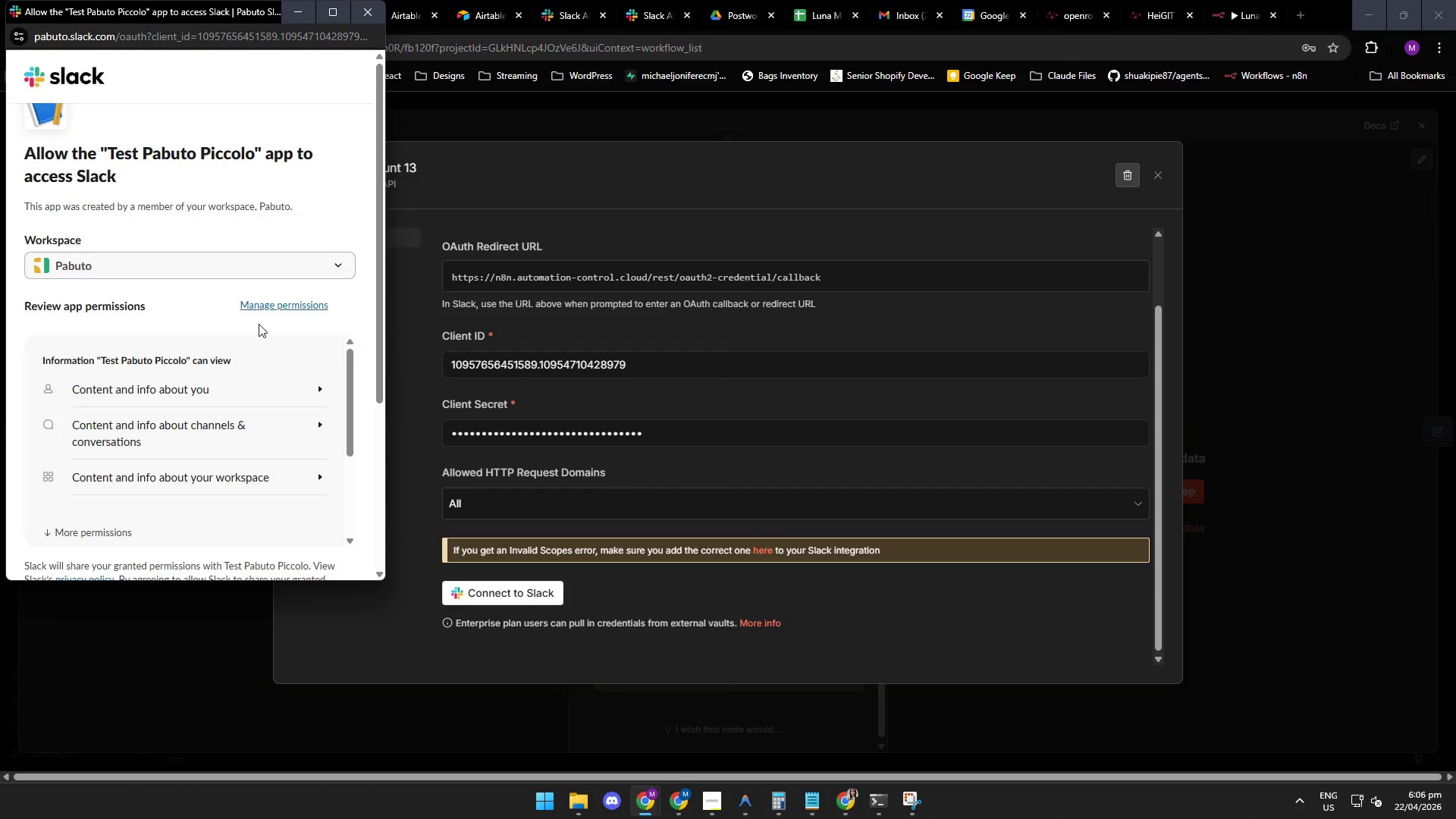 
scroll: coordinate [262, 328], scroll_direction: down, amount: 3.0
 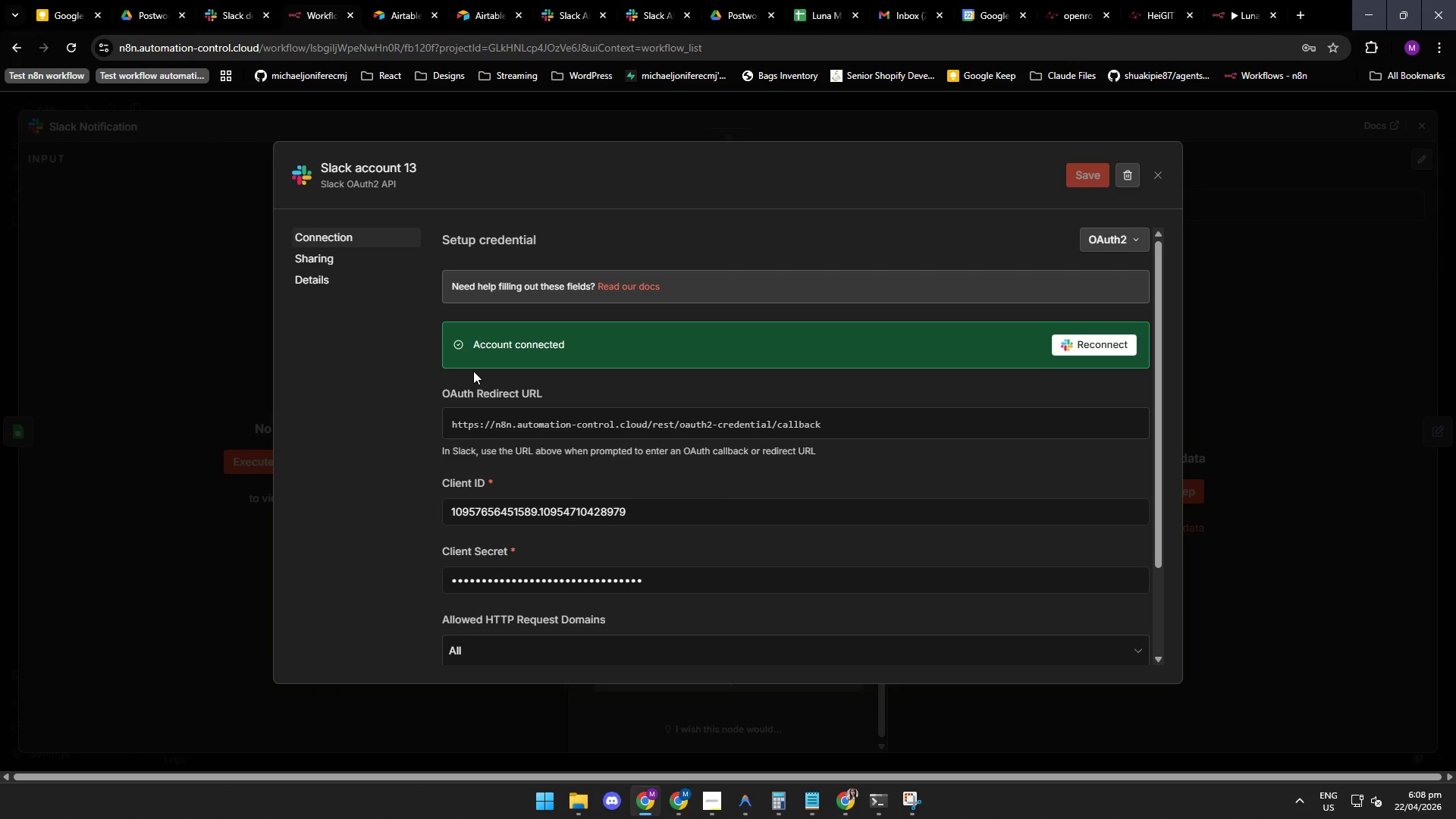 
wait(78.39)
 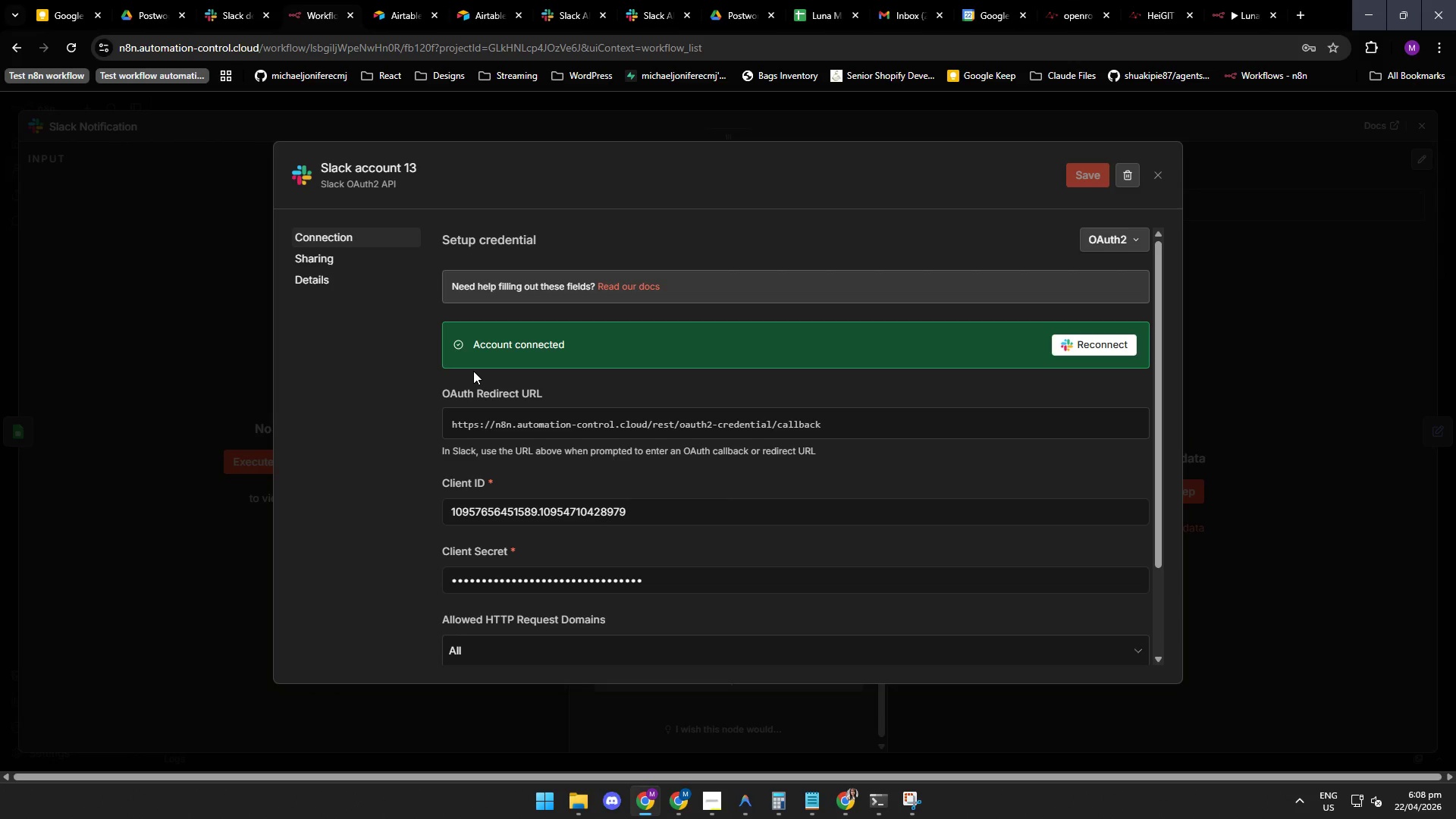 
left_click([1157, 171])
 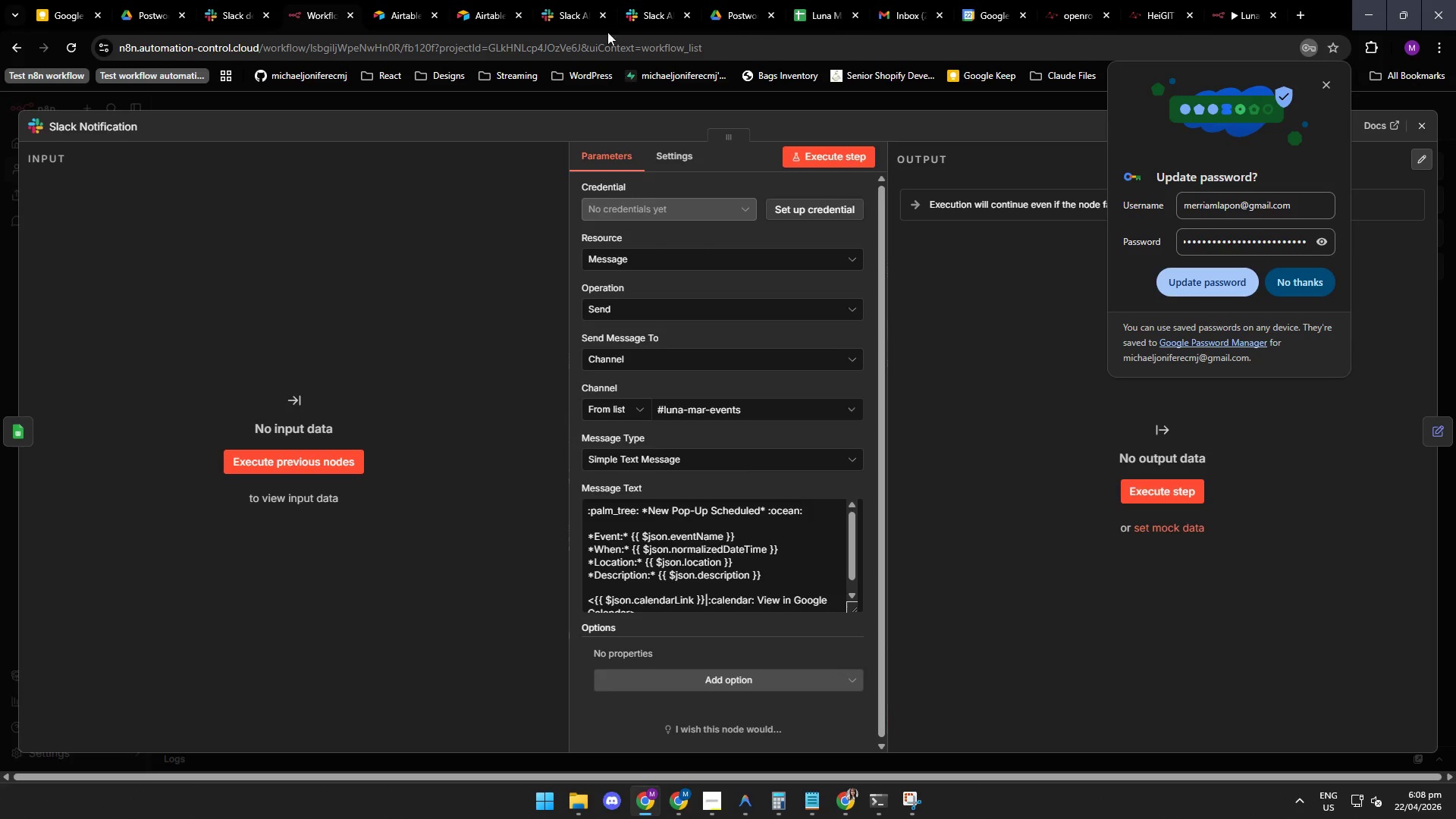 
left_click([645, 14])
 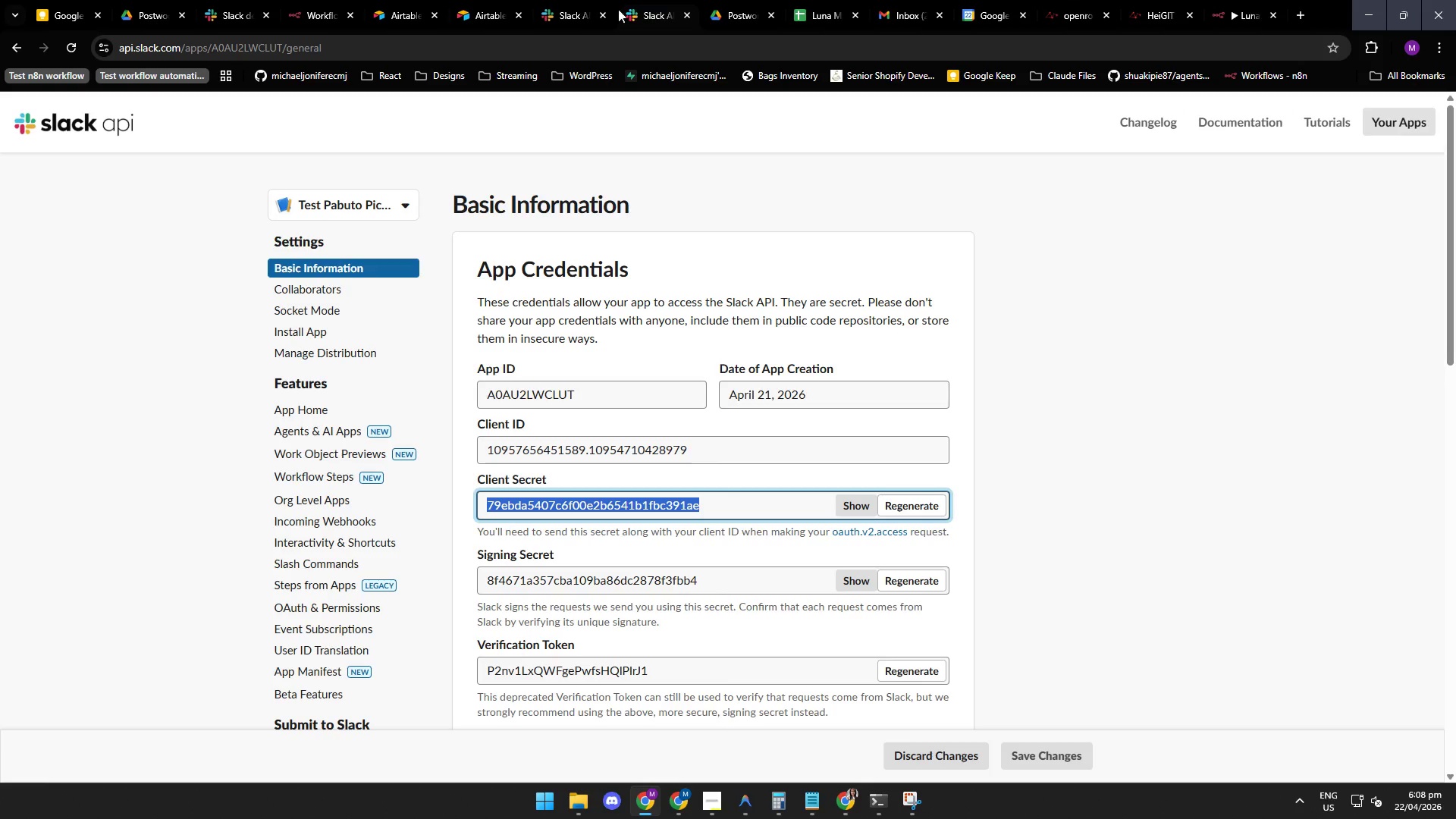 
left_click([573, 11])
 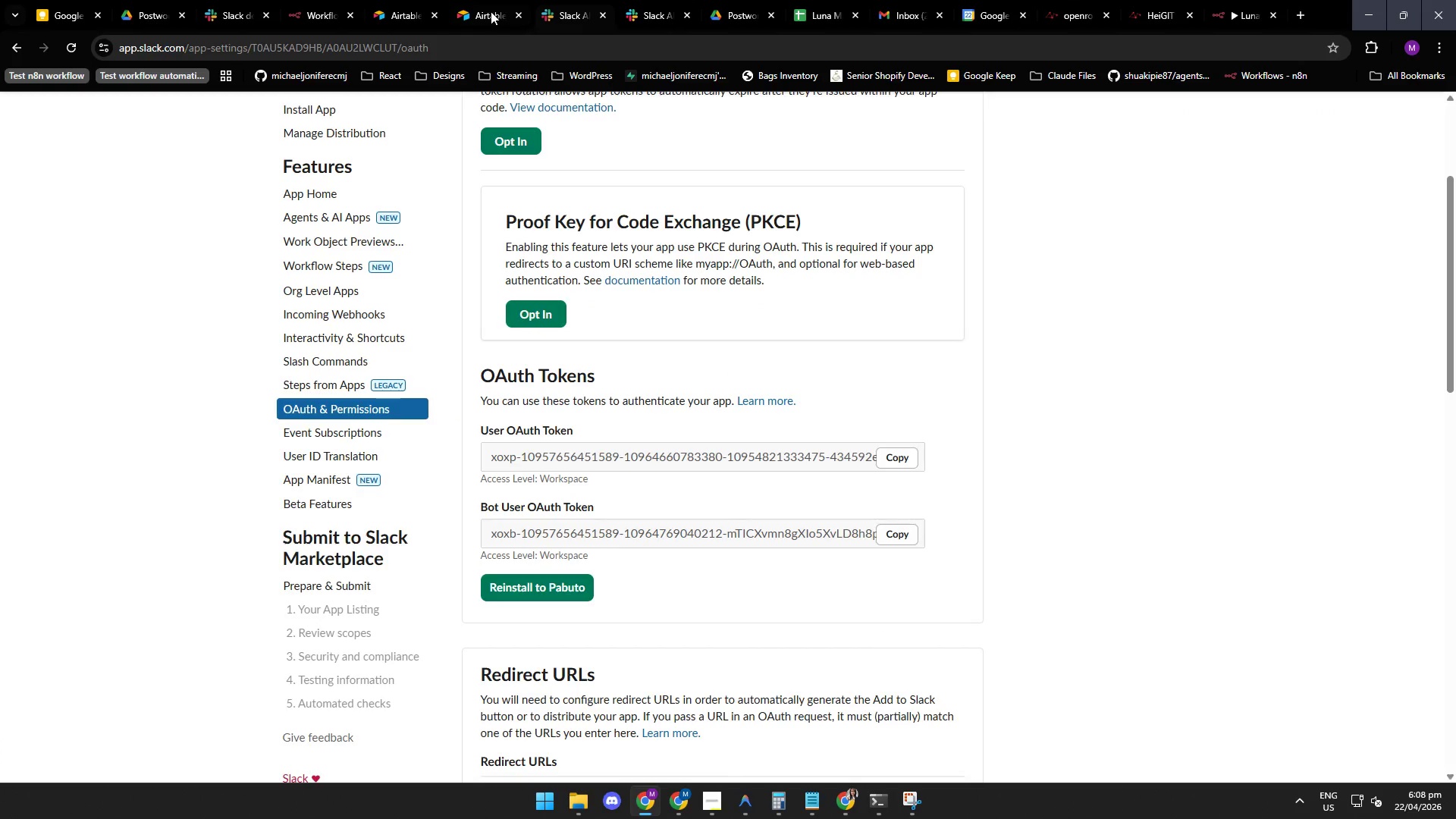 
left_click([490, 11])
 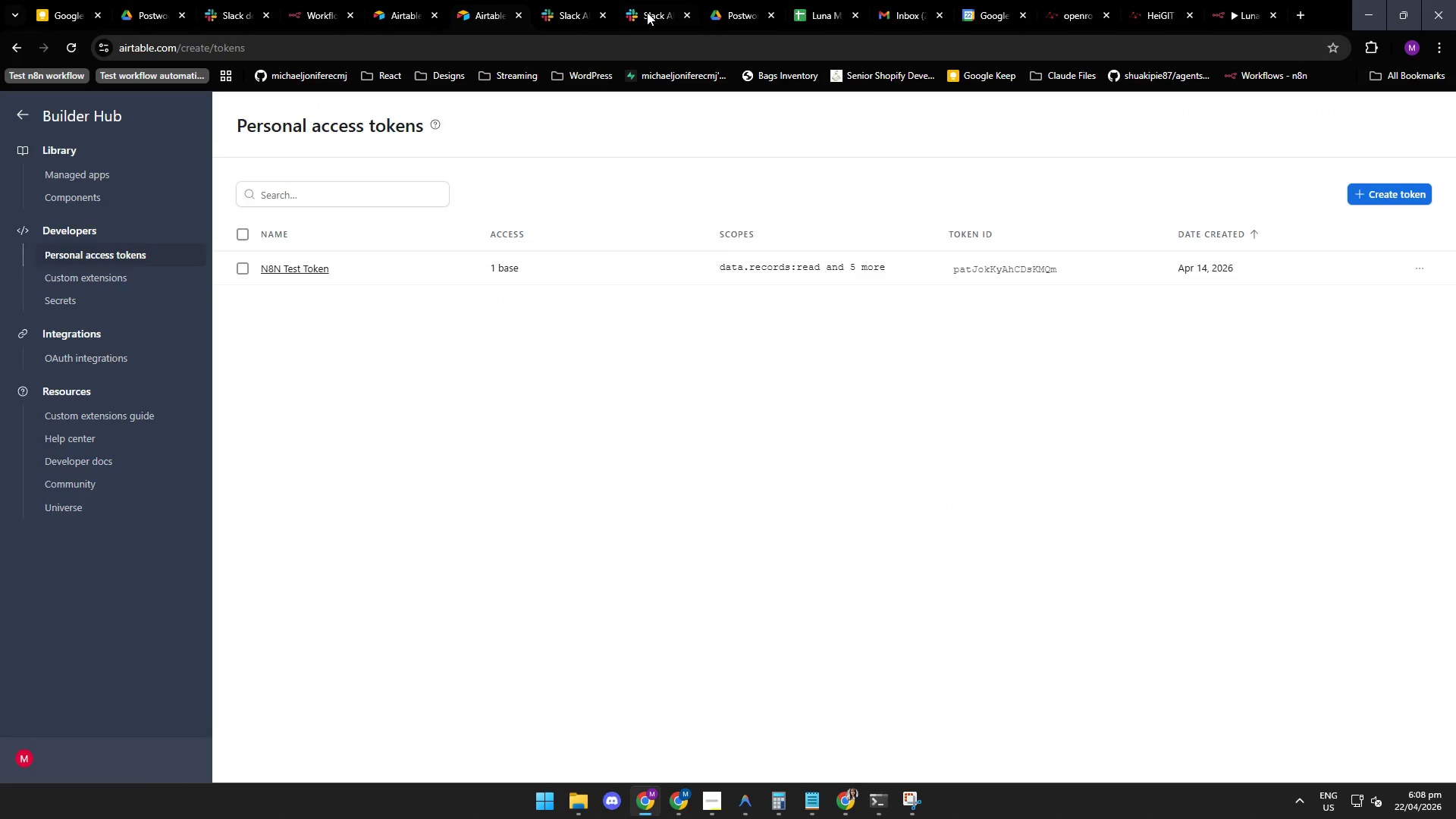 
left_click([647, 12])
 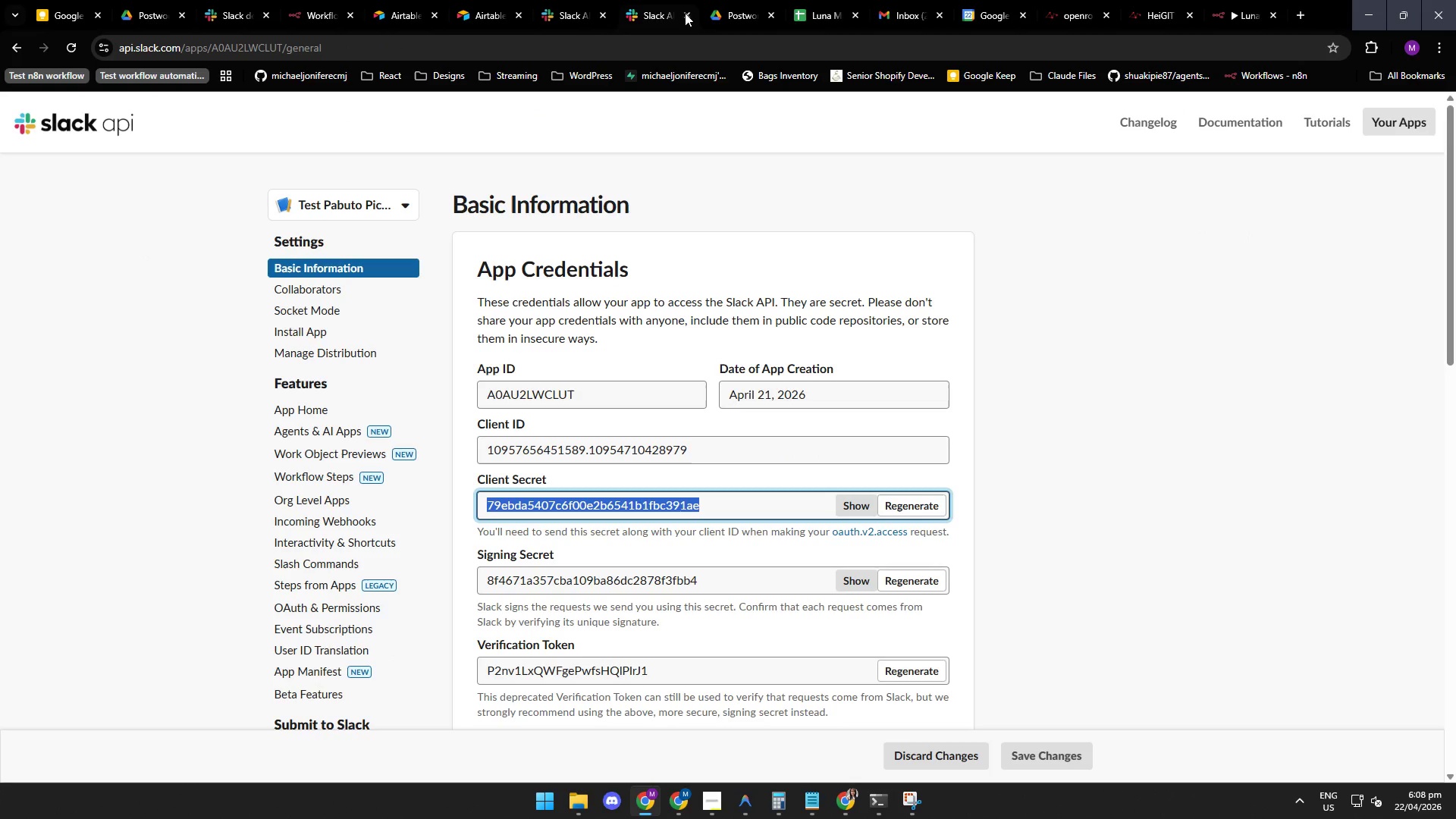 
mouse_move([737, 20])
 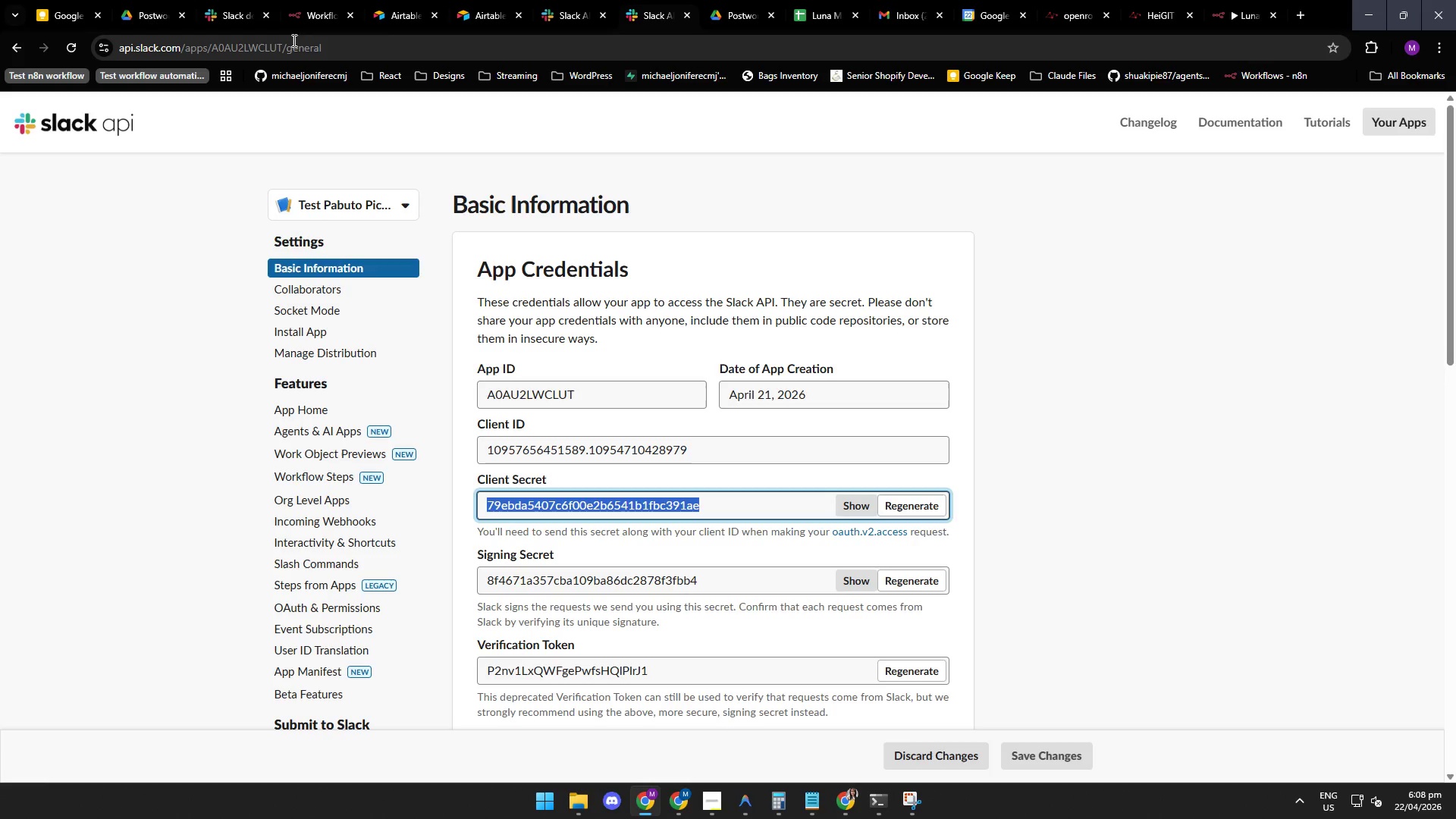 
left_click([218, 17])
 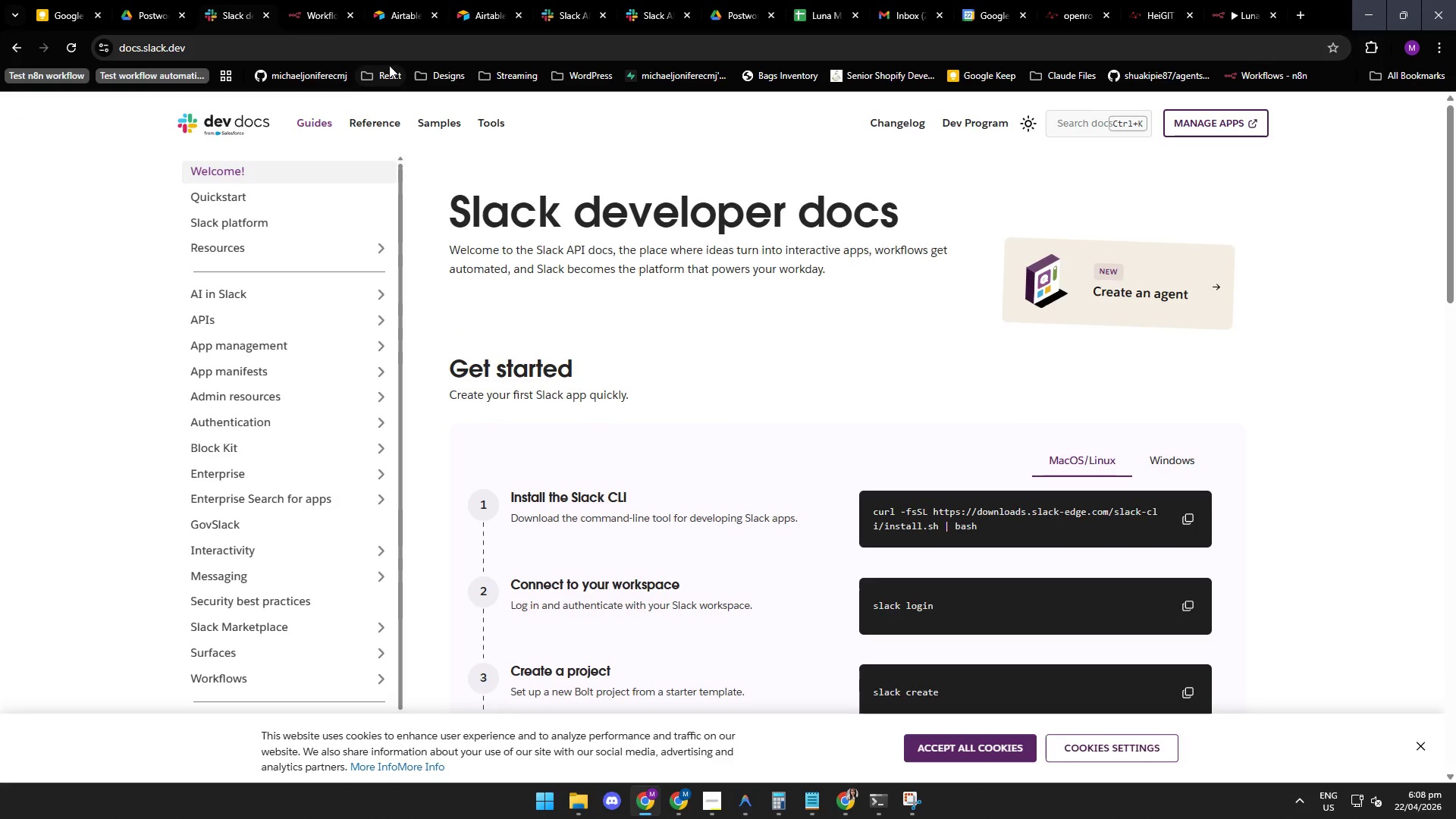 
left_click([381, 47])
 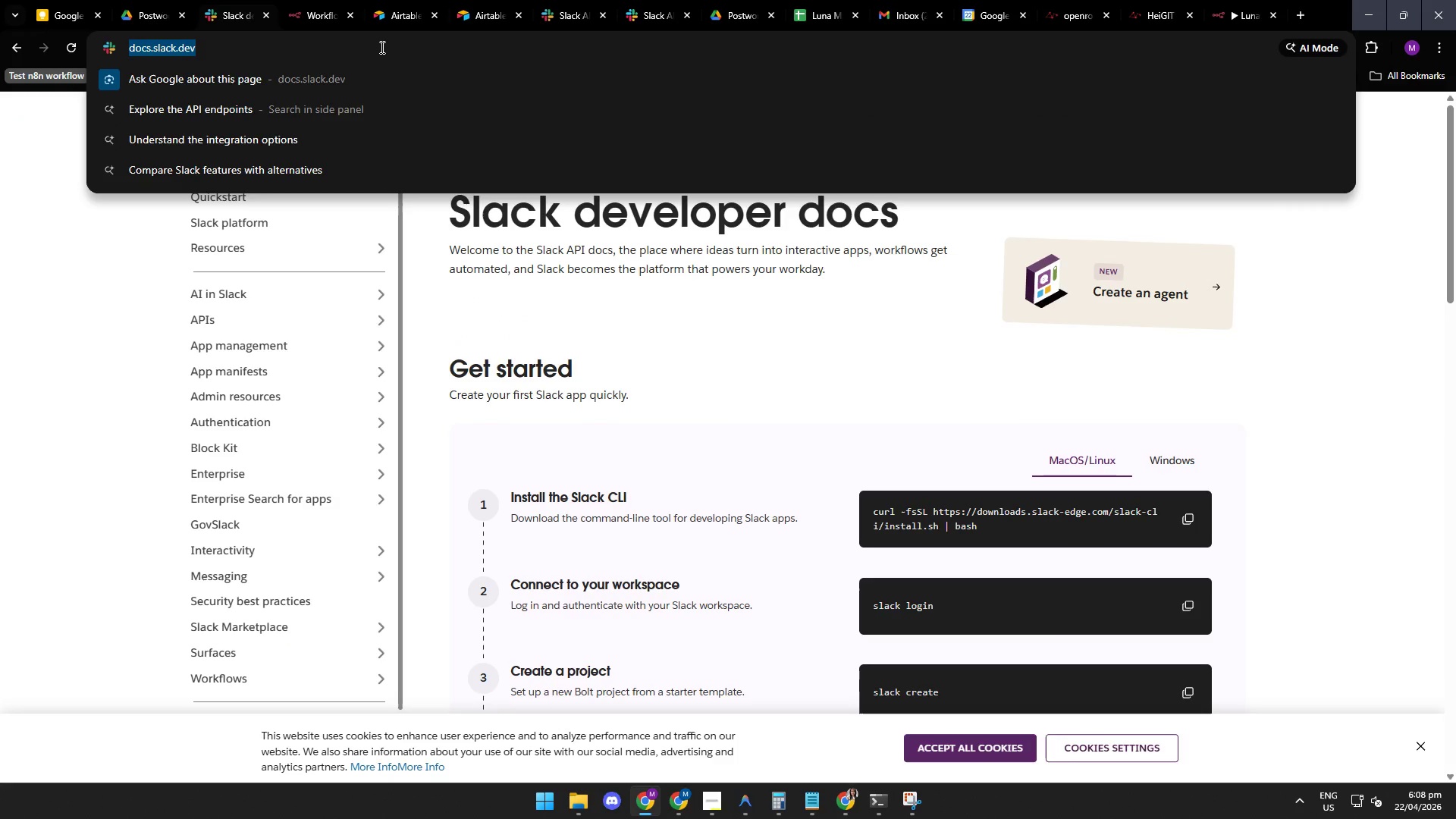 
type(slack)
 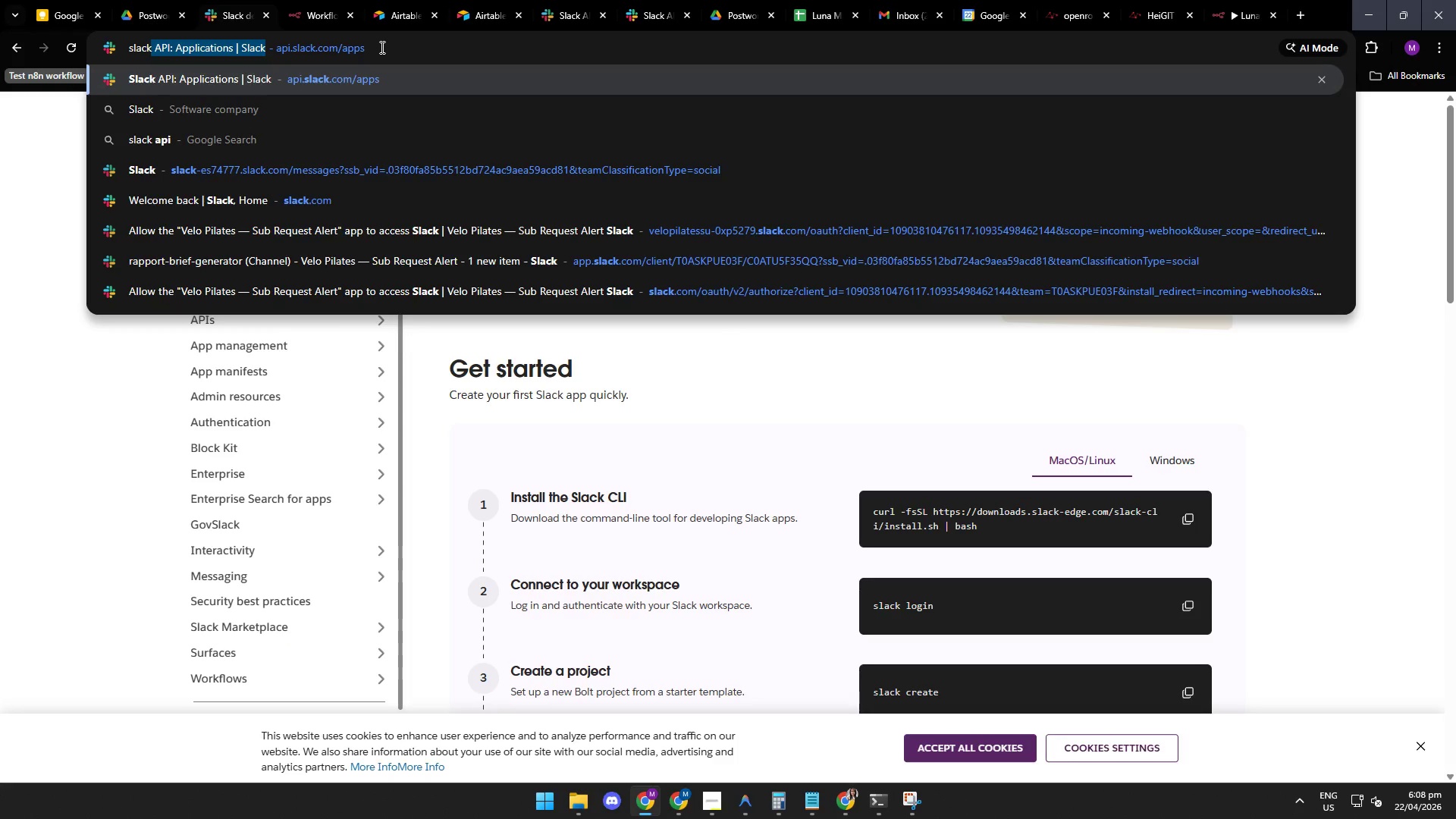 
key(ArrowDown)
 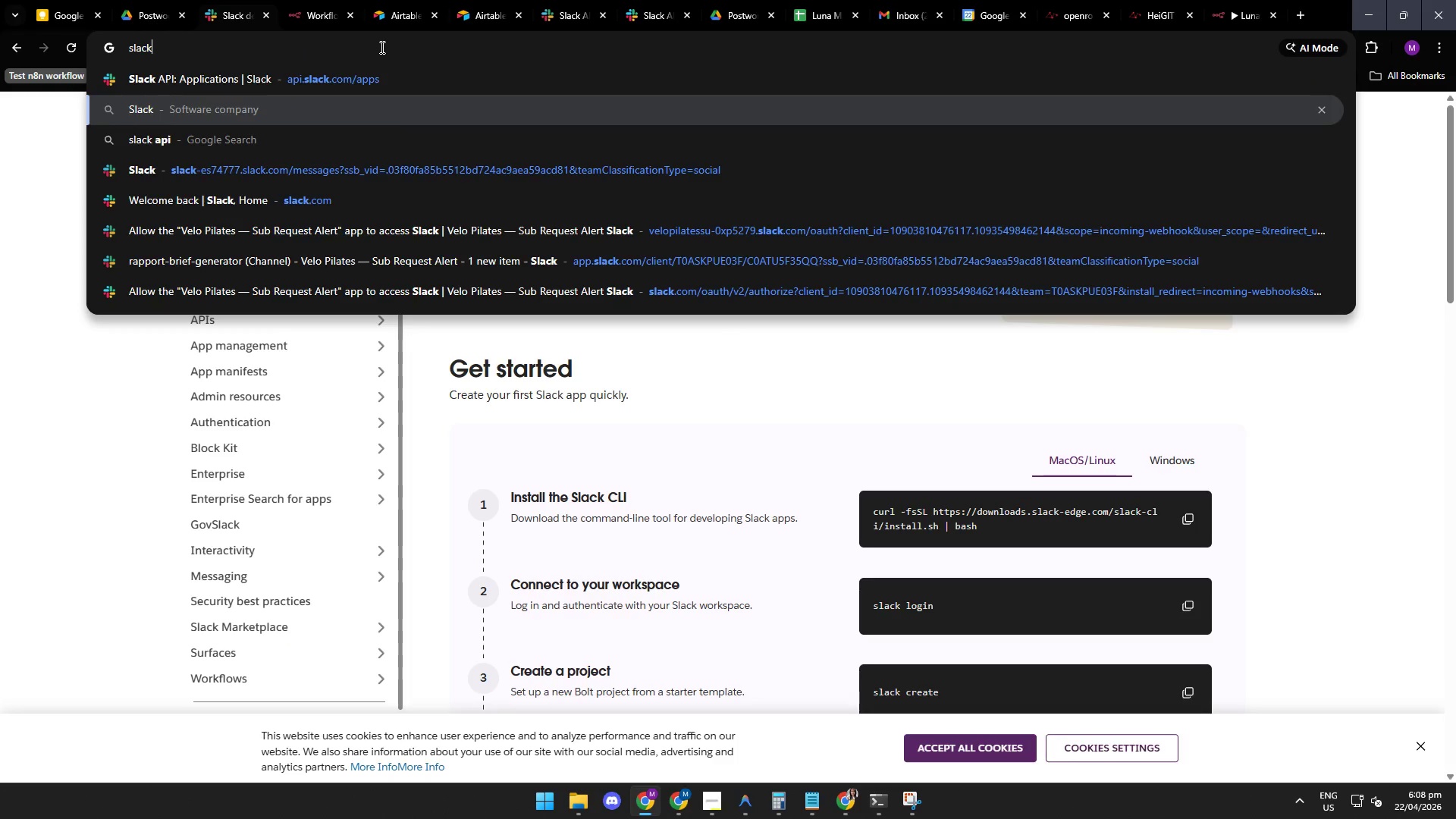 
key(ArrowDown)
 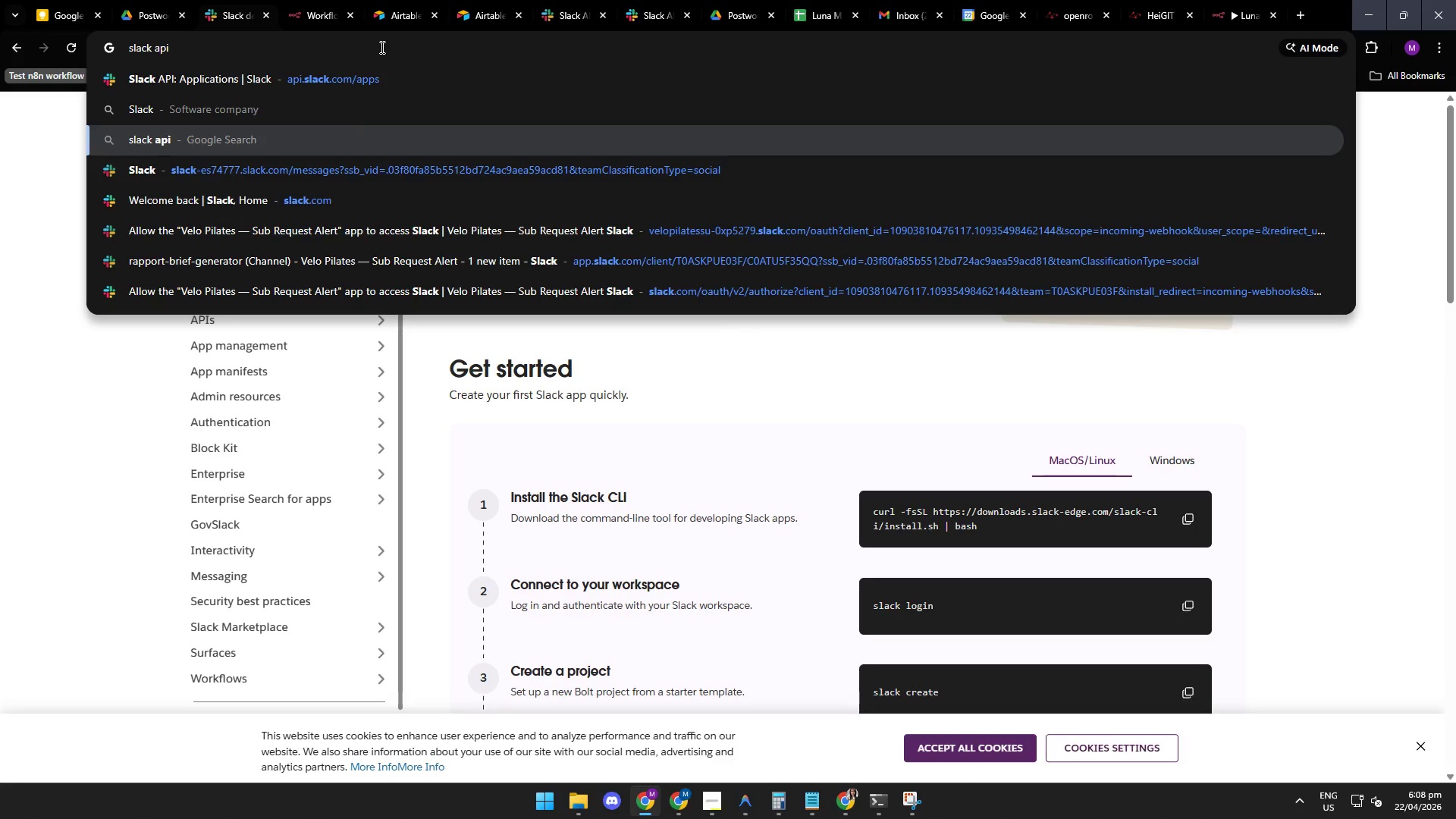 
key(ArrowDown)
 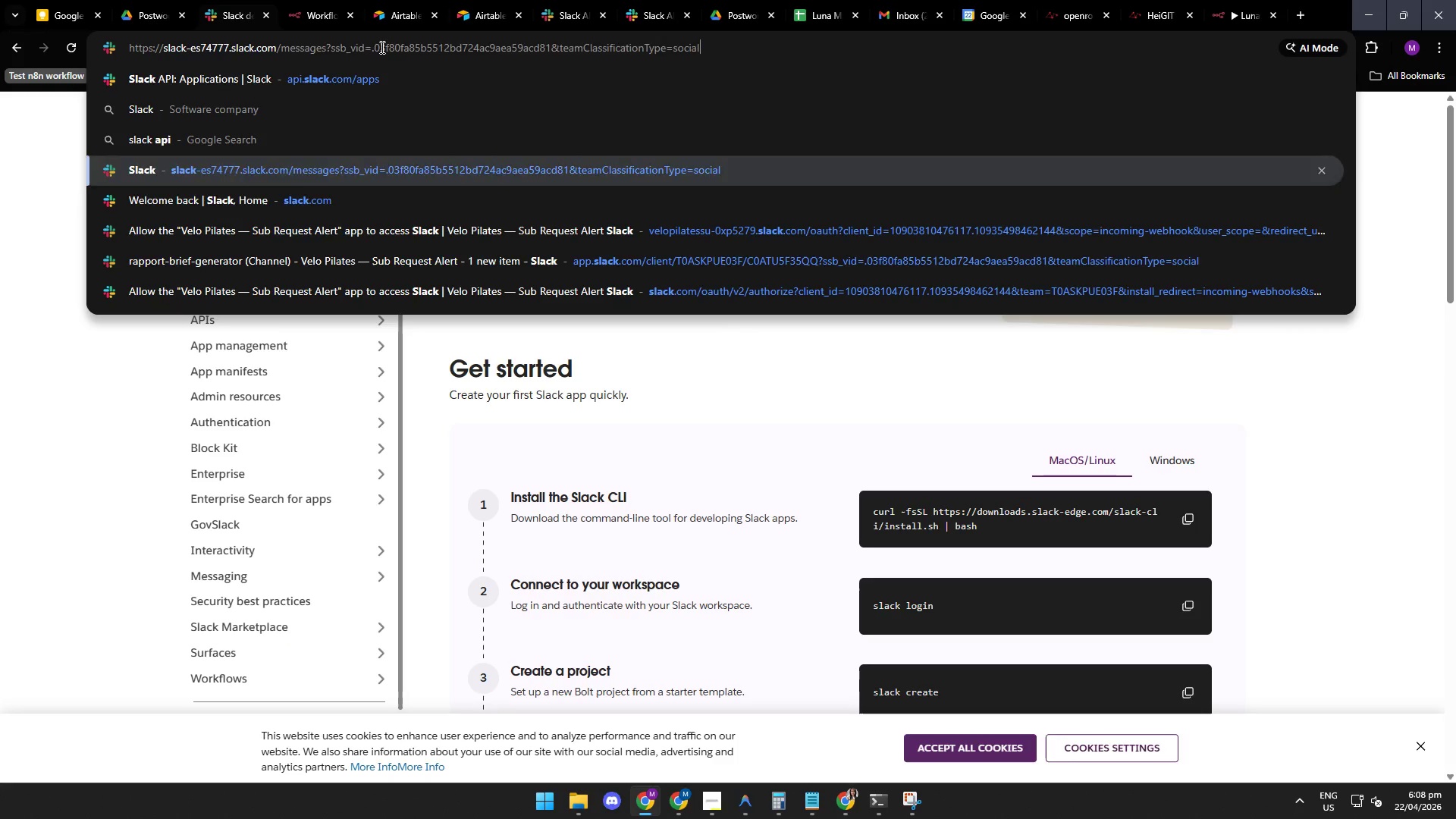 
key(ArrowDown)
 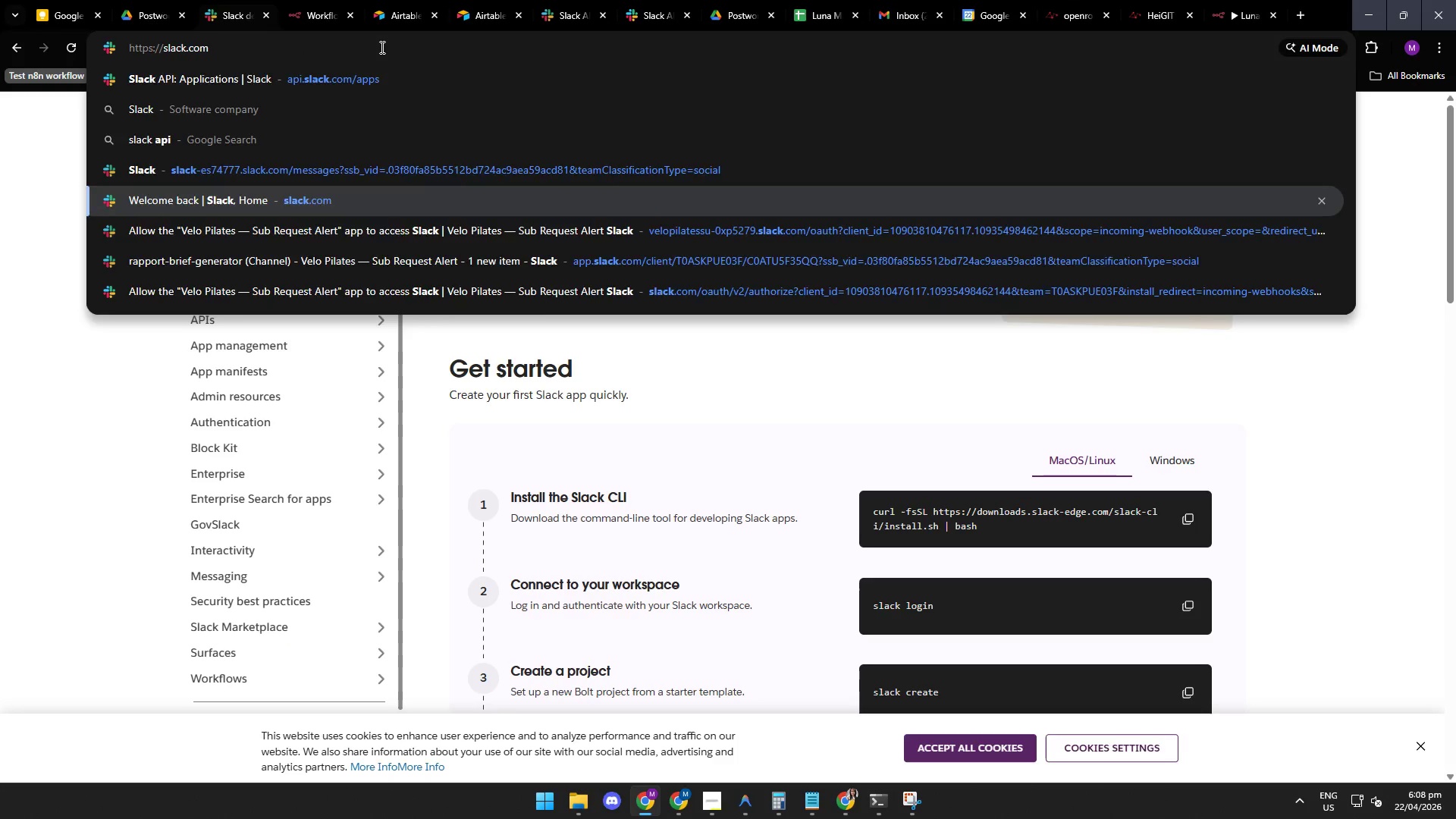 
key(Enter)
 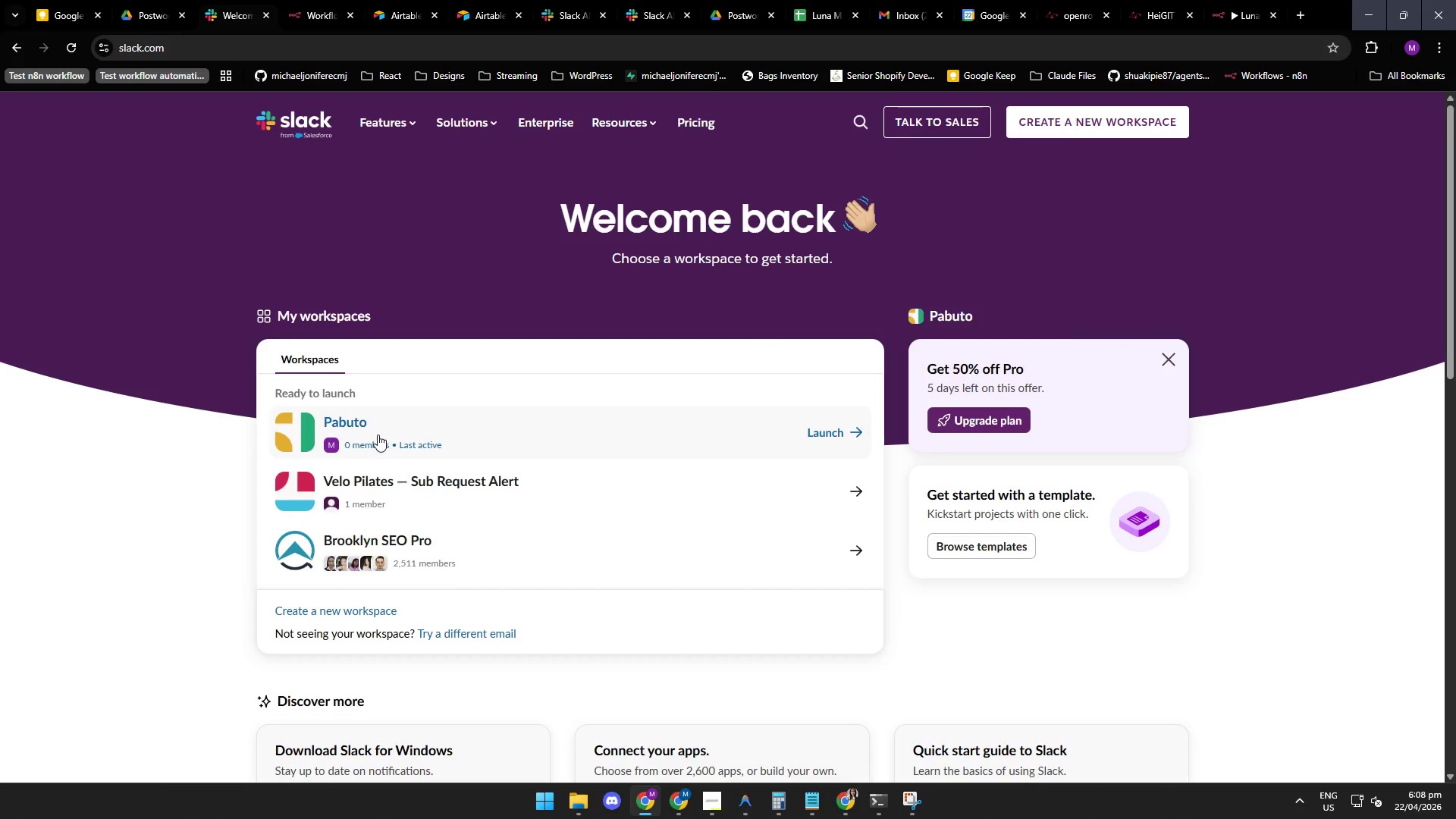 
left_click([821, 428])
 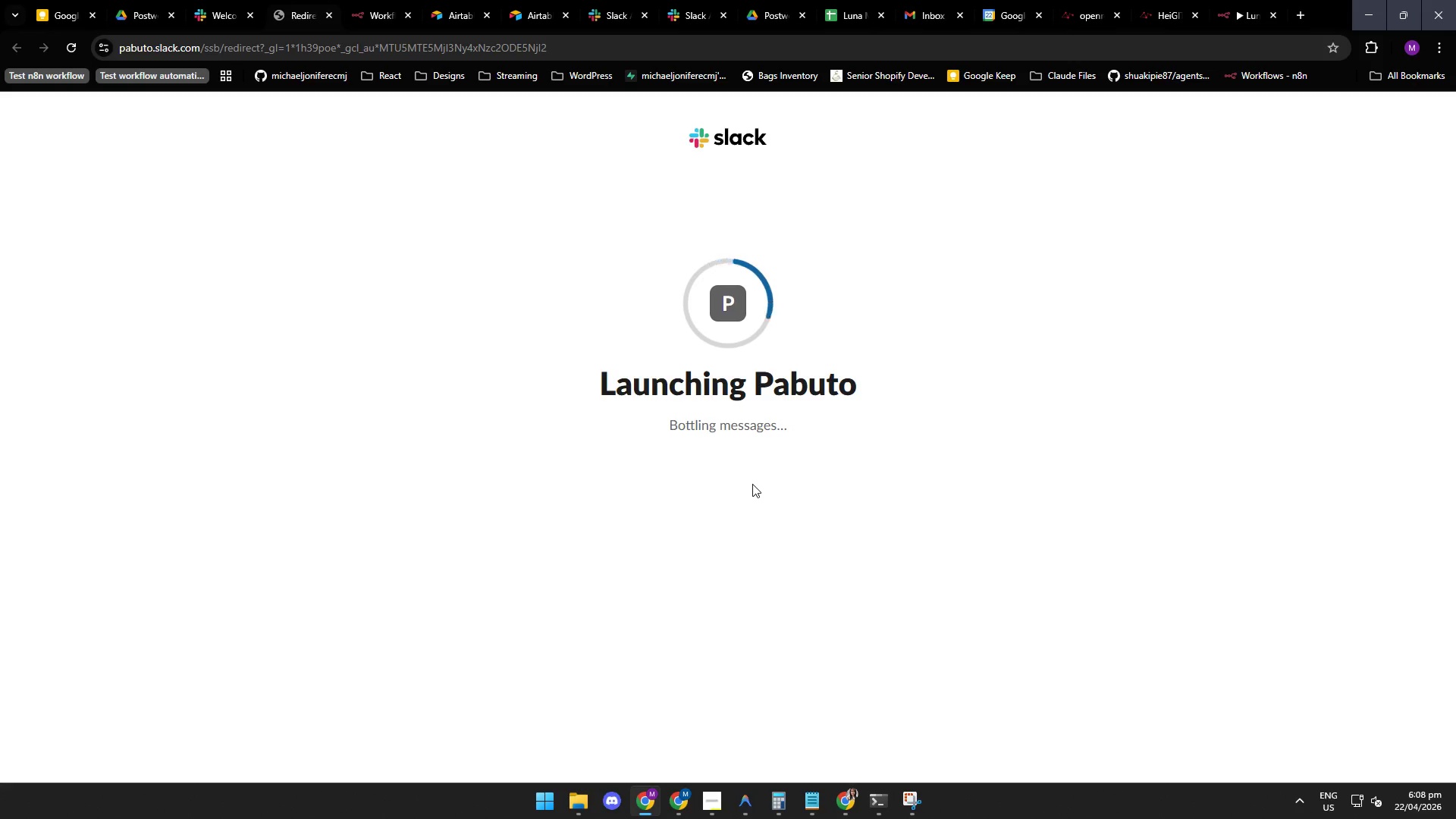 
wait(8.84)
 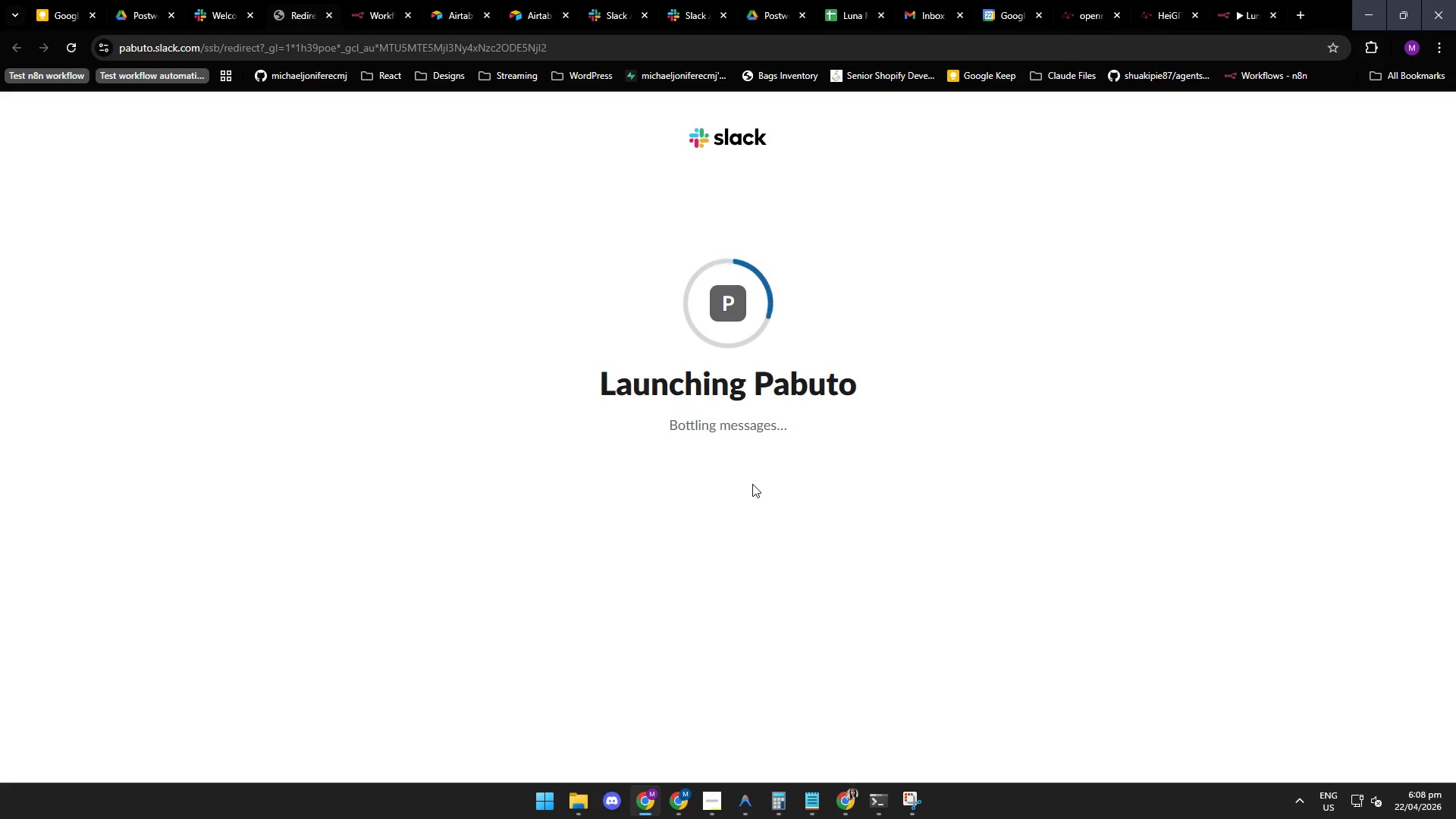 
left_click([792, 446])
 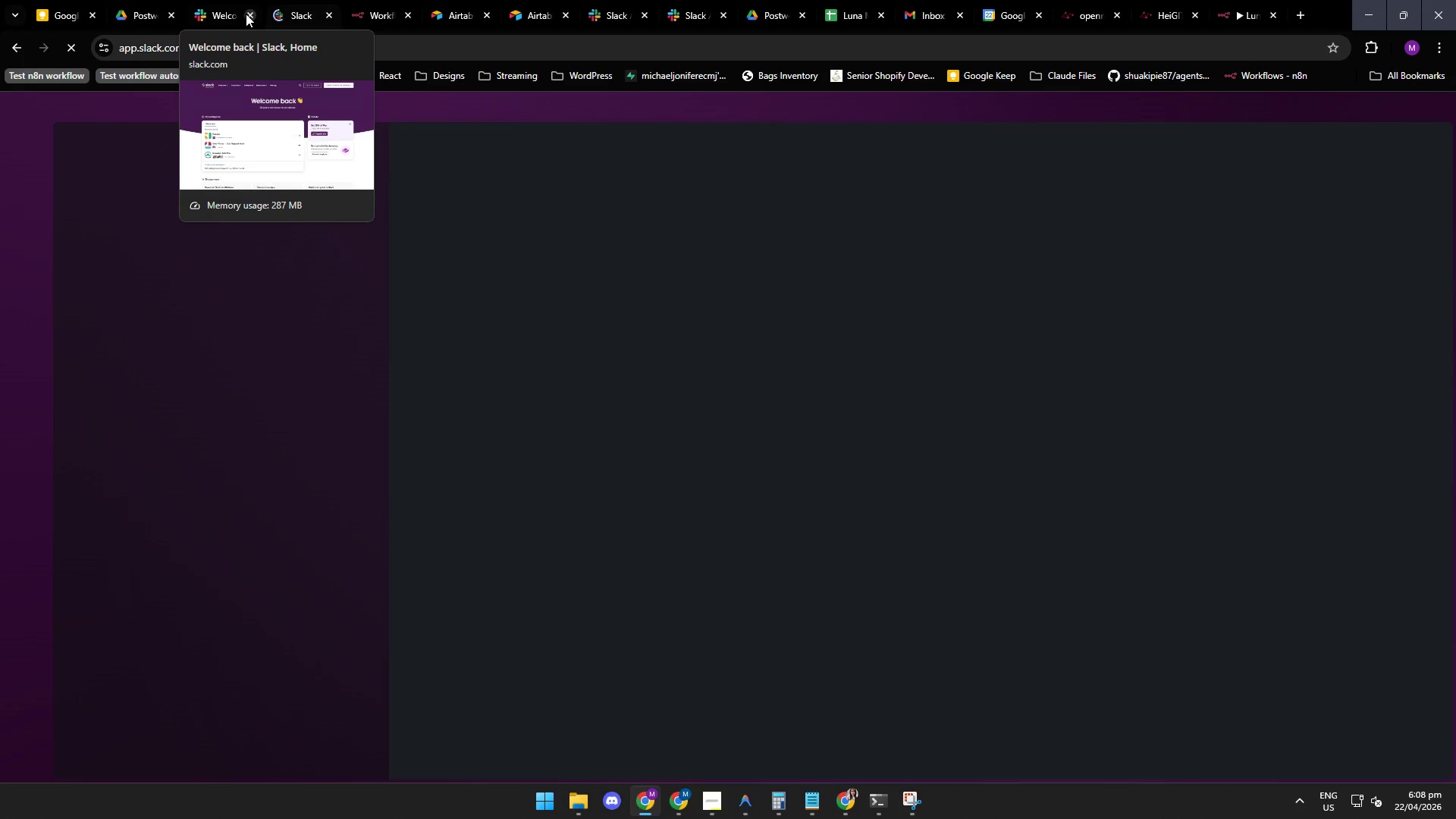 
left_click([246, 14])
 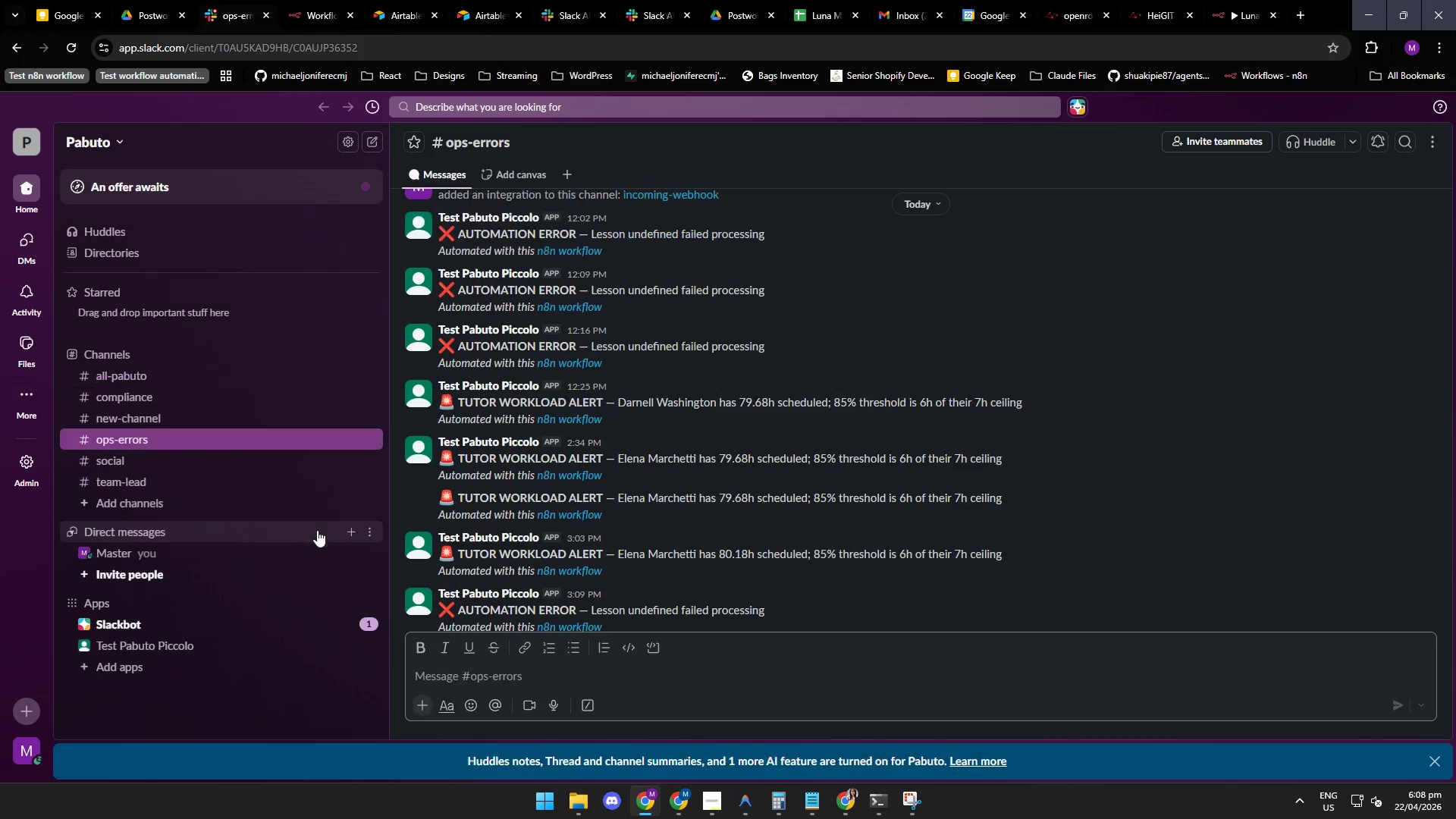 
scroll: coordinate [603, 457], scroll_direction: down, amount: 3.0
 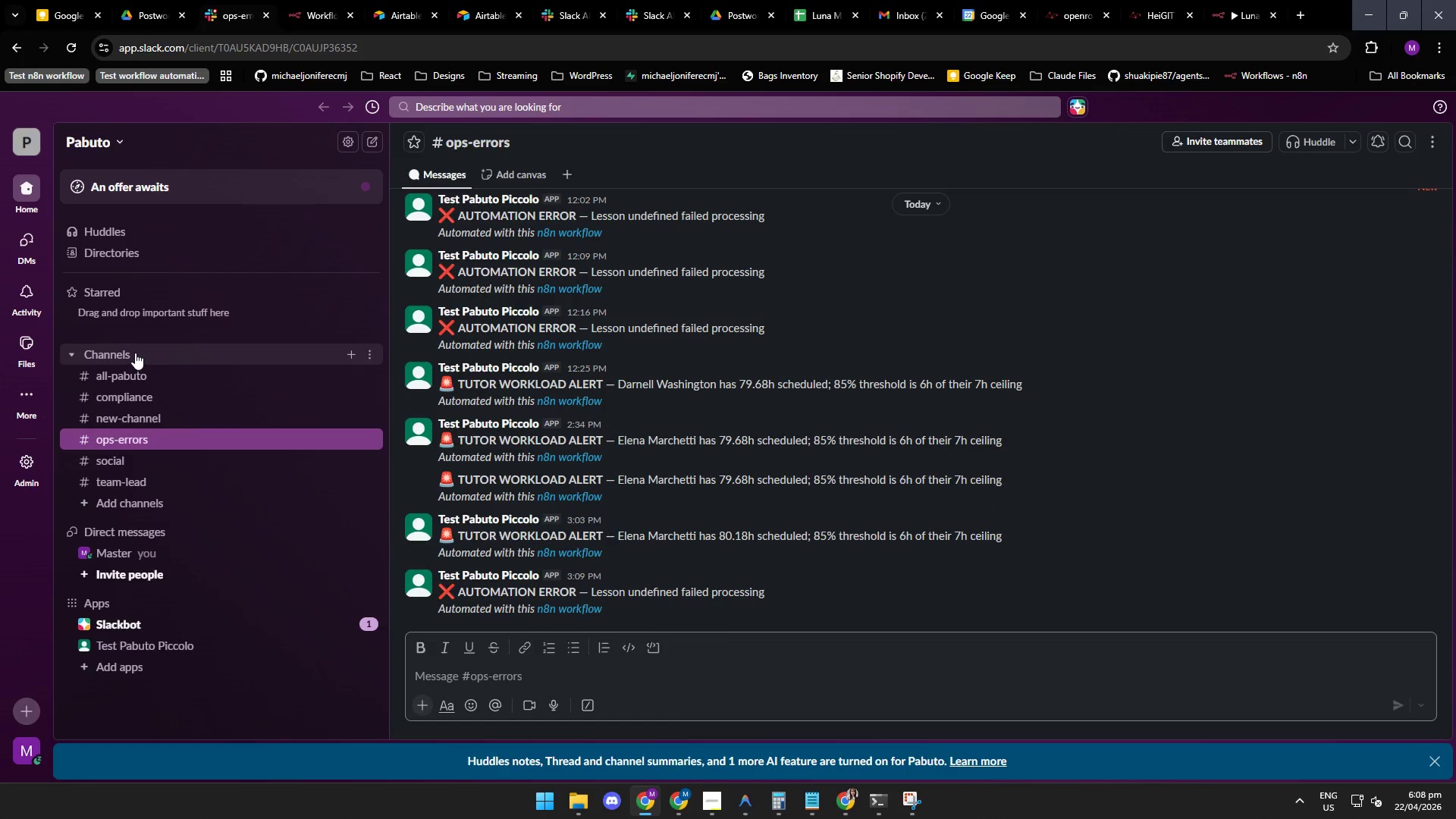 
left_click([354, 354])
 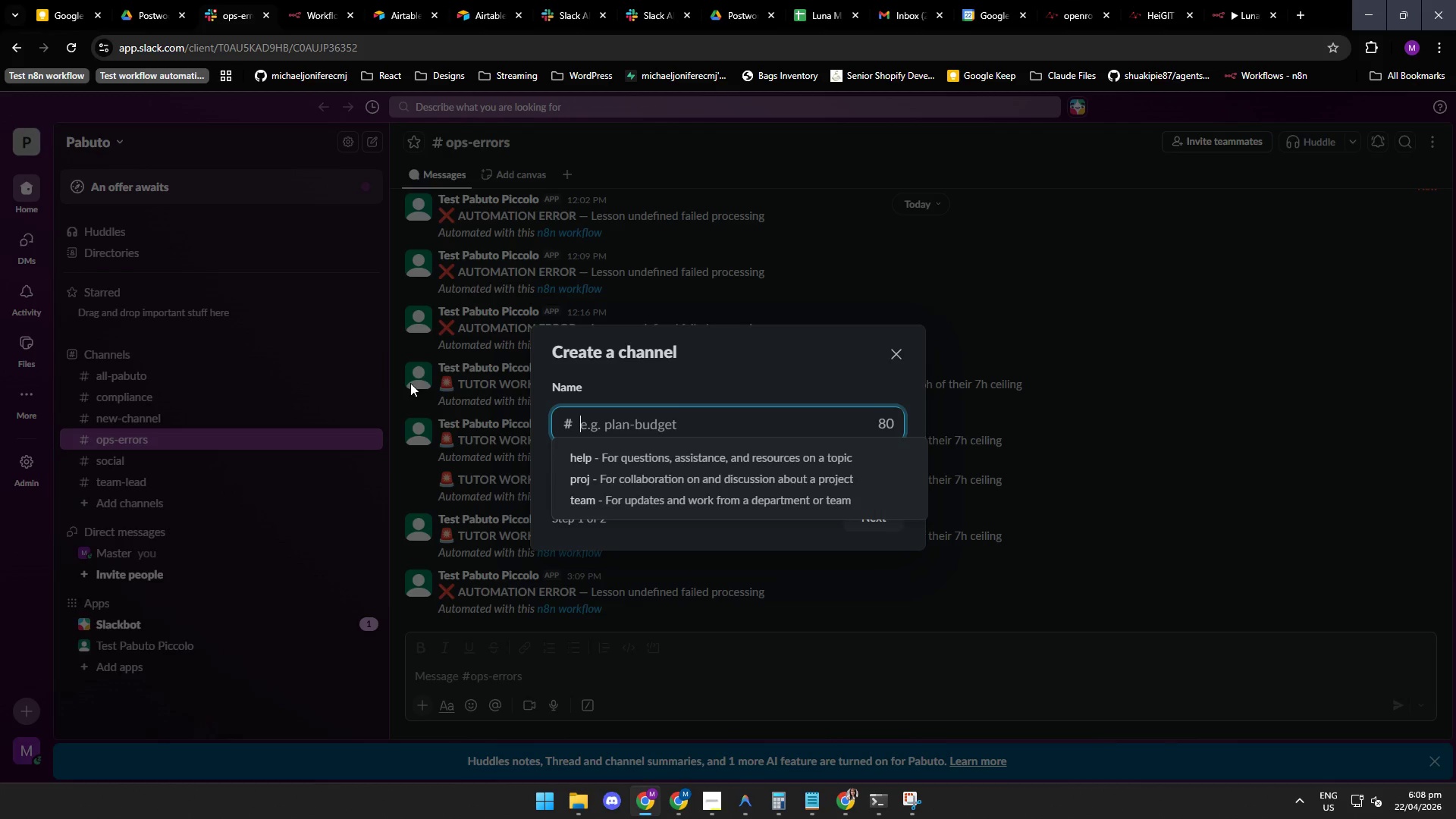 
type(luna)
 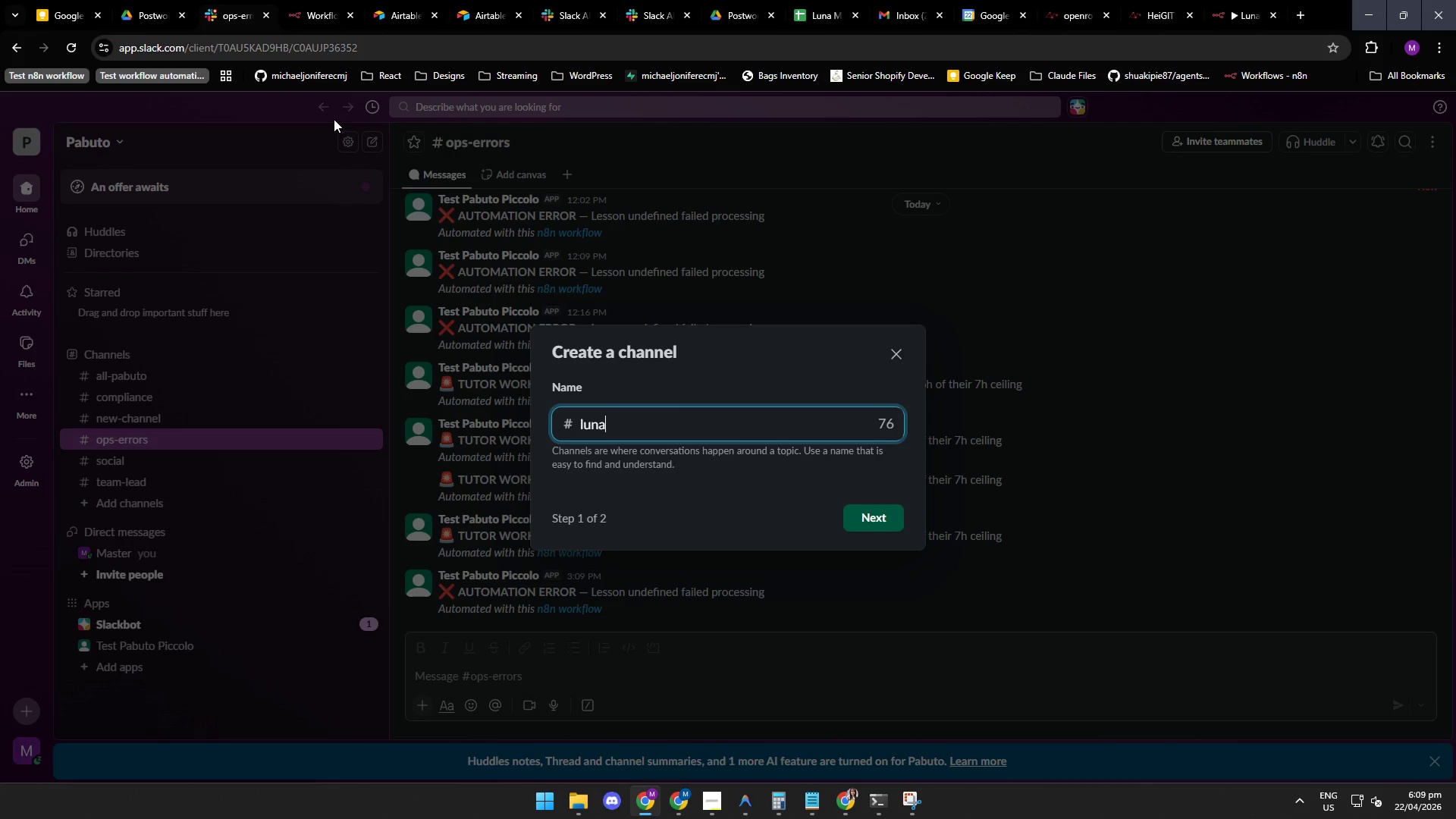 
left_click([313, 11])
 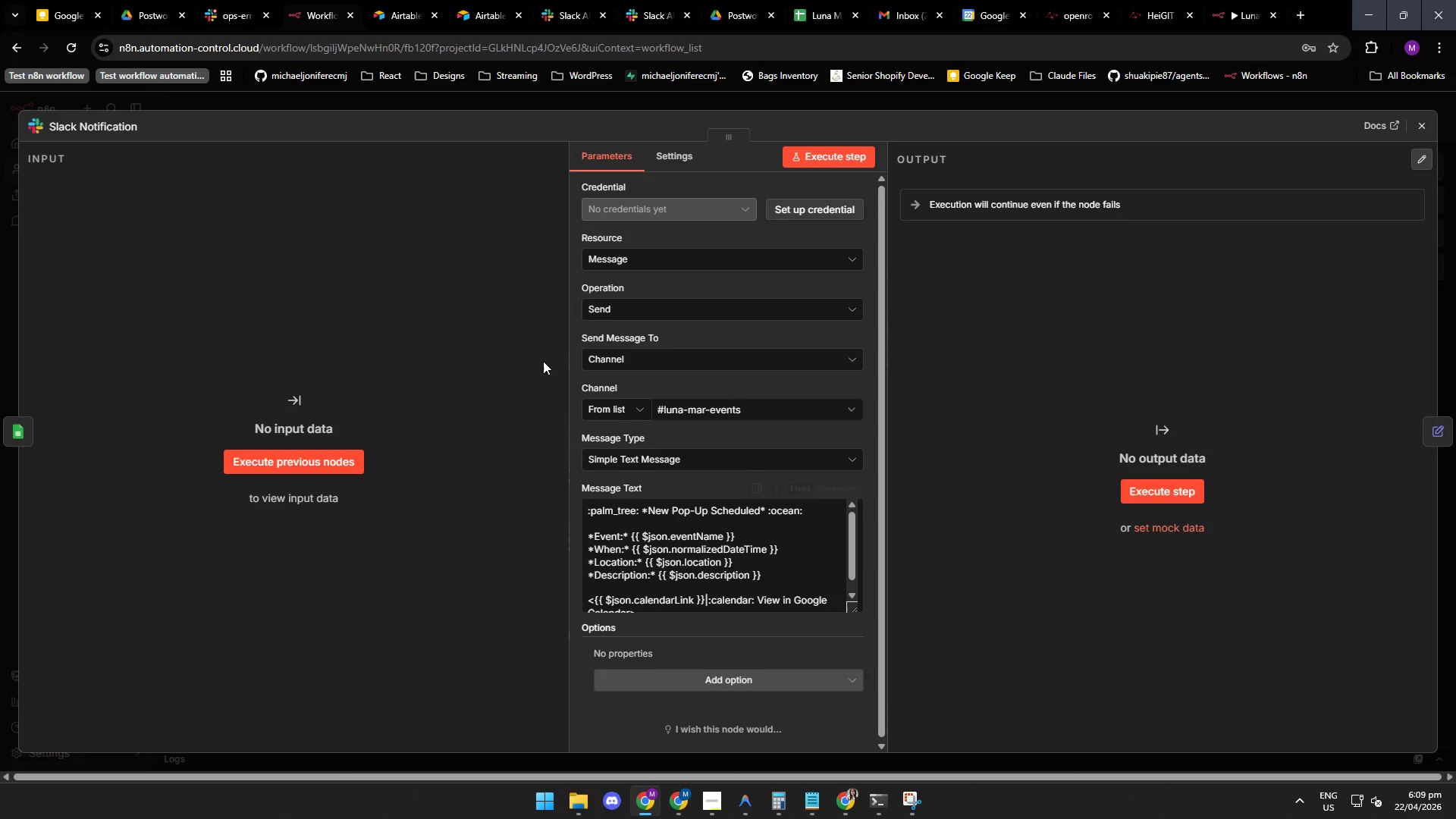 
left_click([234, 7])
 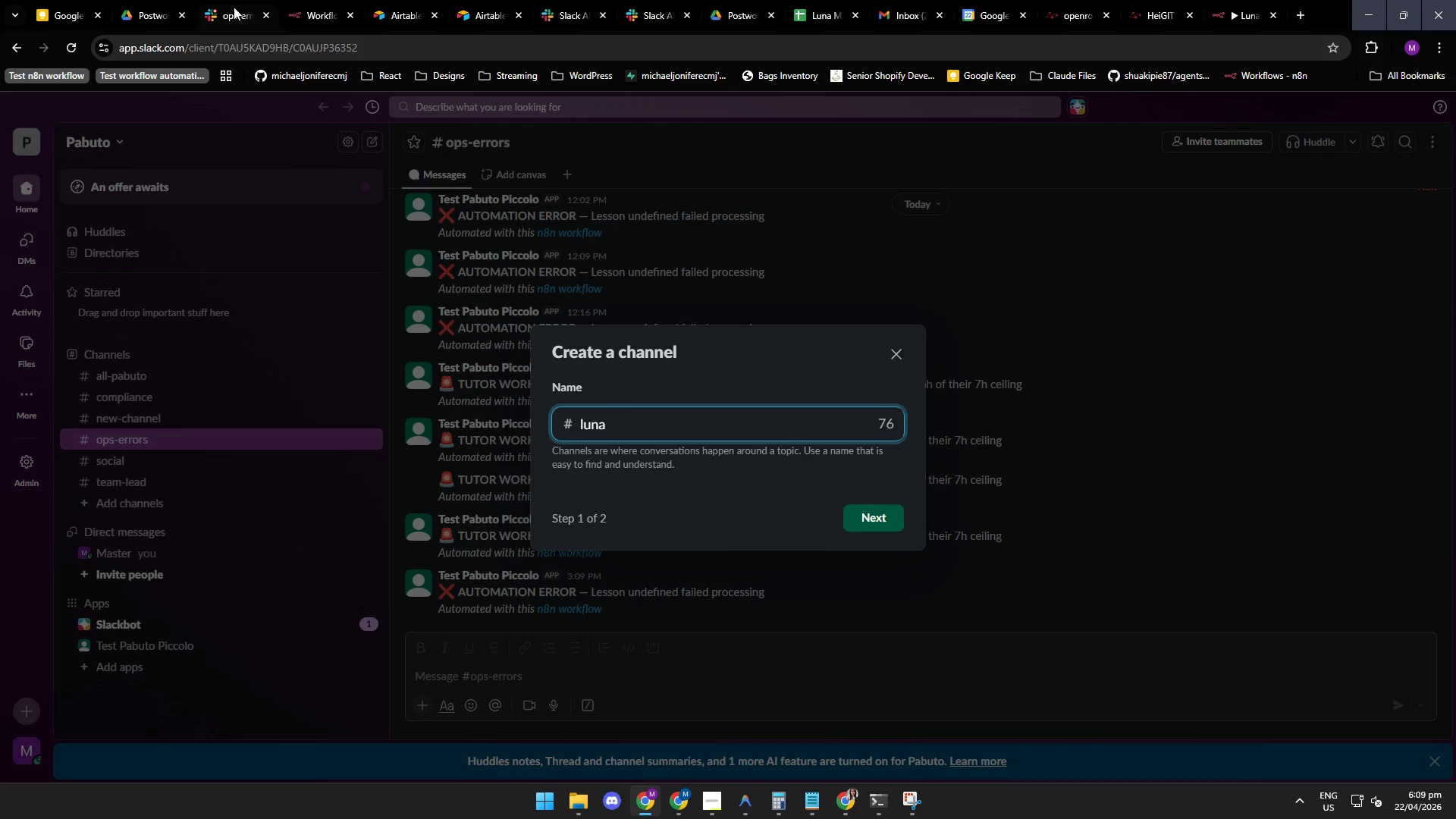 
type(-mar-events)
 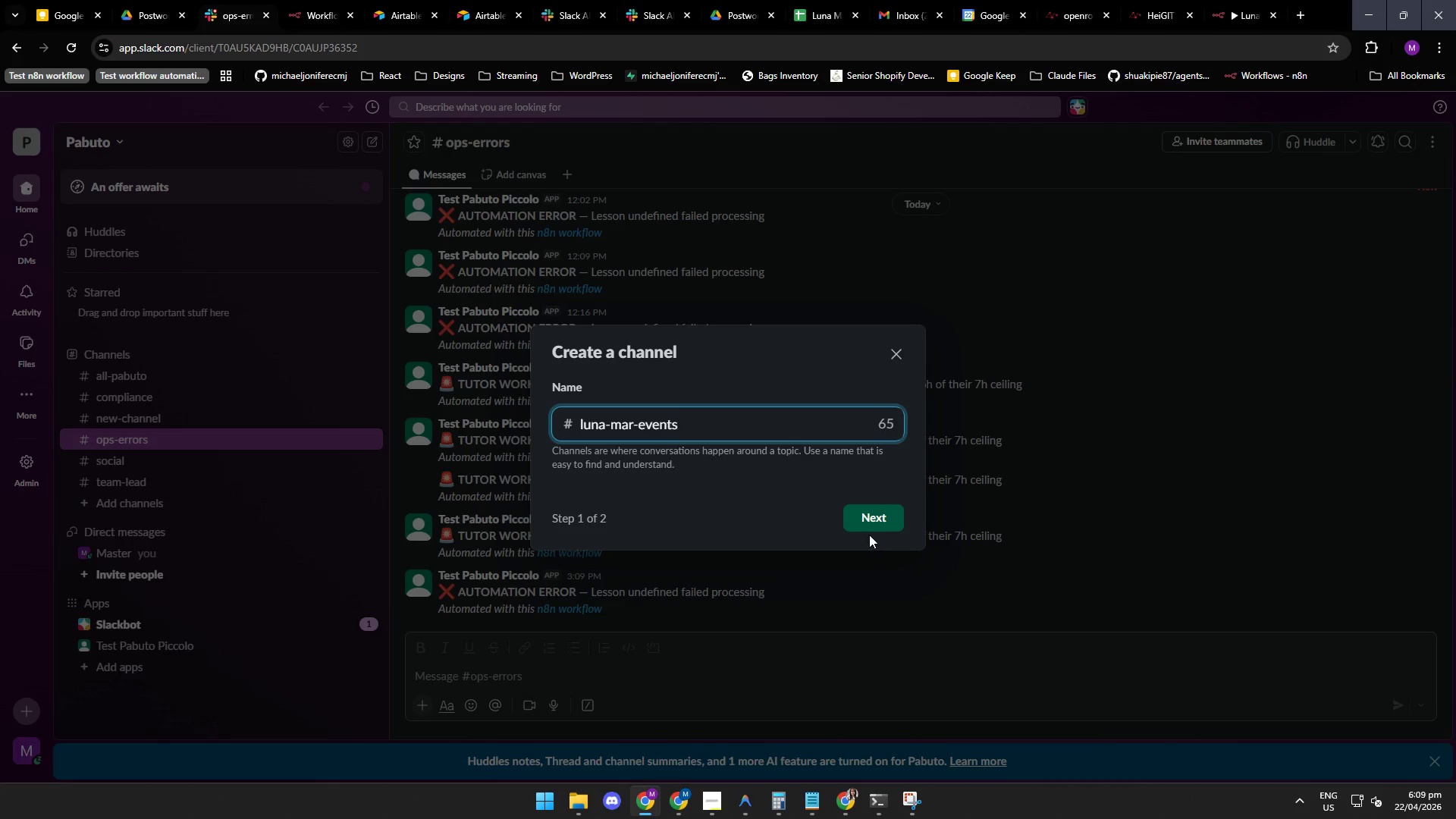 
left_click([865, 511])
 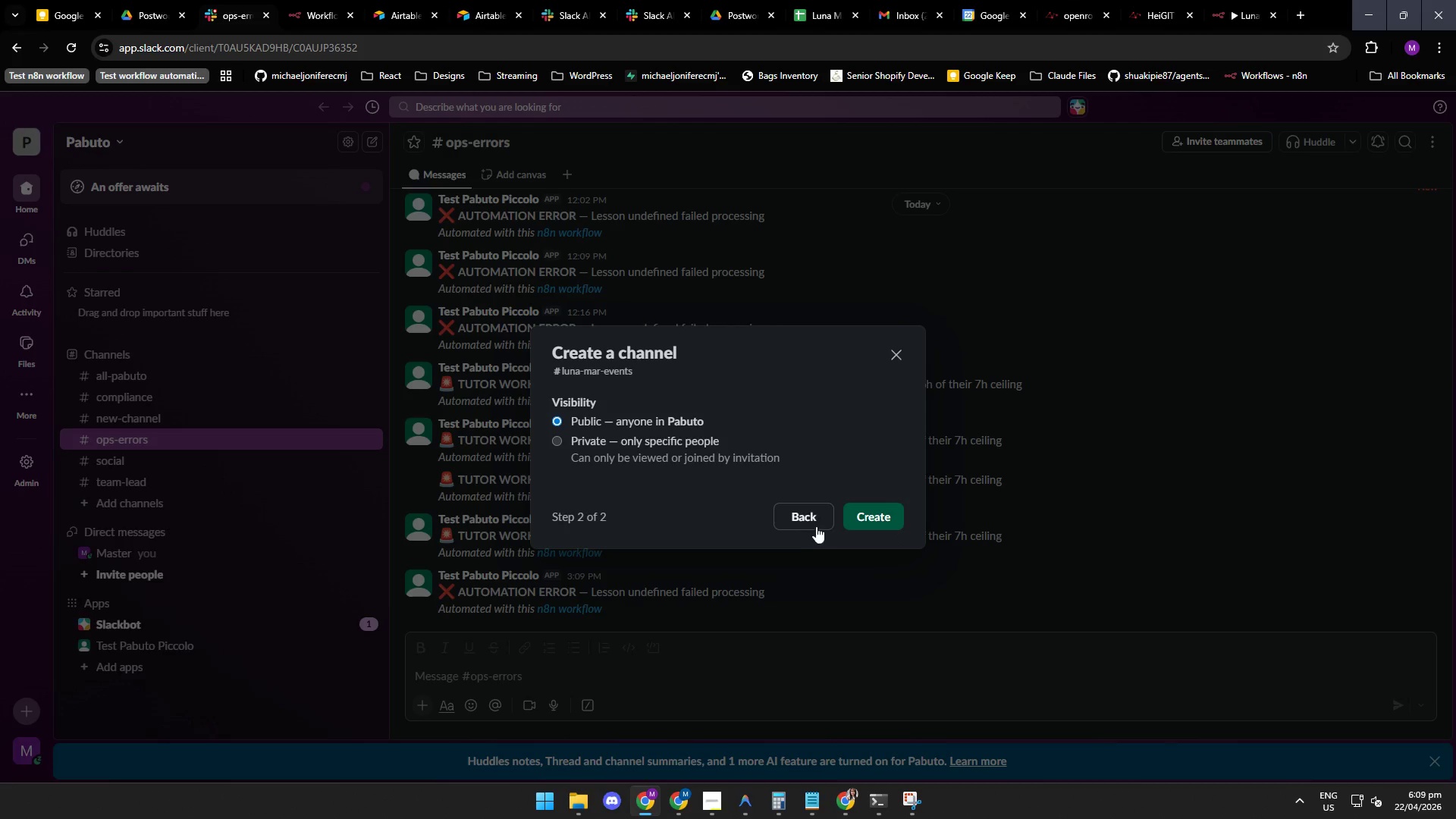 
left_click([879, 514])
 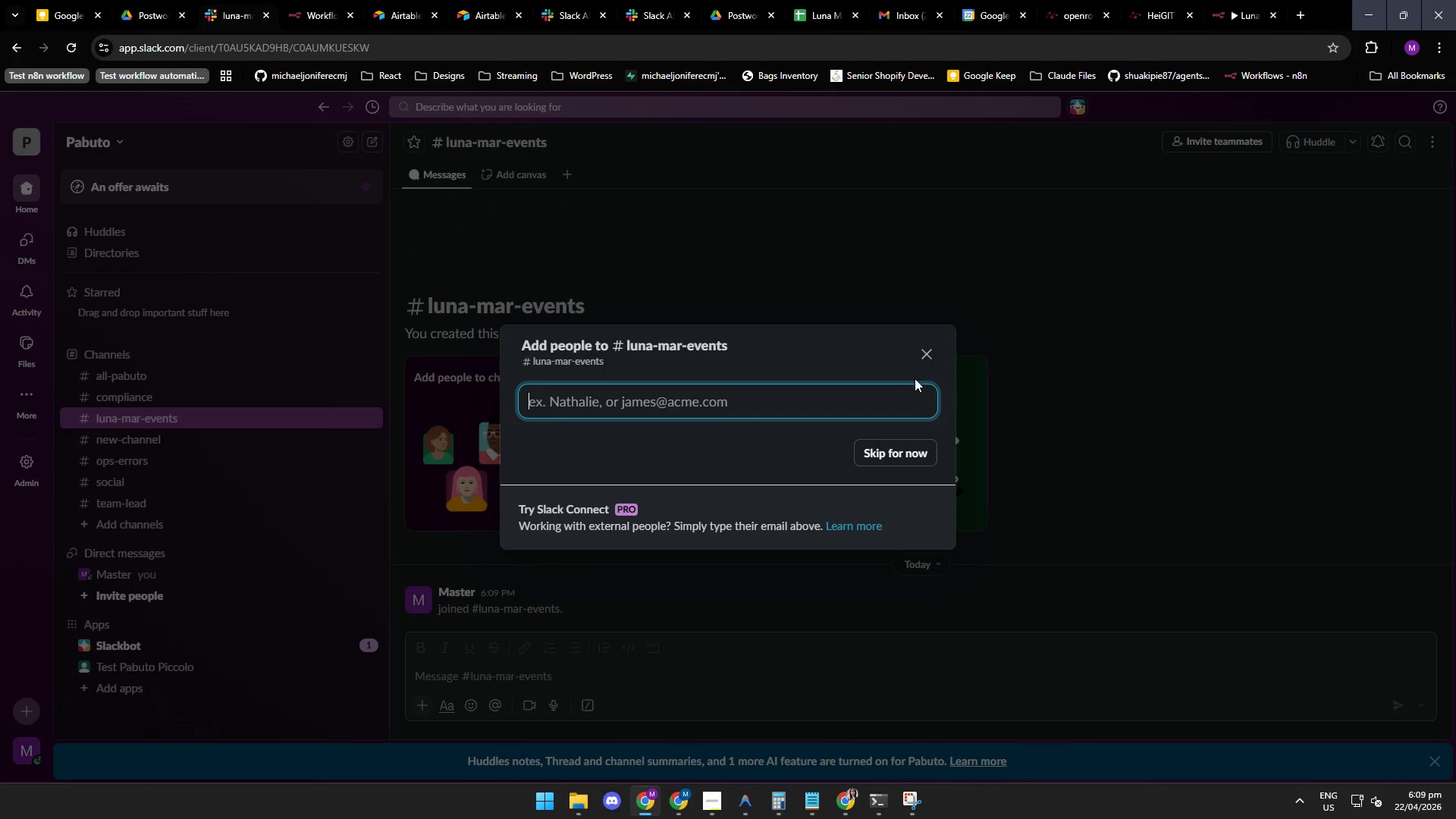 
left_click([928, 356])
 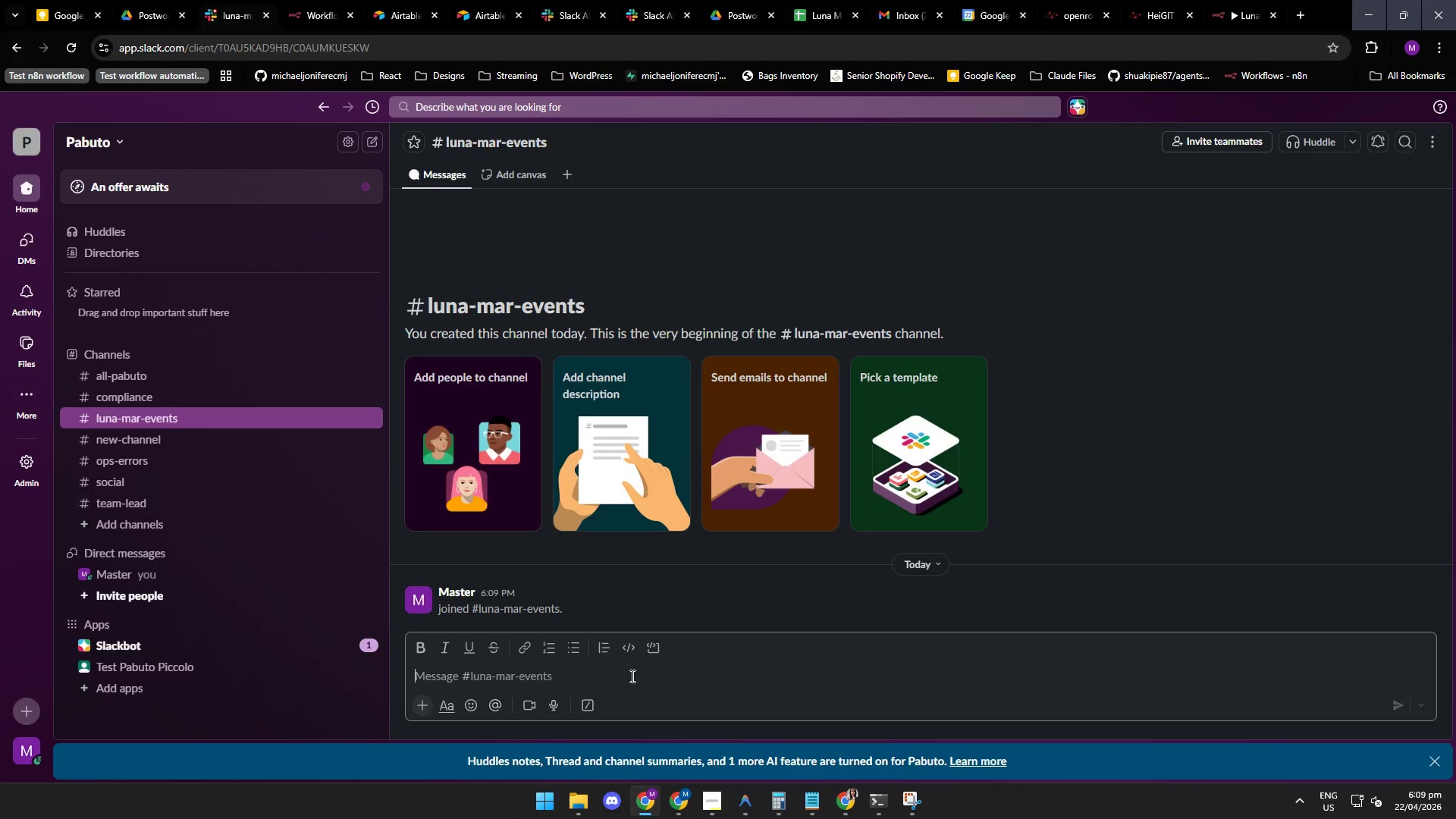 
type(/invite team)
 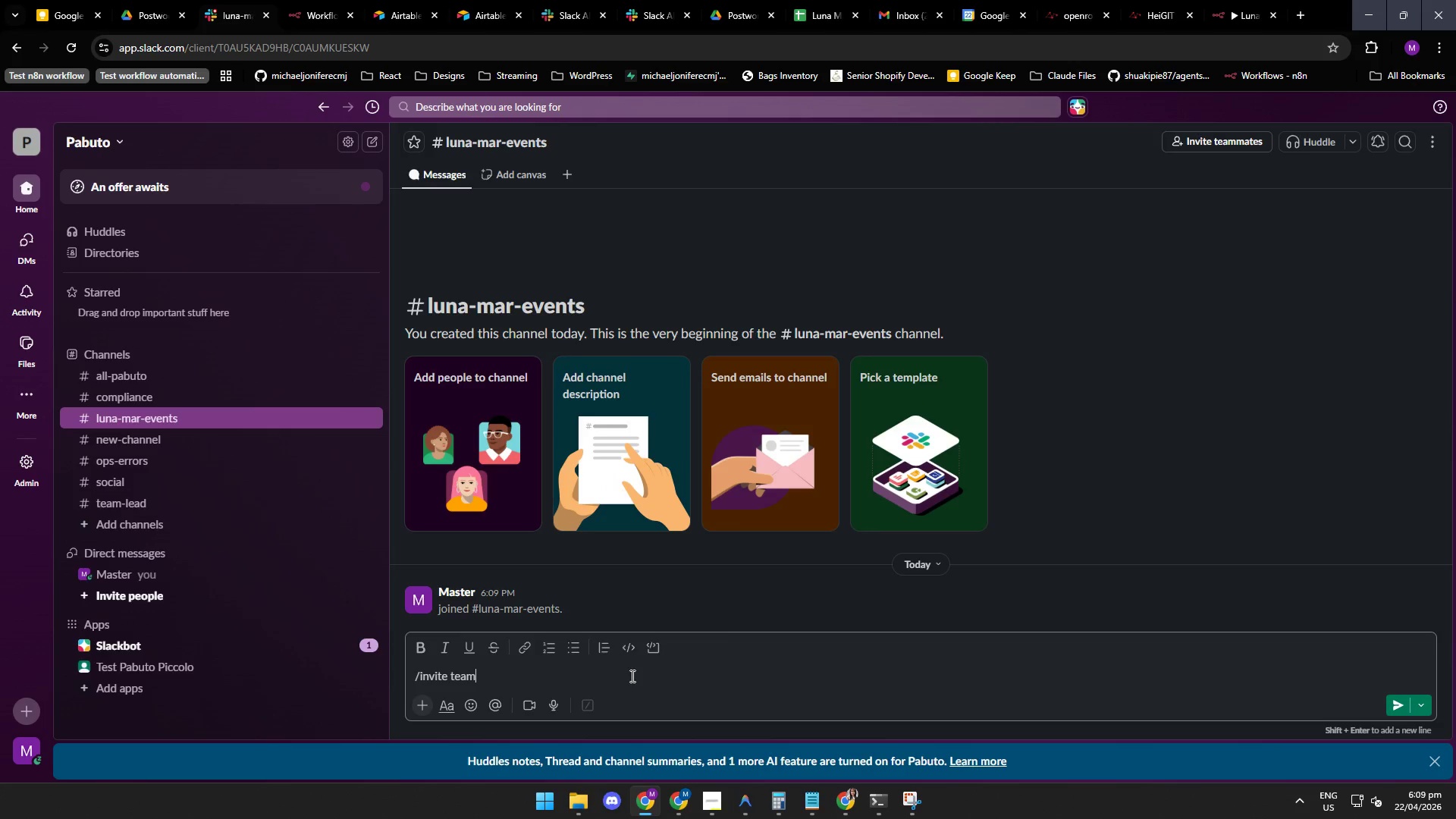 
left_click([175, 457])
 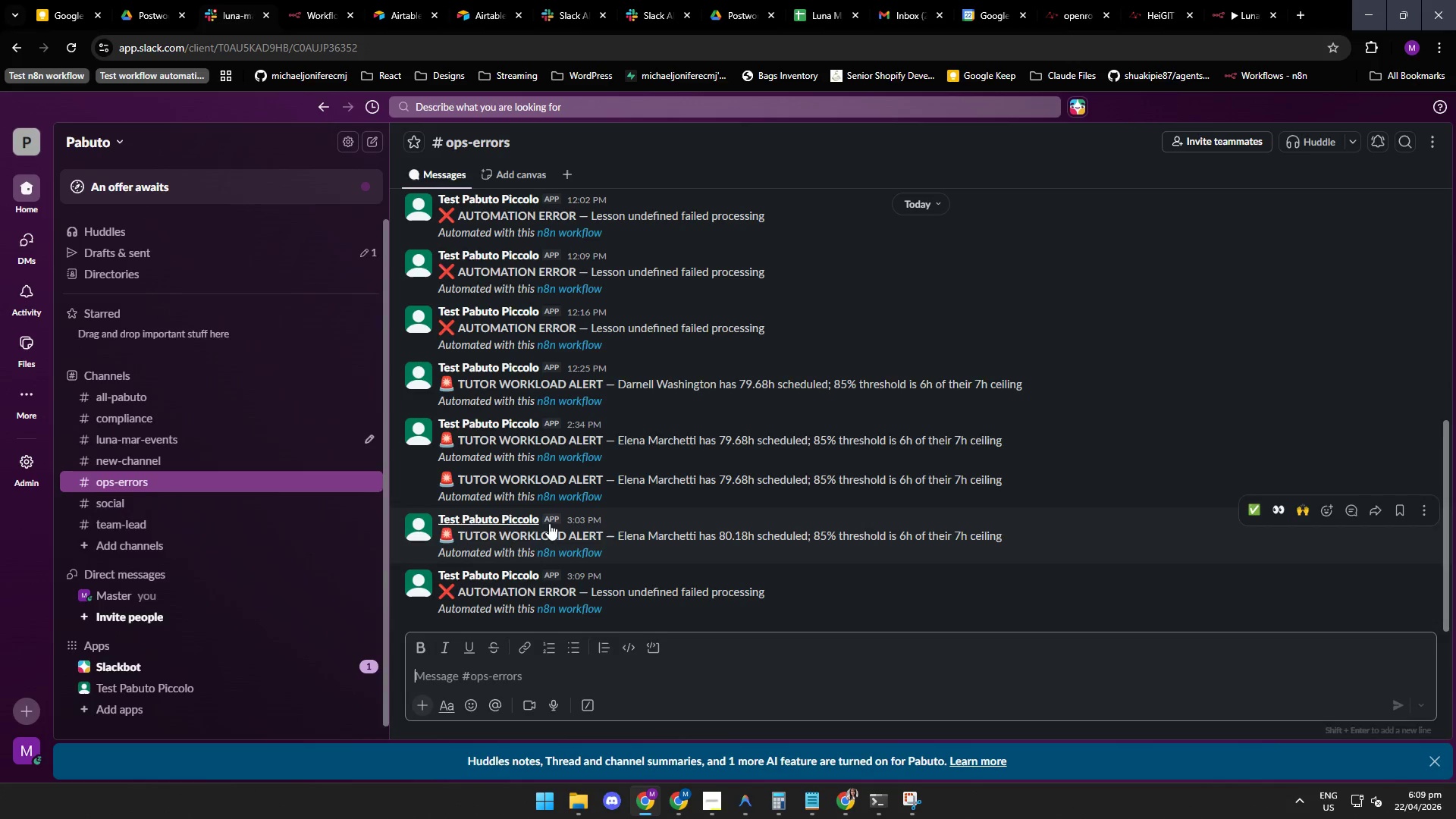 
scroll: coordinate [608, 472], scroll_direction: up, amount: 6.0
 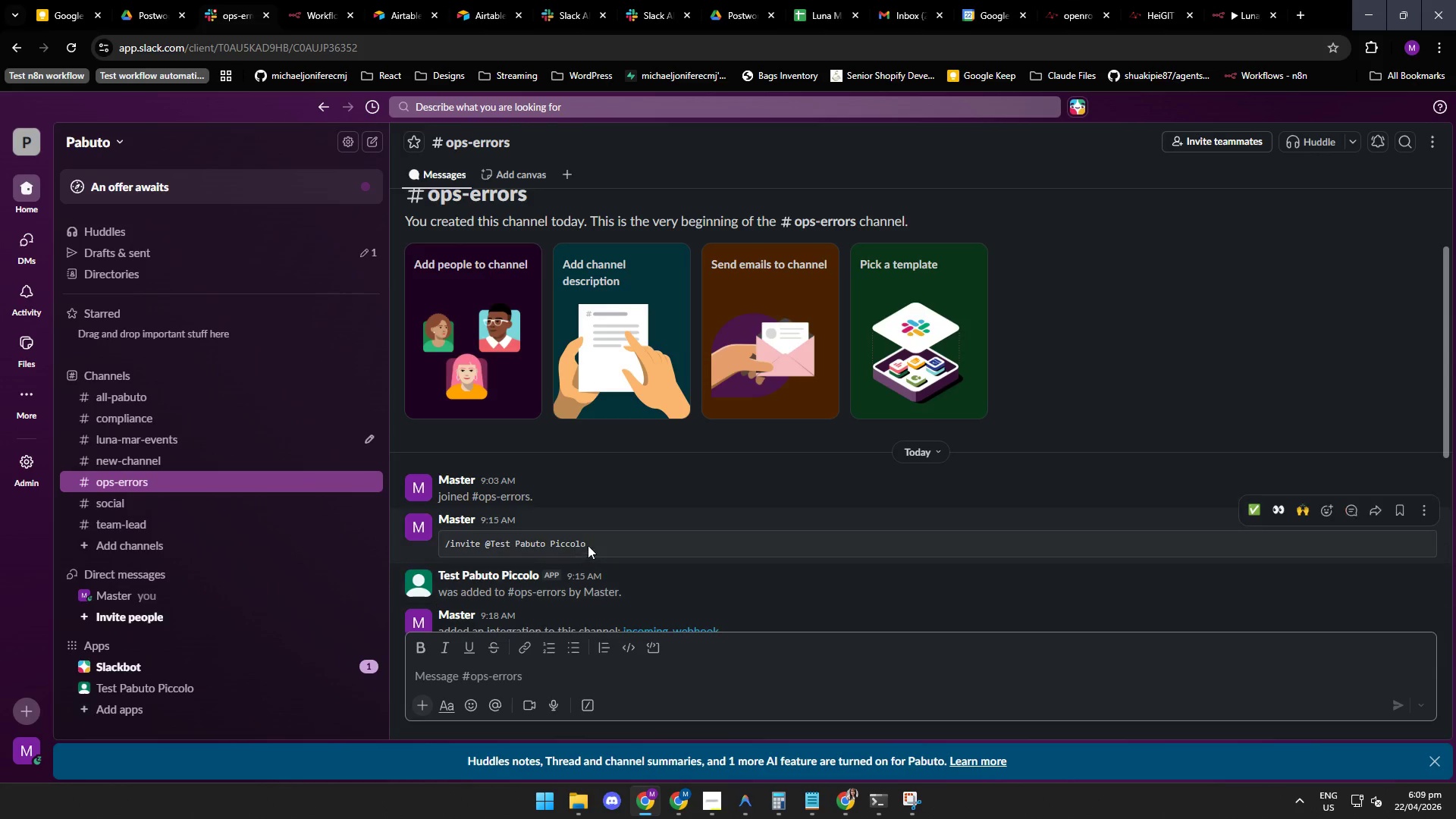 
left_click_drag(start_coordinate=[588, 544], to_coordinate=[539, 544])
 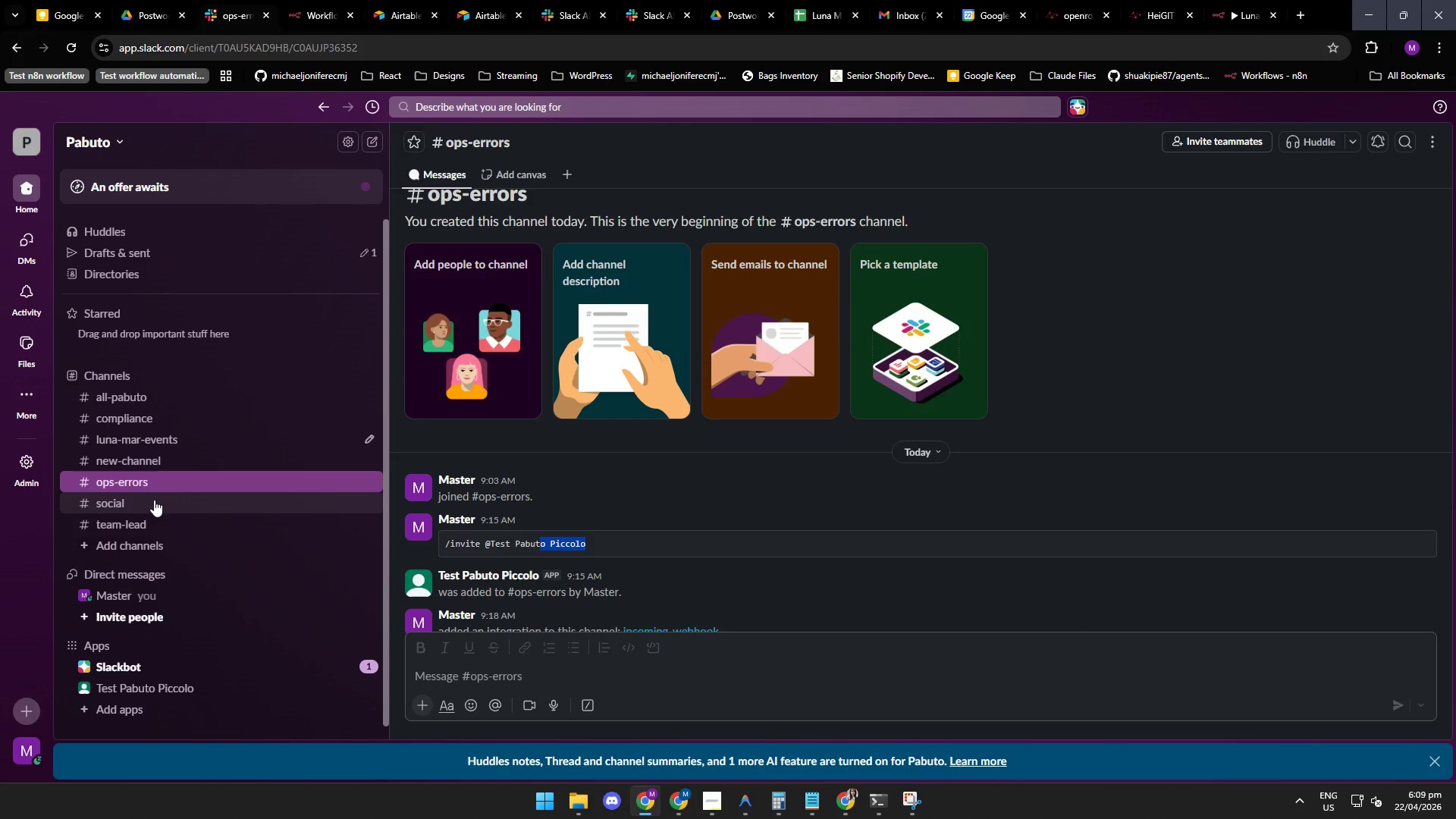 
left_click([168, 438])
 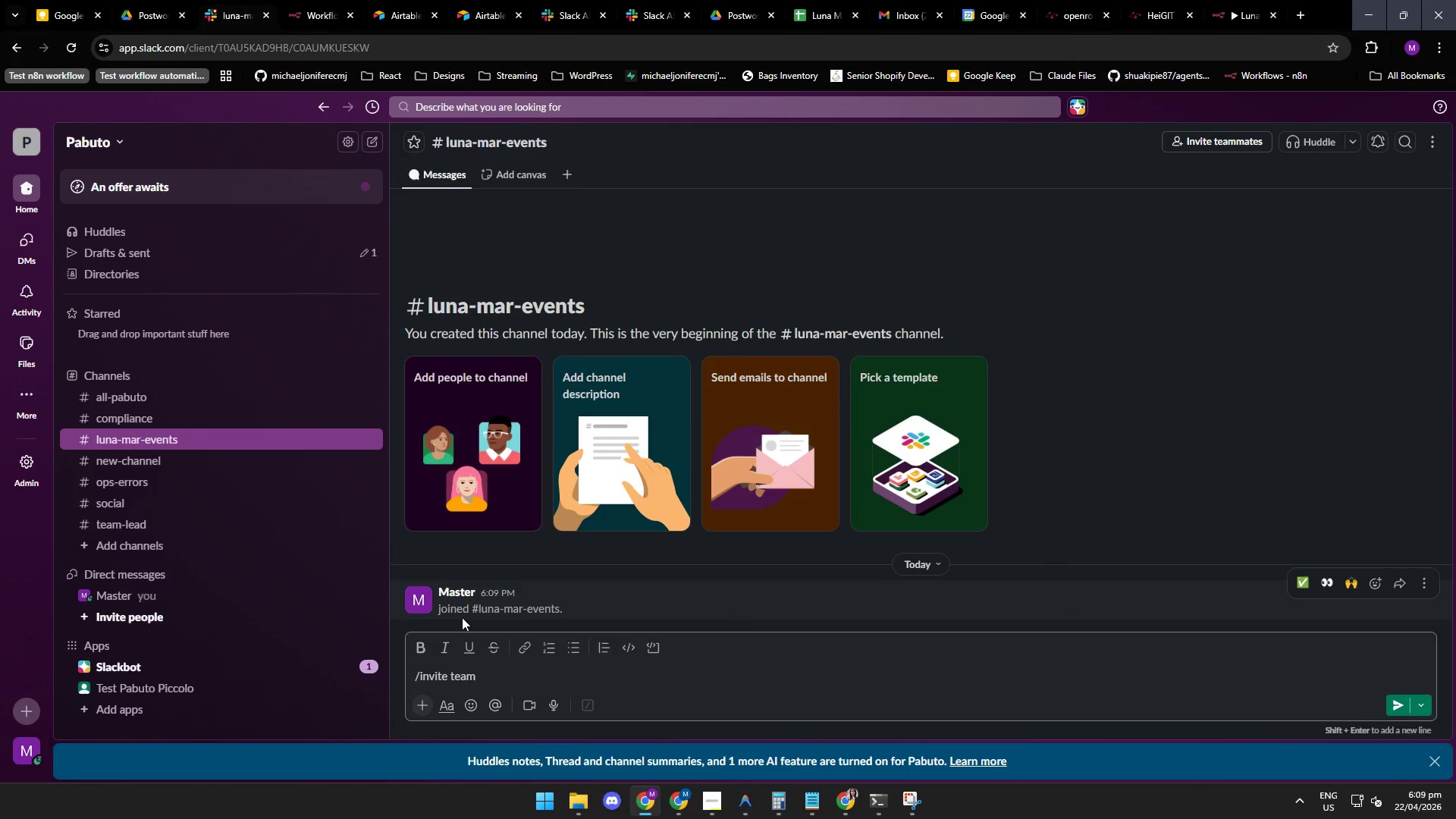 
key(Backspace)
key(Backspace)
key(Backspace)
key(Backspace)
type(@tes)
 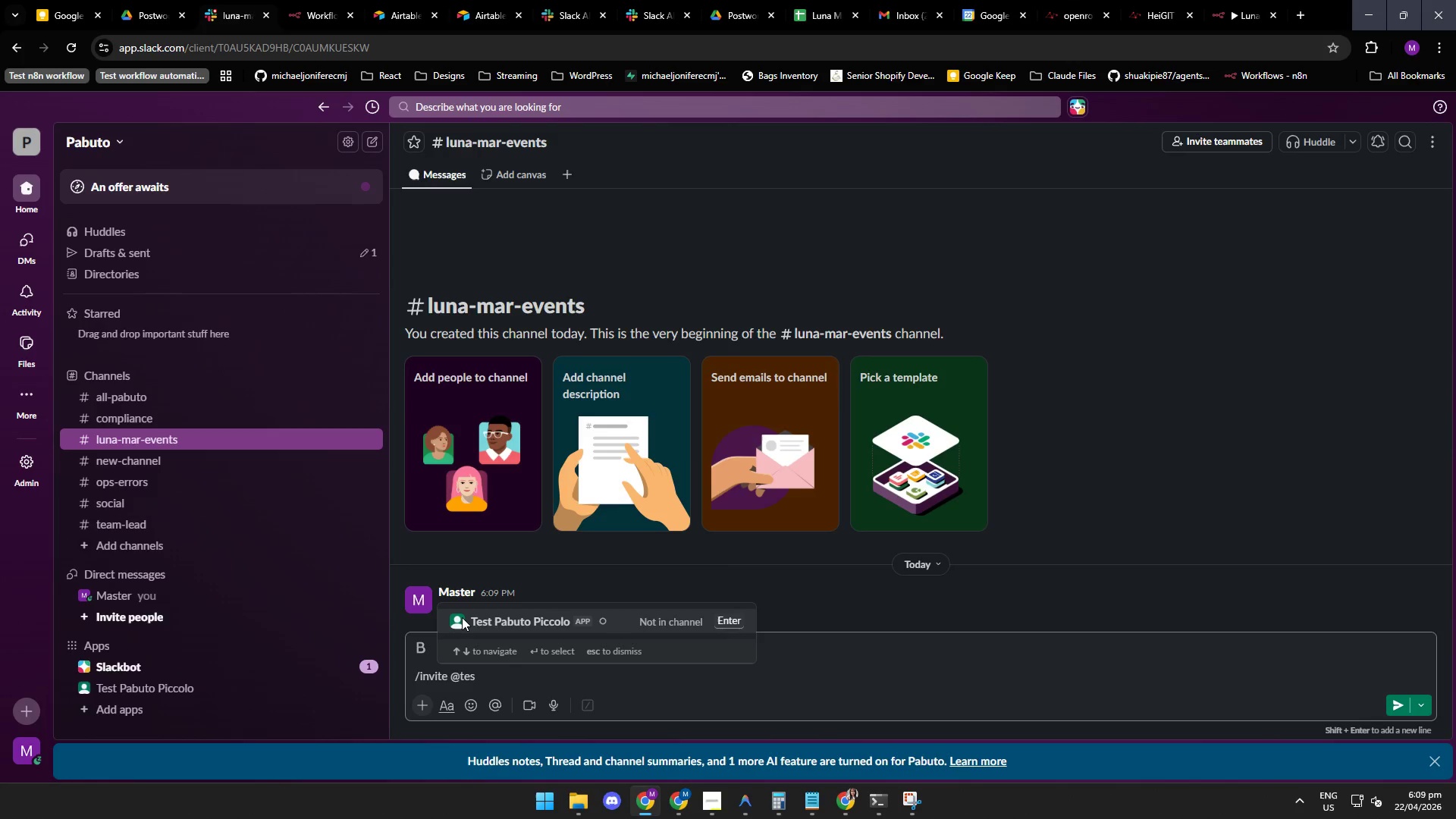 
left_click([465, 617])
 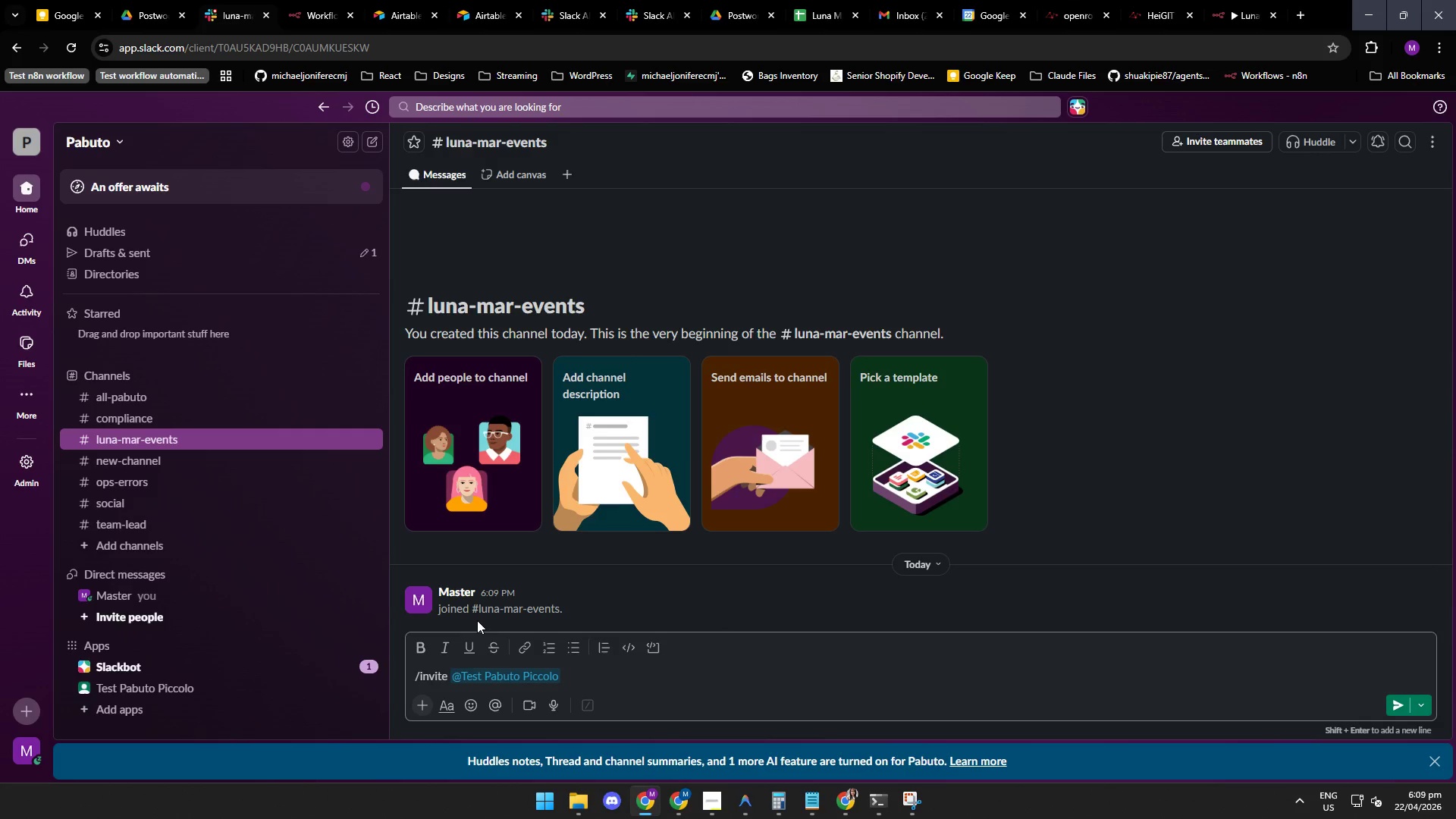 
key(NumpadEnter)
 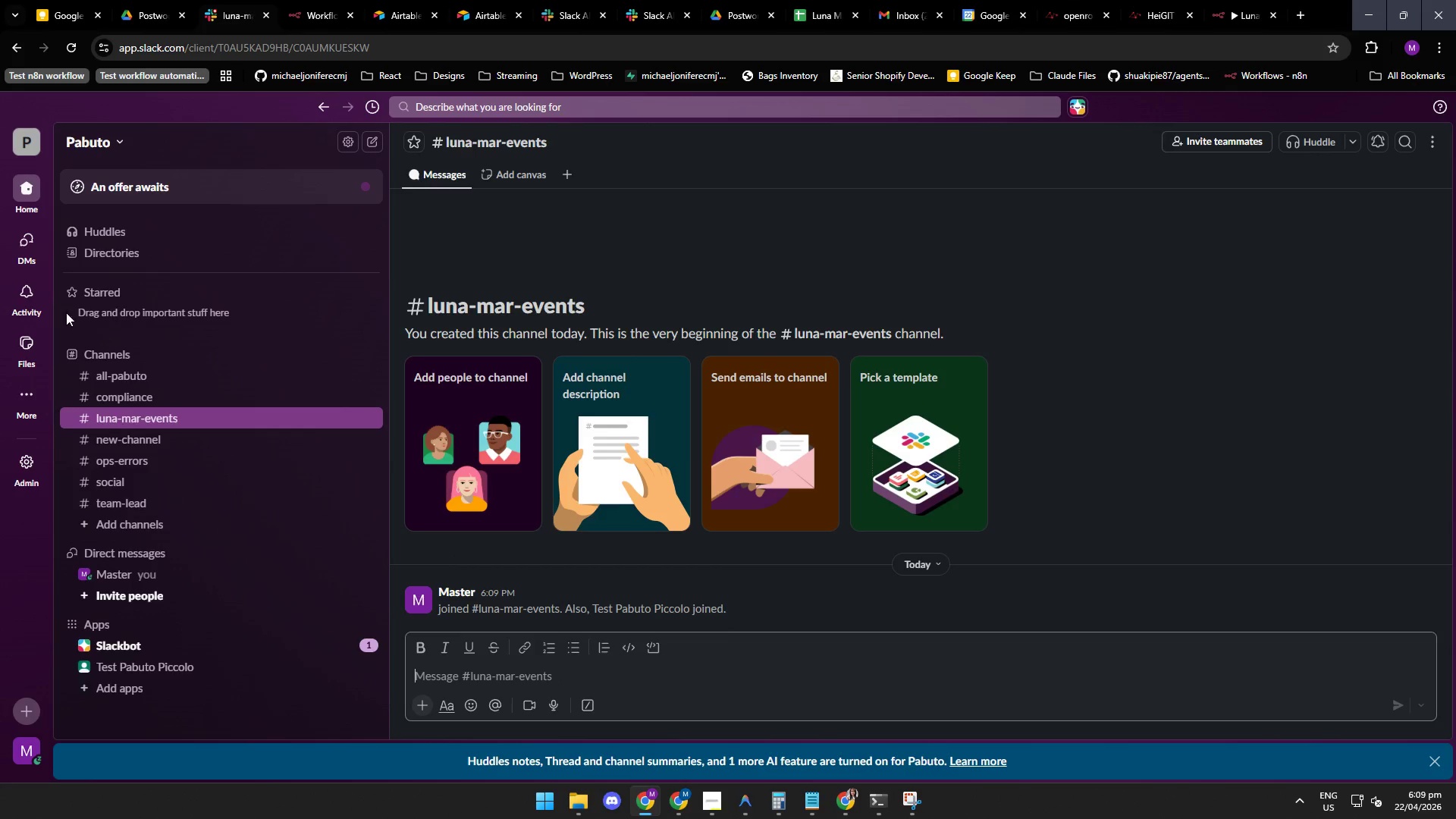 
wait(7.55)
 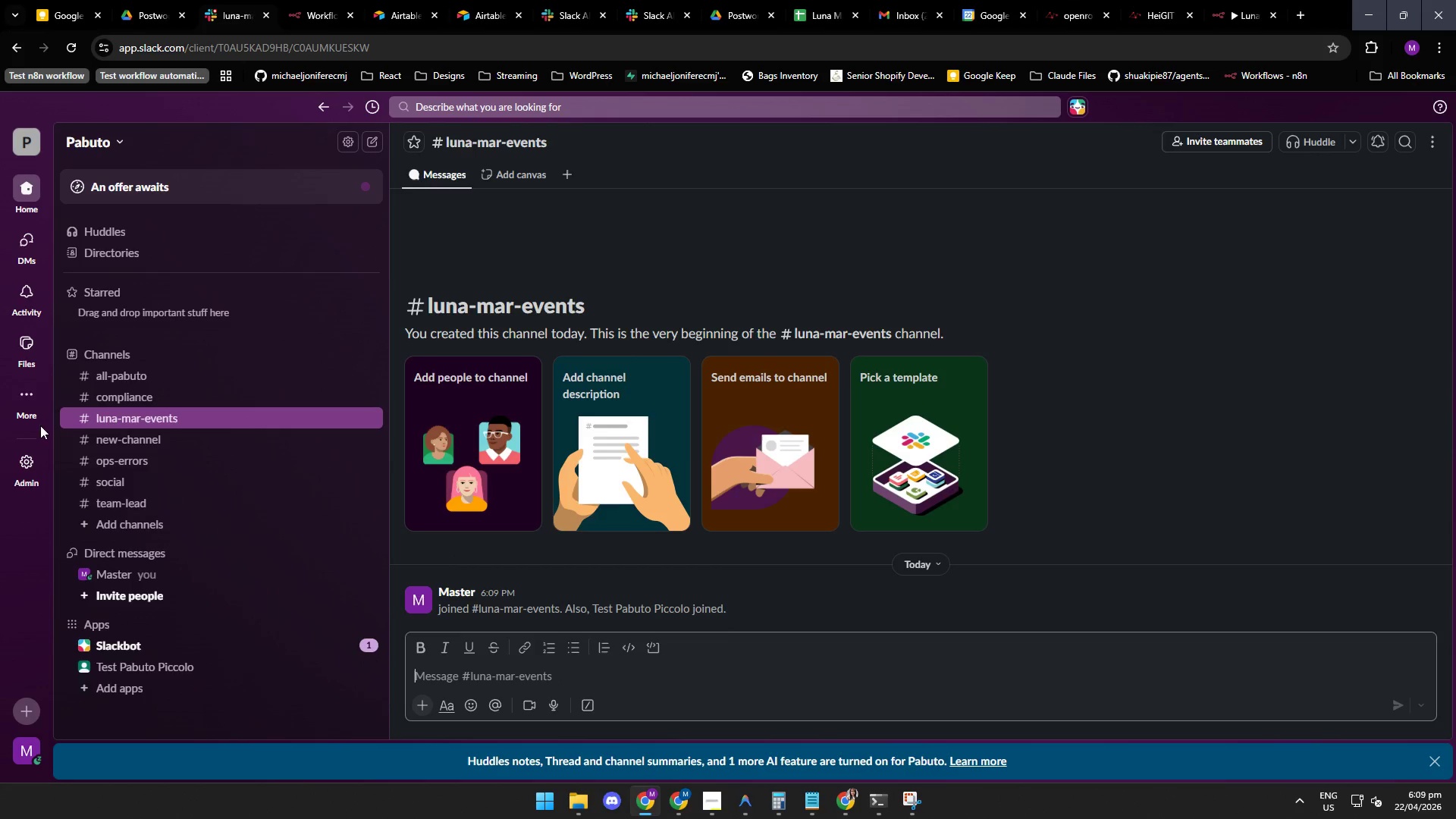 
left_click([347, 351])
 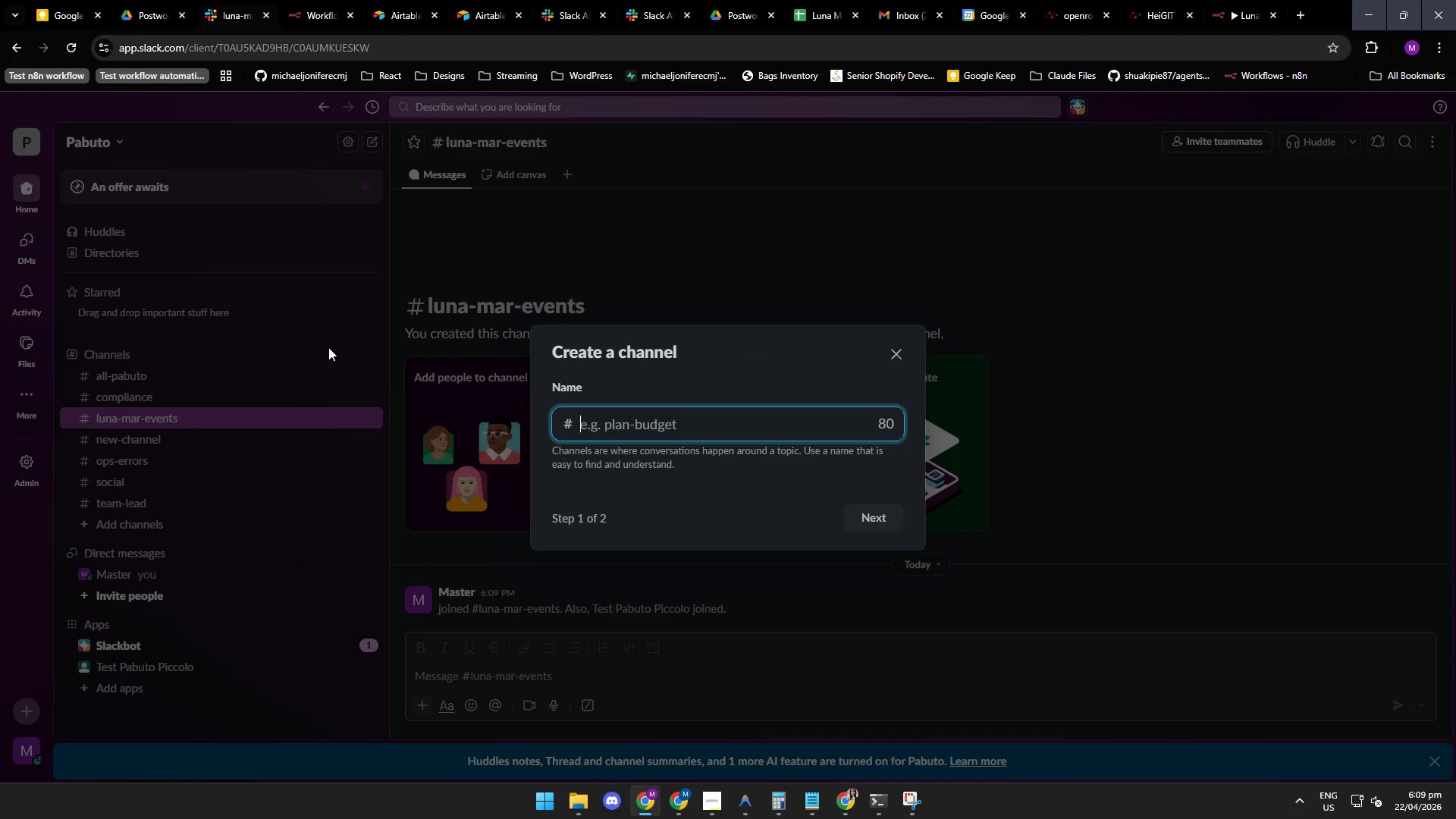 
type(L)
key(Backspace)
type(luna-mar-r)
key(Backspace)
type(error)
 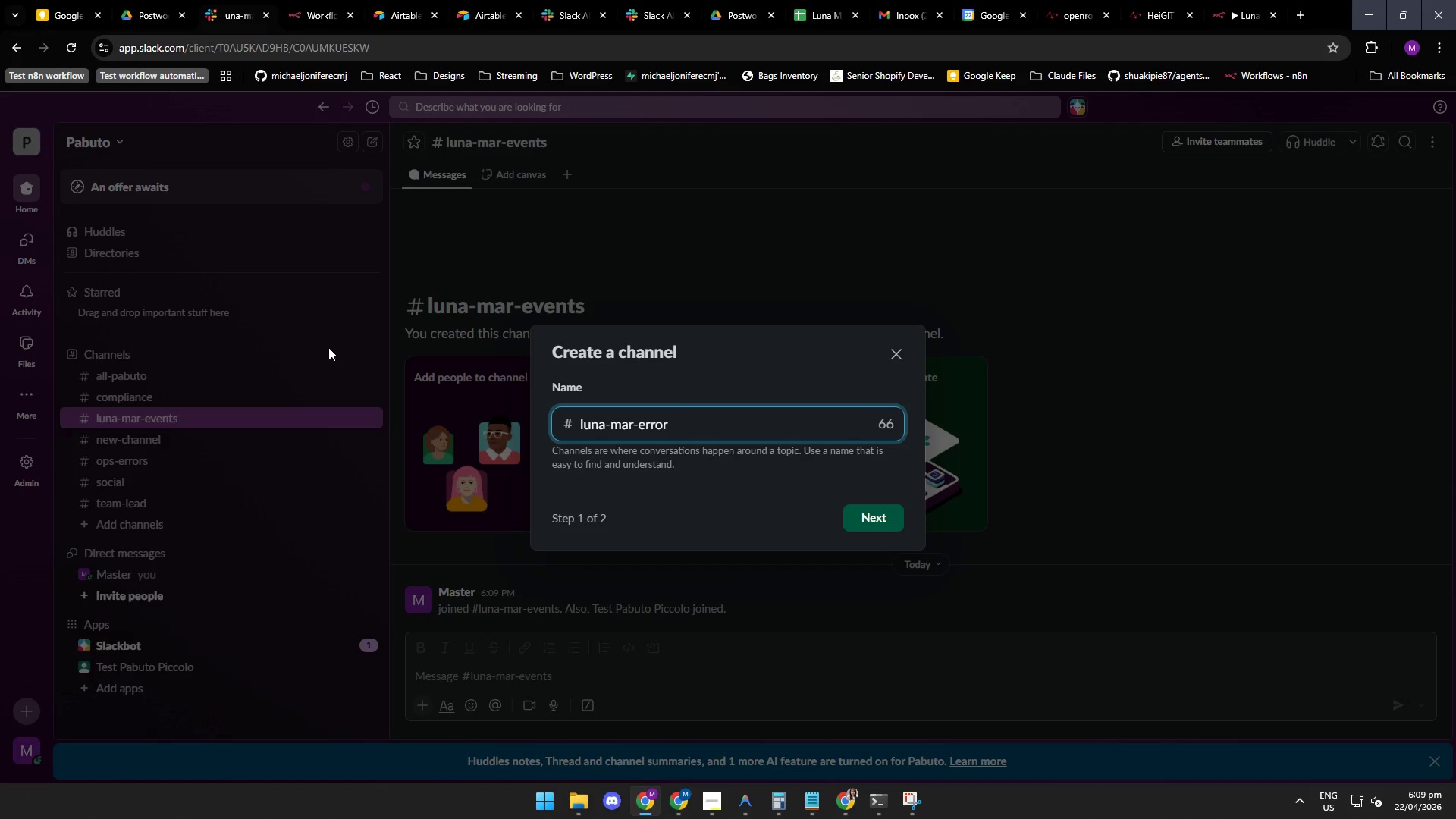 
type(-logs)
key(Backspace)
key(Backspace)
key(Backspace)
key(Backspace)
key(Backspace)
 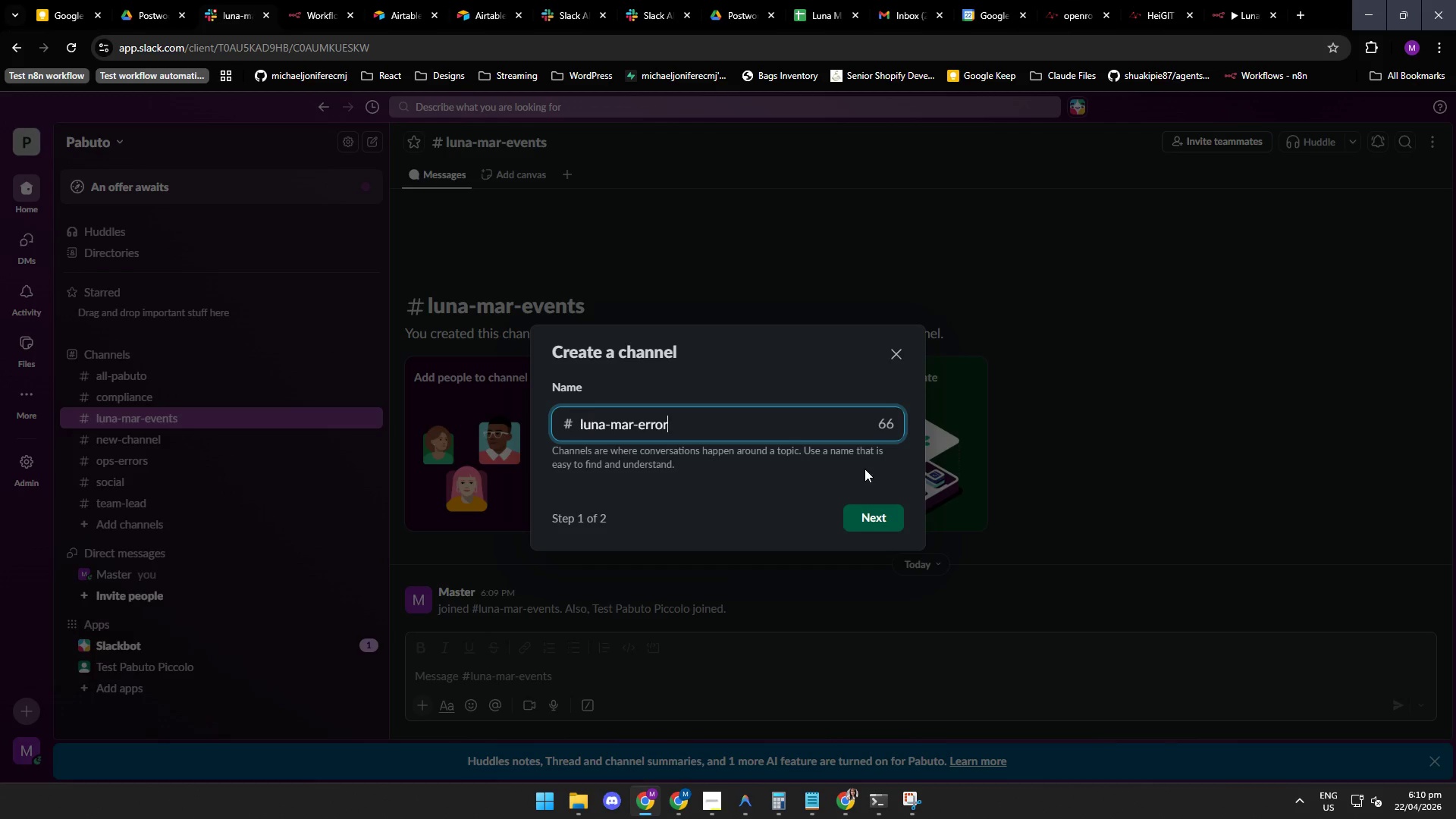 
left_click([870, 513])
 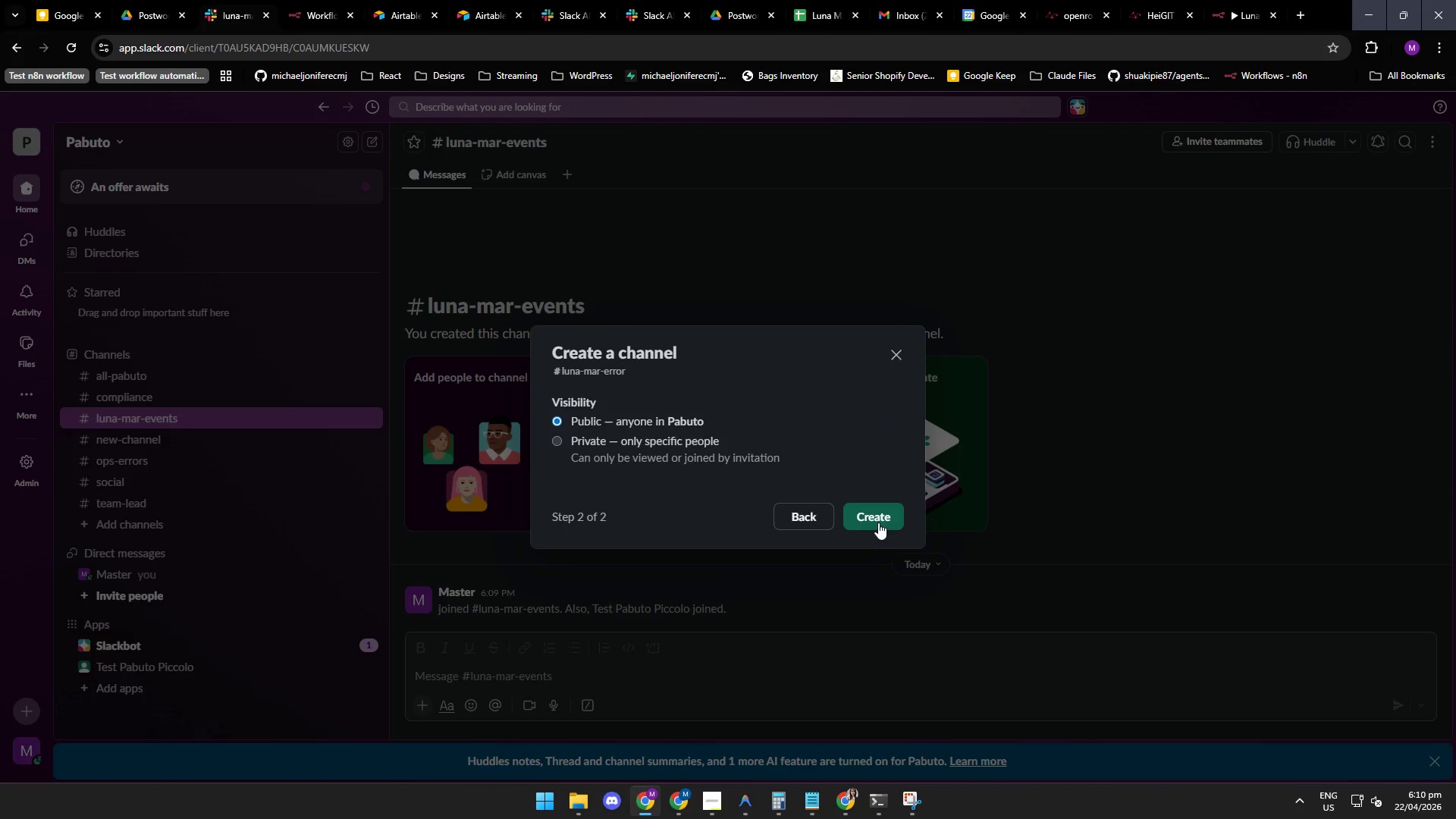 
left_click([890, 510])
 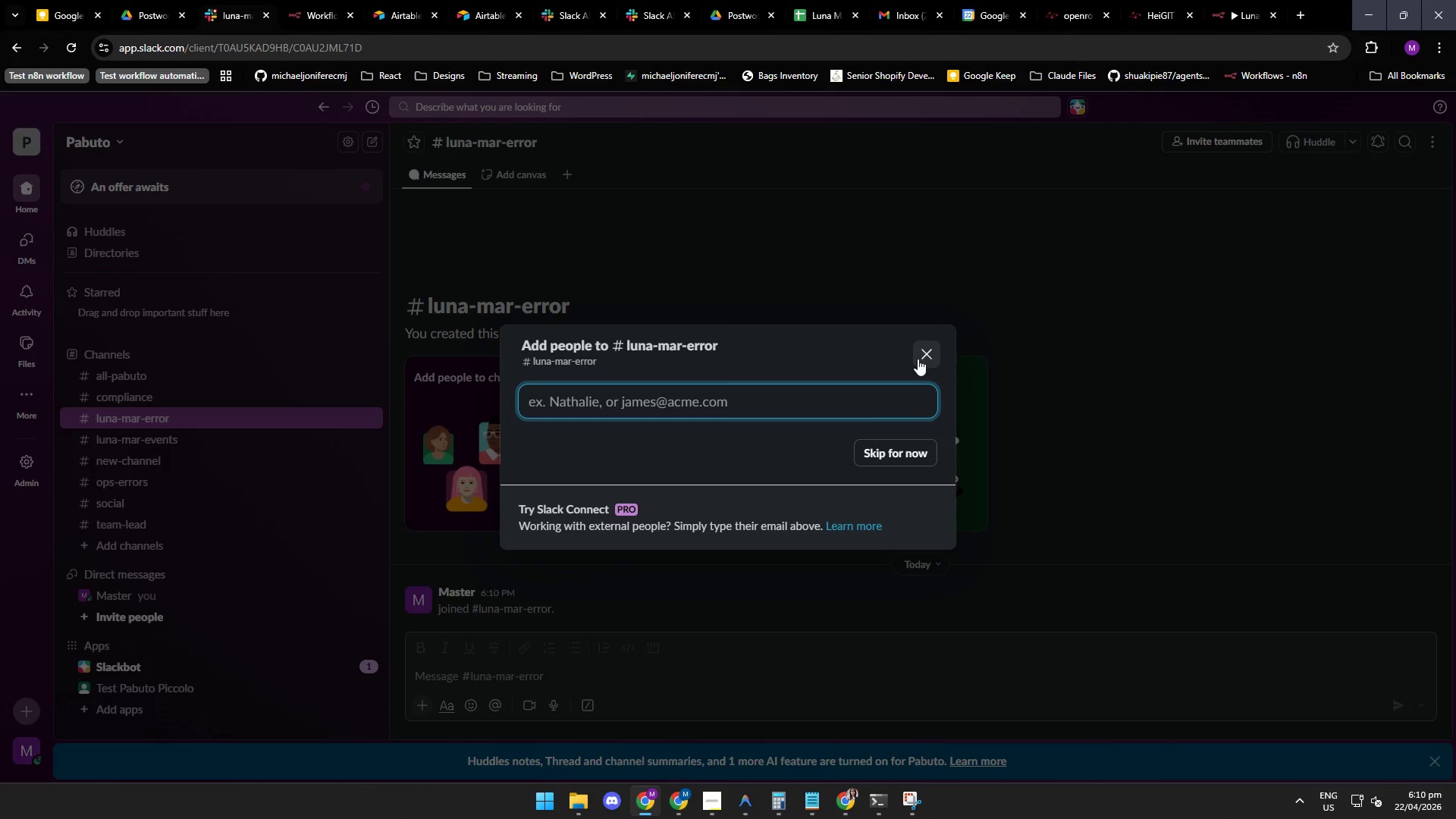 
type(@test)
 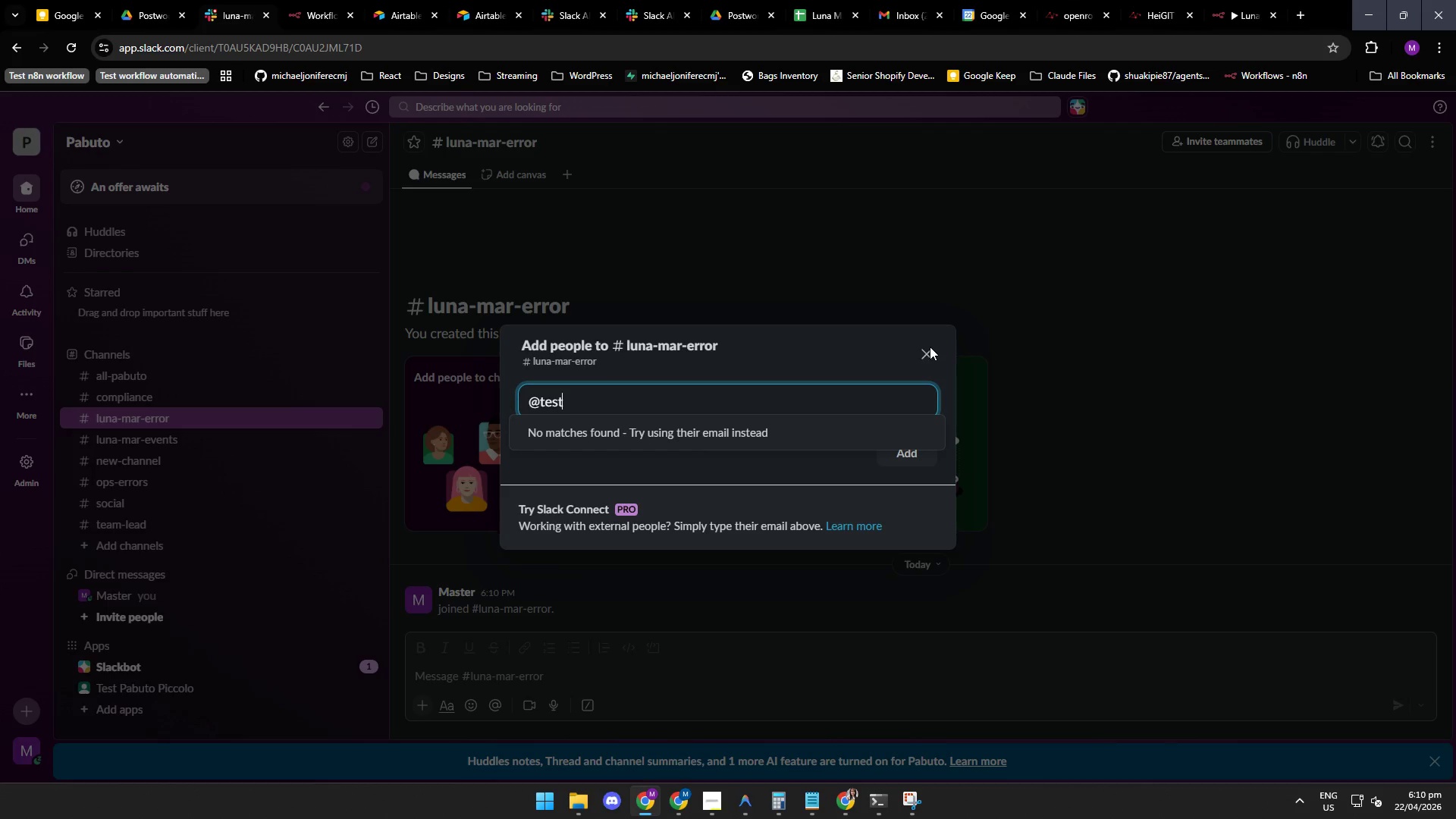 
left_click([926, 350])
 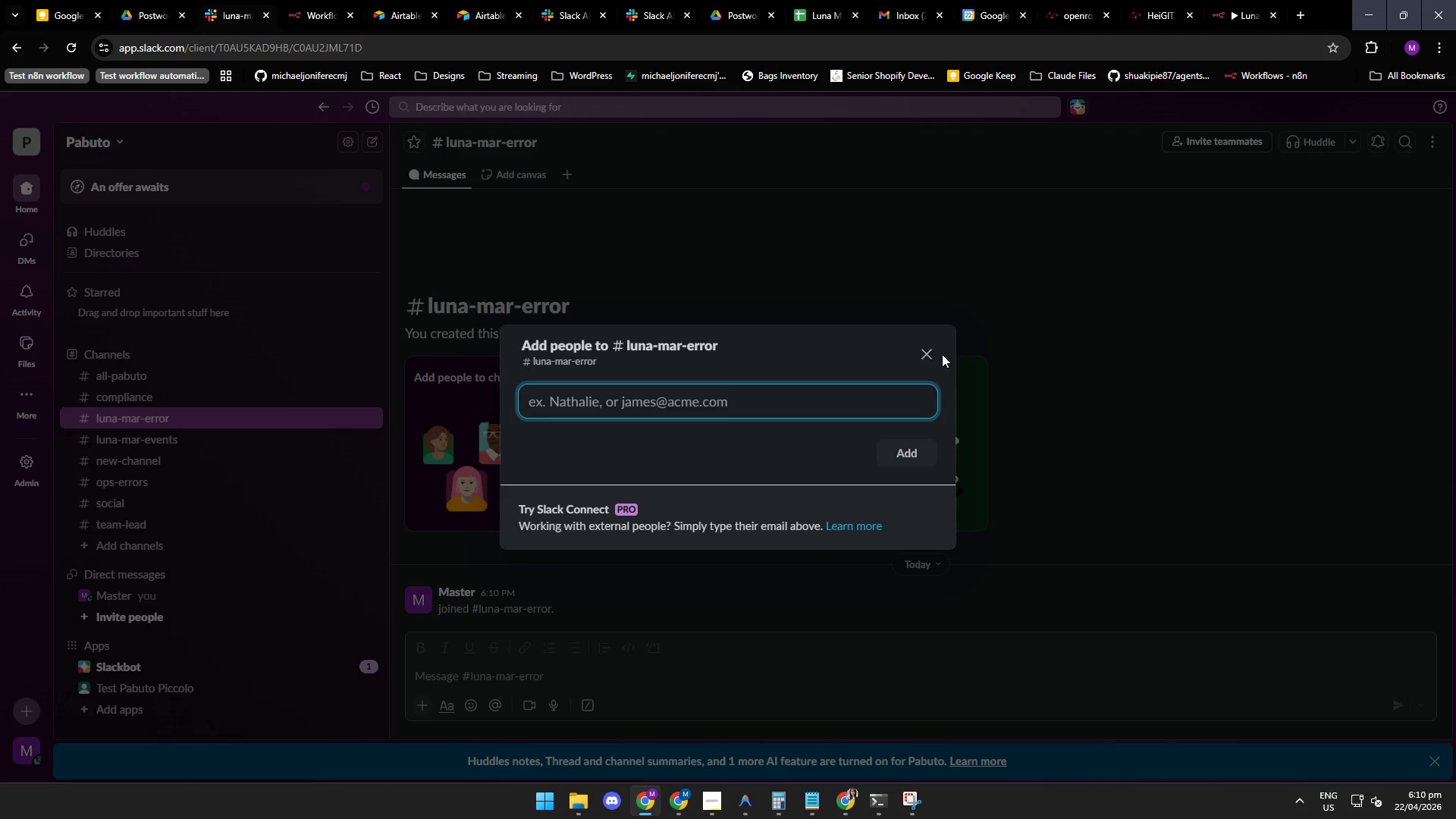 
left_click([931, 352])
 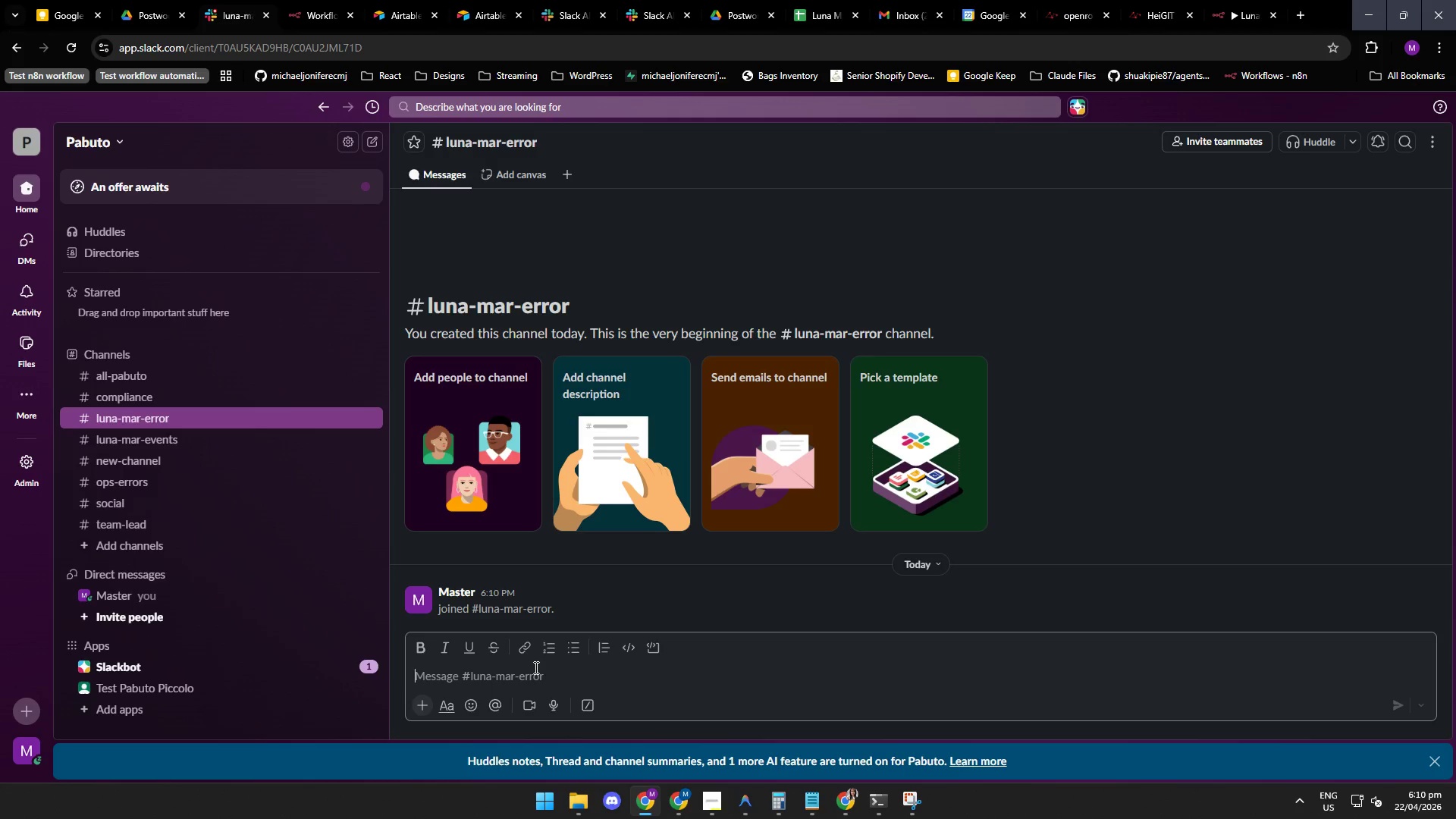 
left_click([537, 688])
 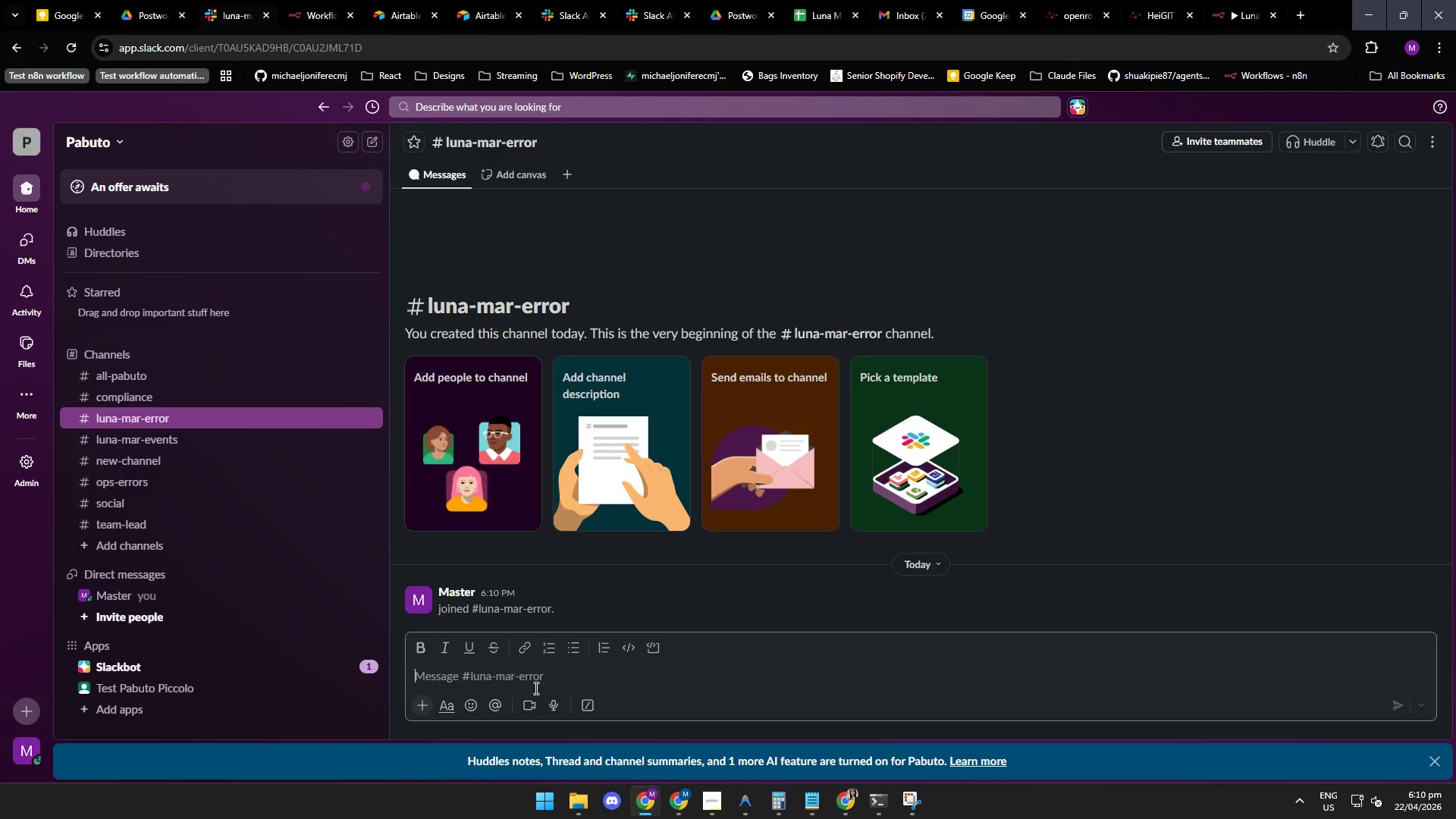 
type(/invite @t)
 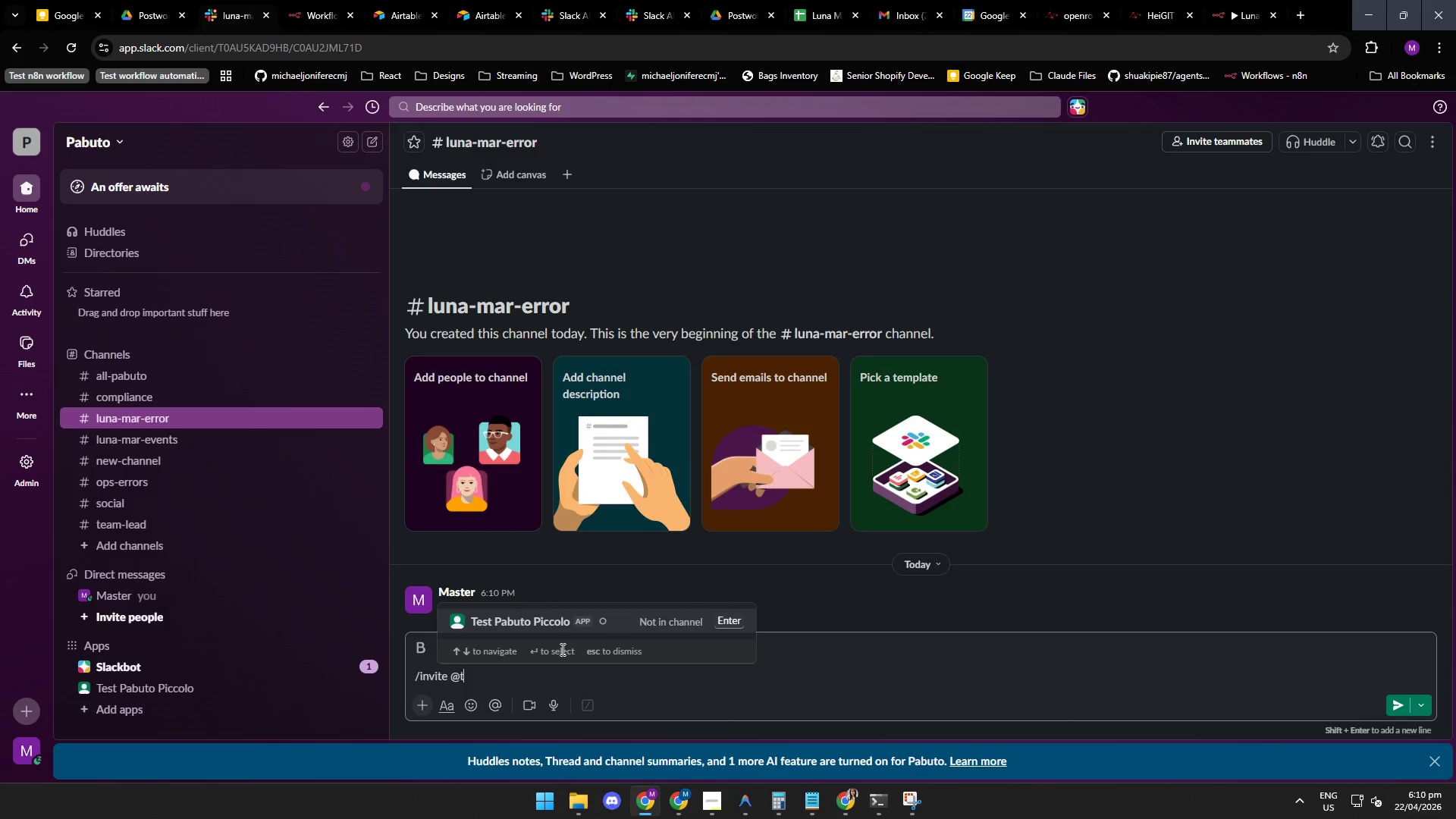 
left_click([549, 615])
 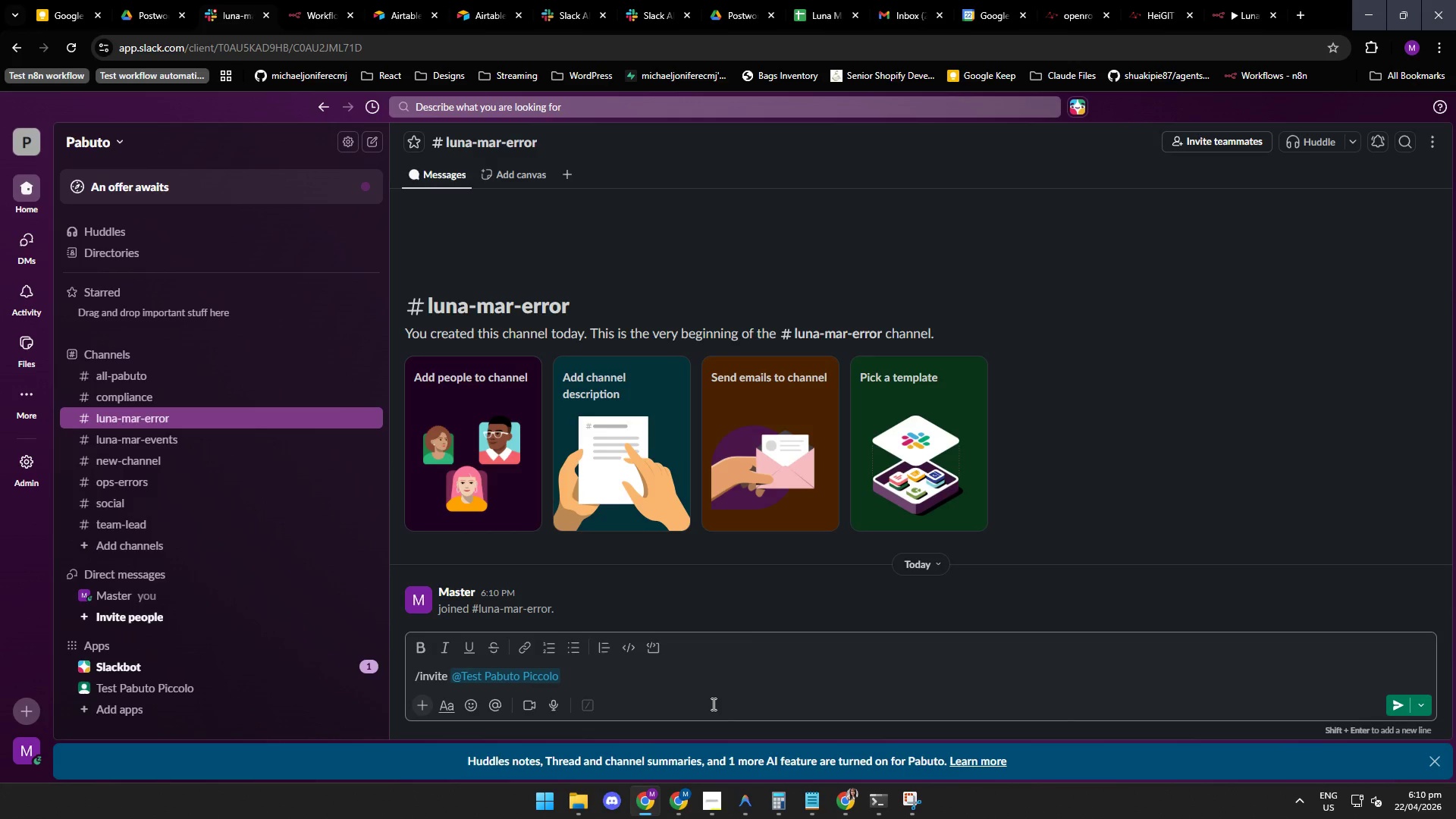 
key(NumpadEnter)
 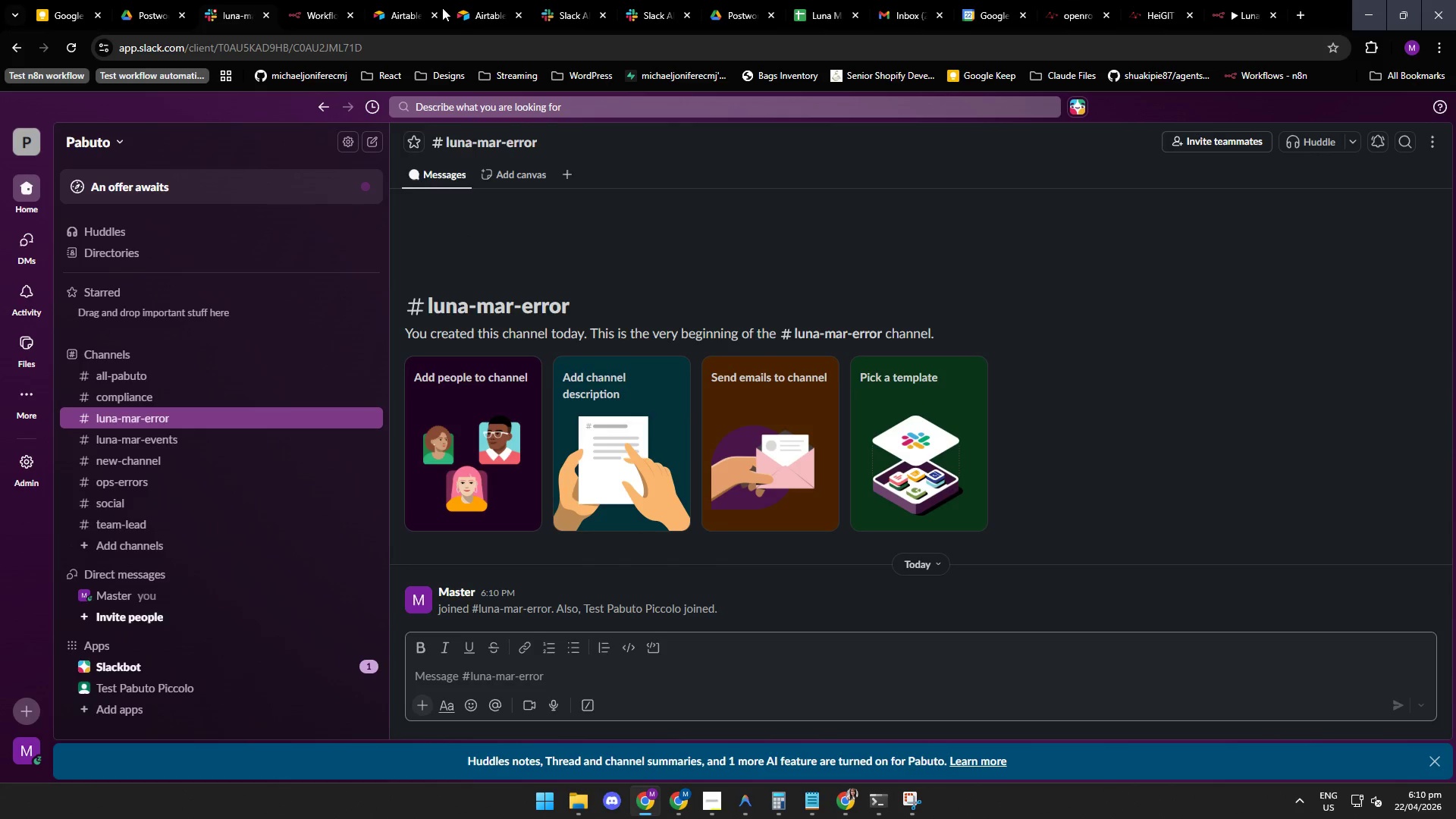 
left_click([309, 9])
 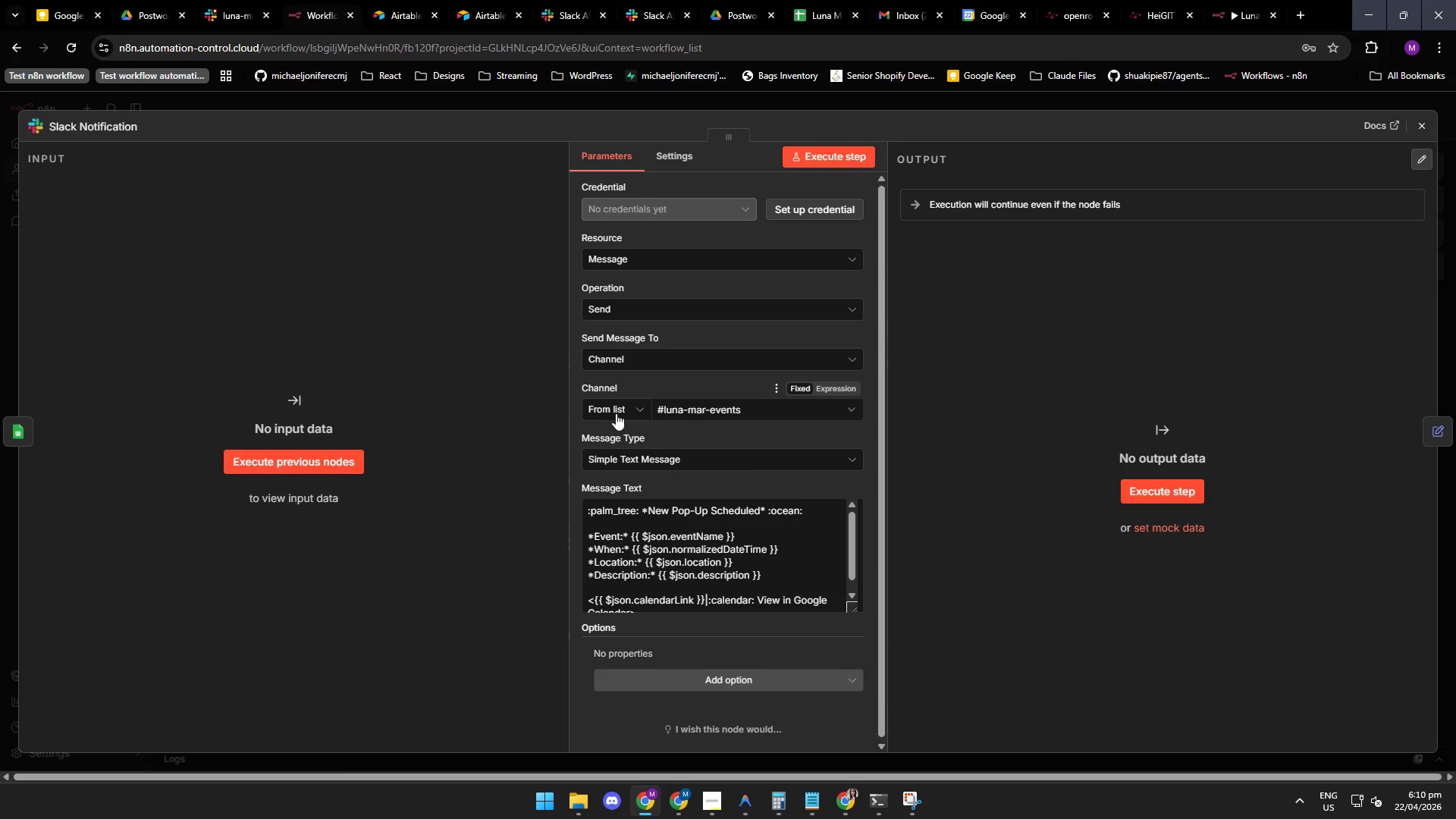 
left_click([632, 412])
 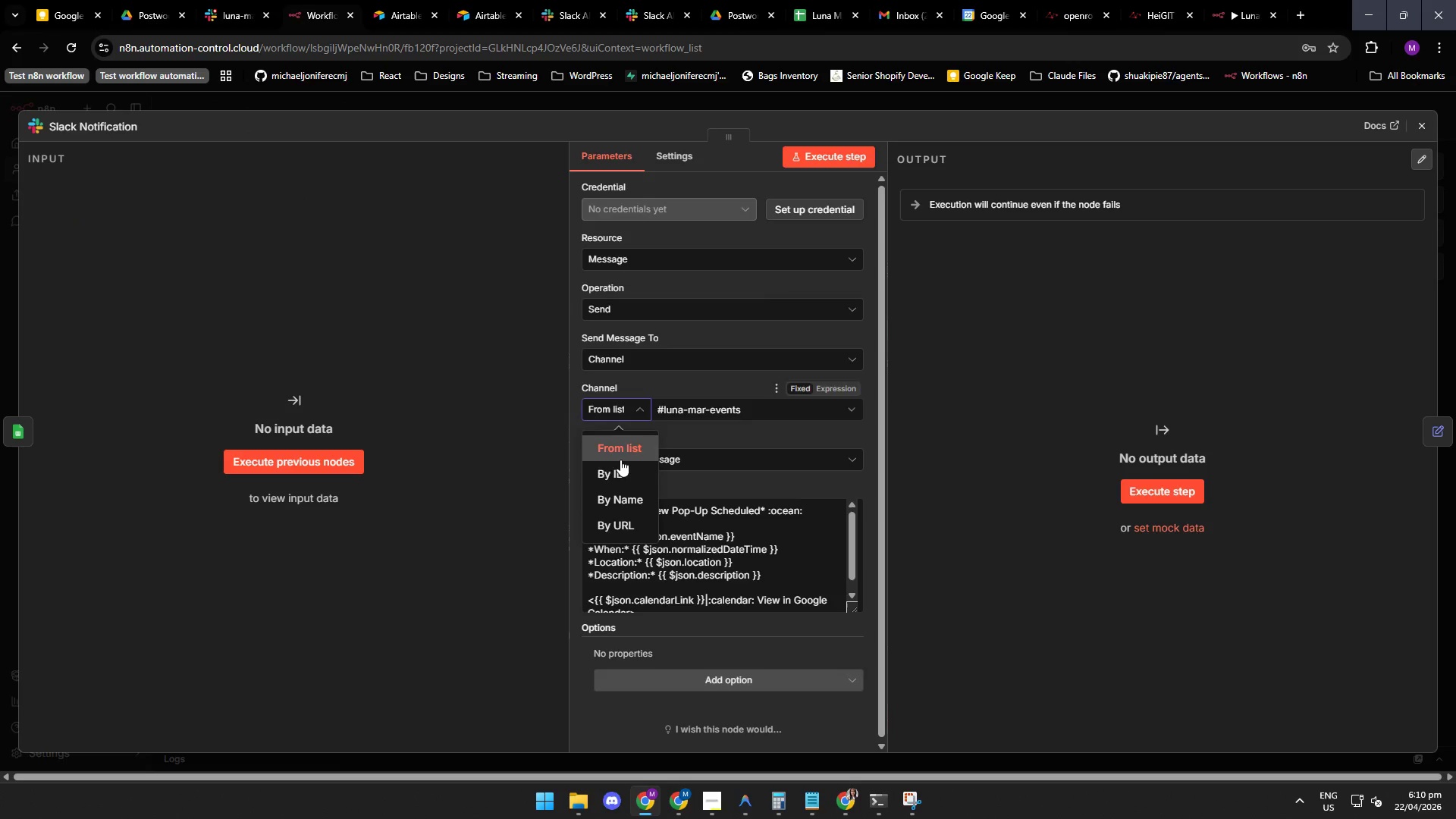 
left_click([620, 469])
 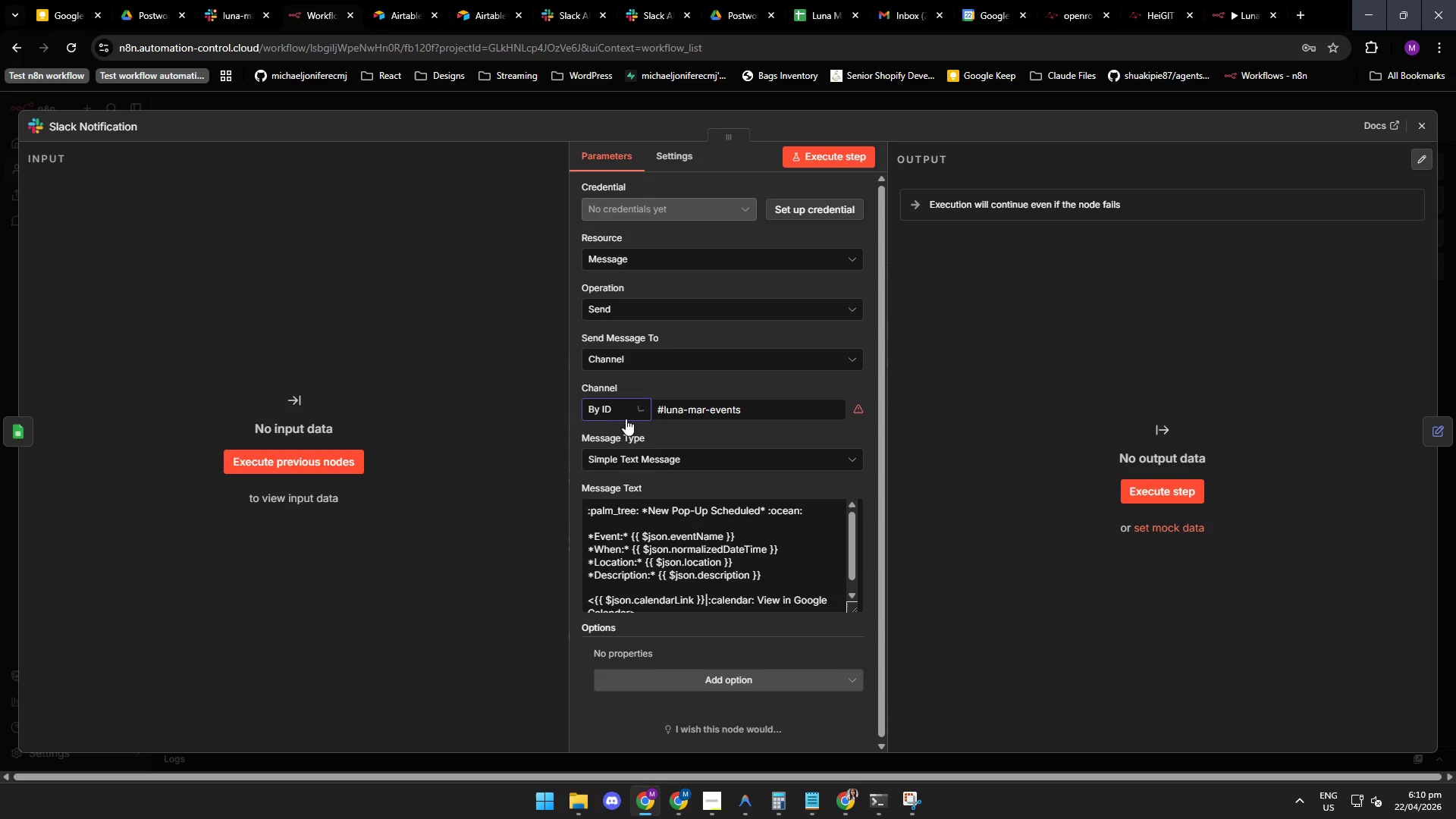 
left_click([632, 407])
 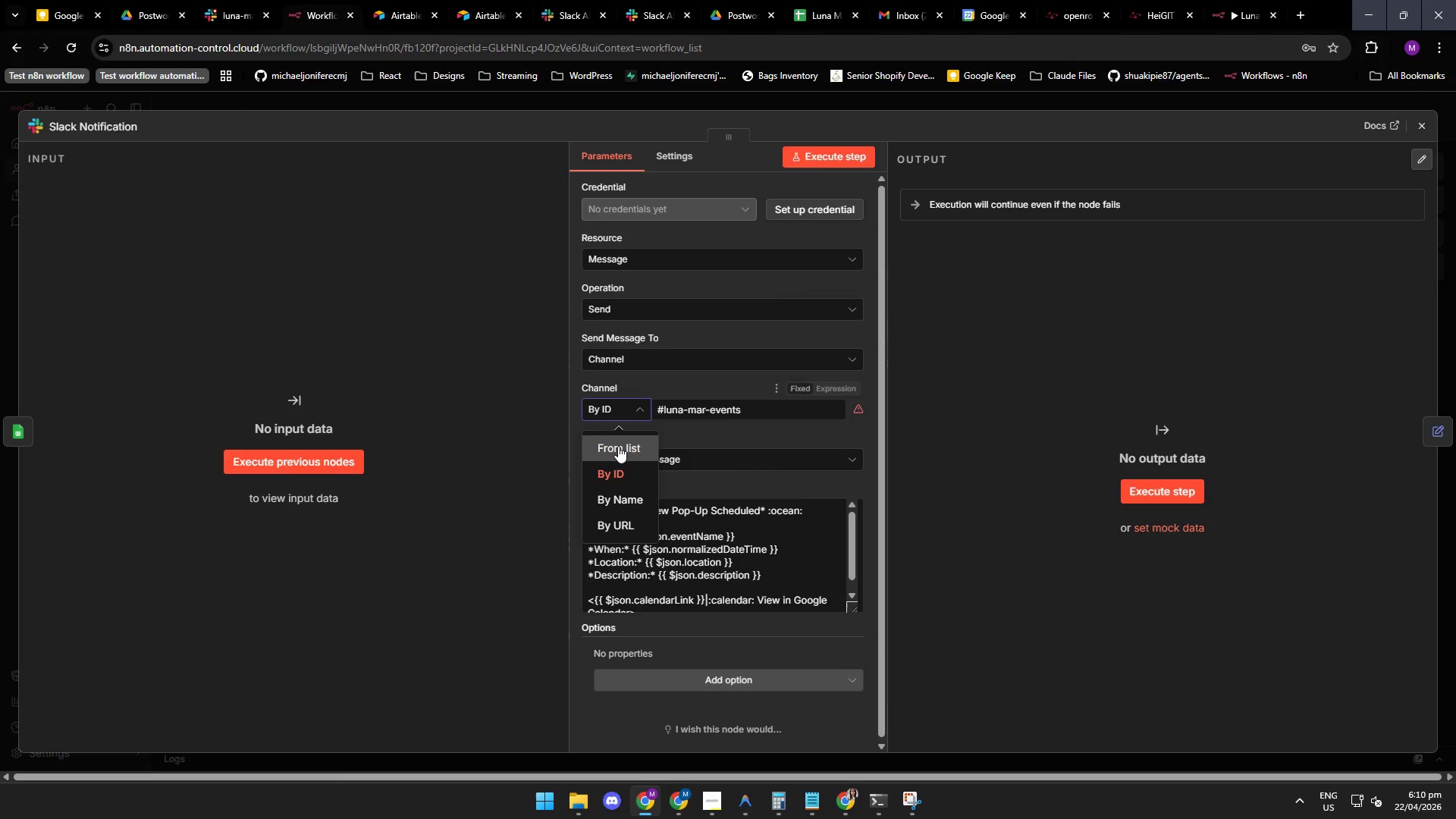 
left_click([617, 450])
 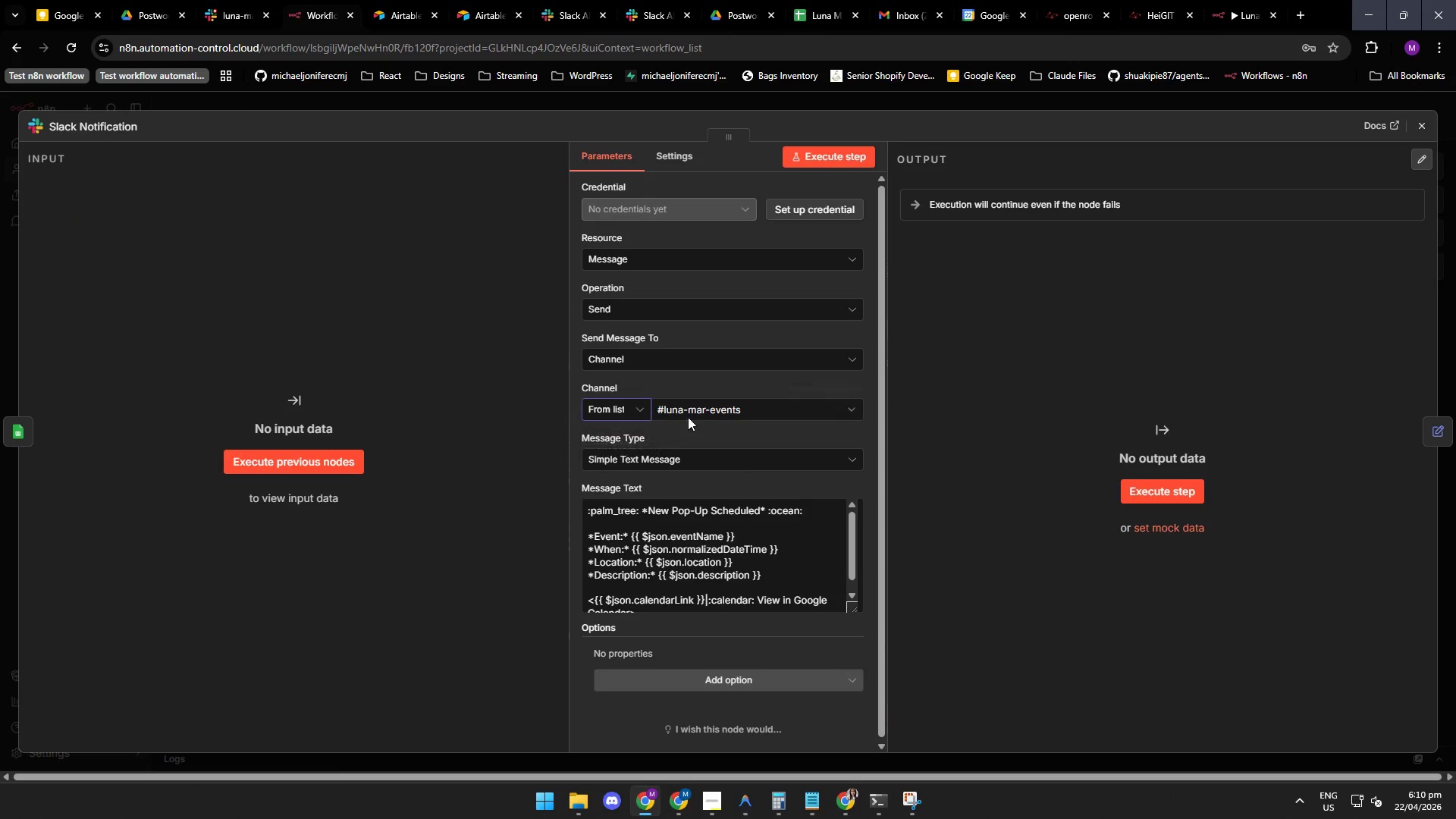 
left_click([701, 409])
 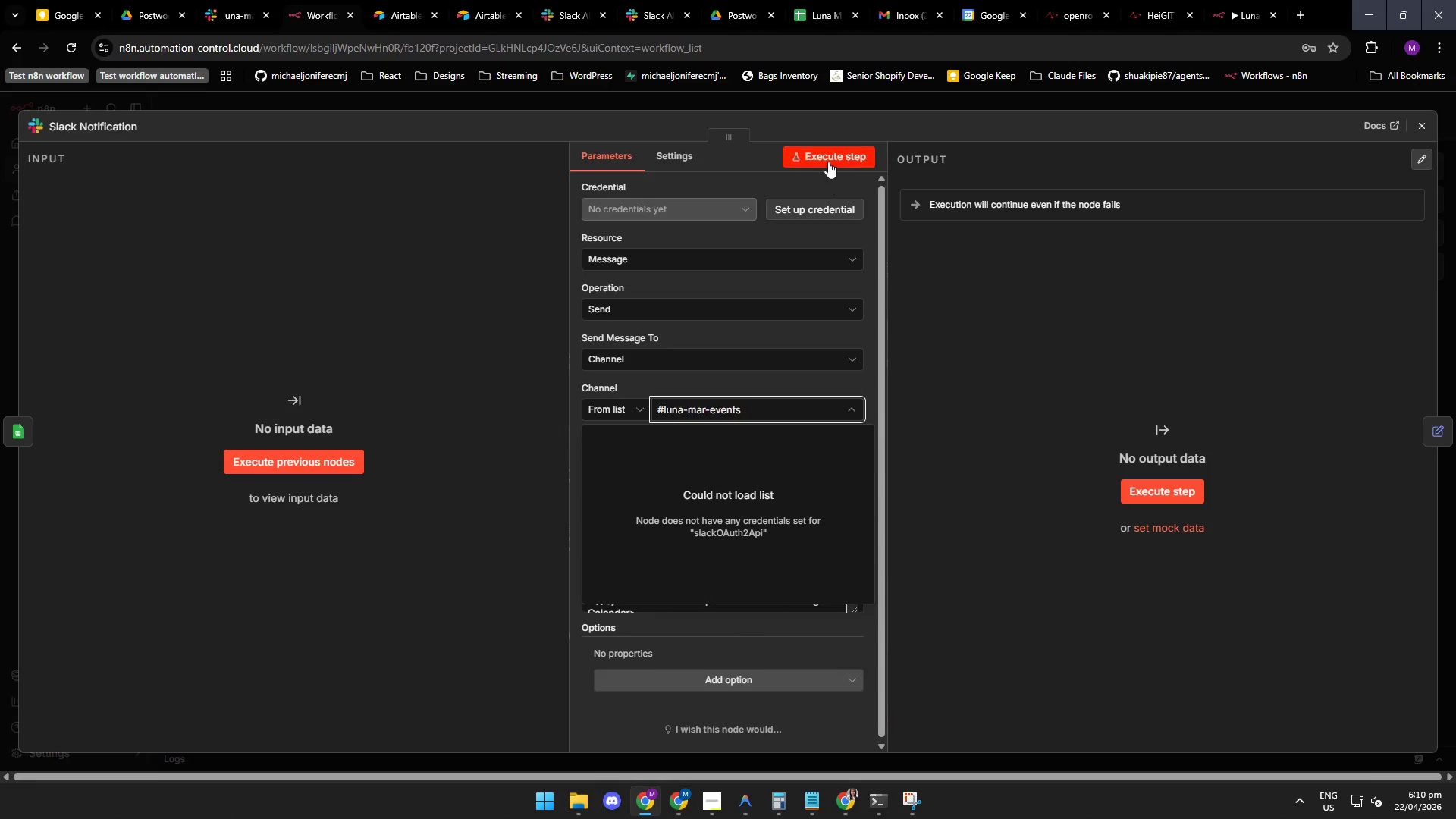 
left_click([977, 306])
 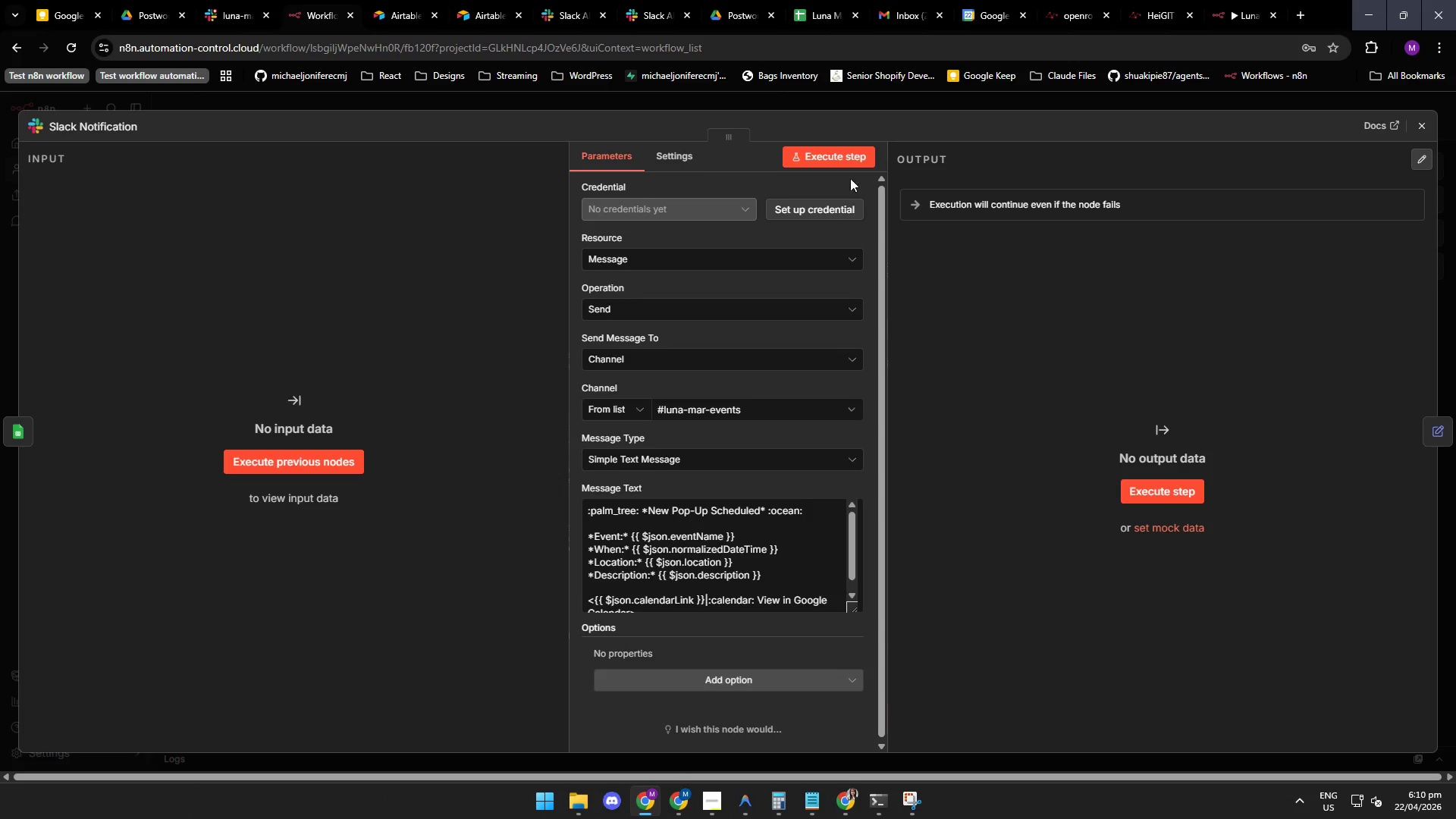 
scroll: coordinate [896, 290], scroll_direction: up, amount: 10.0
 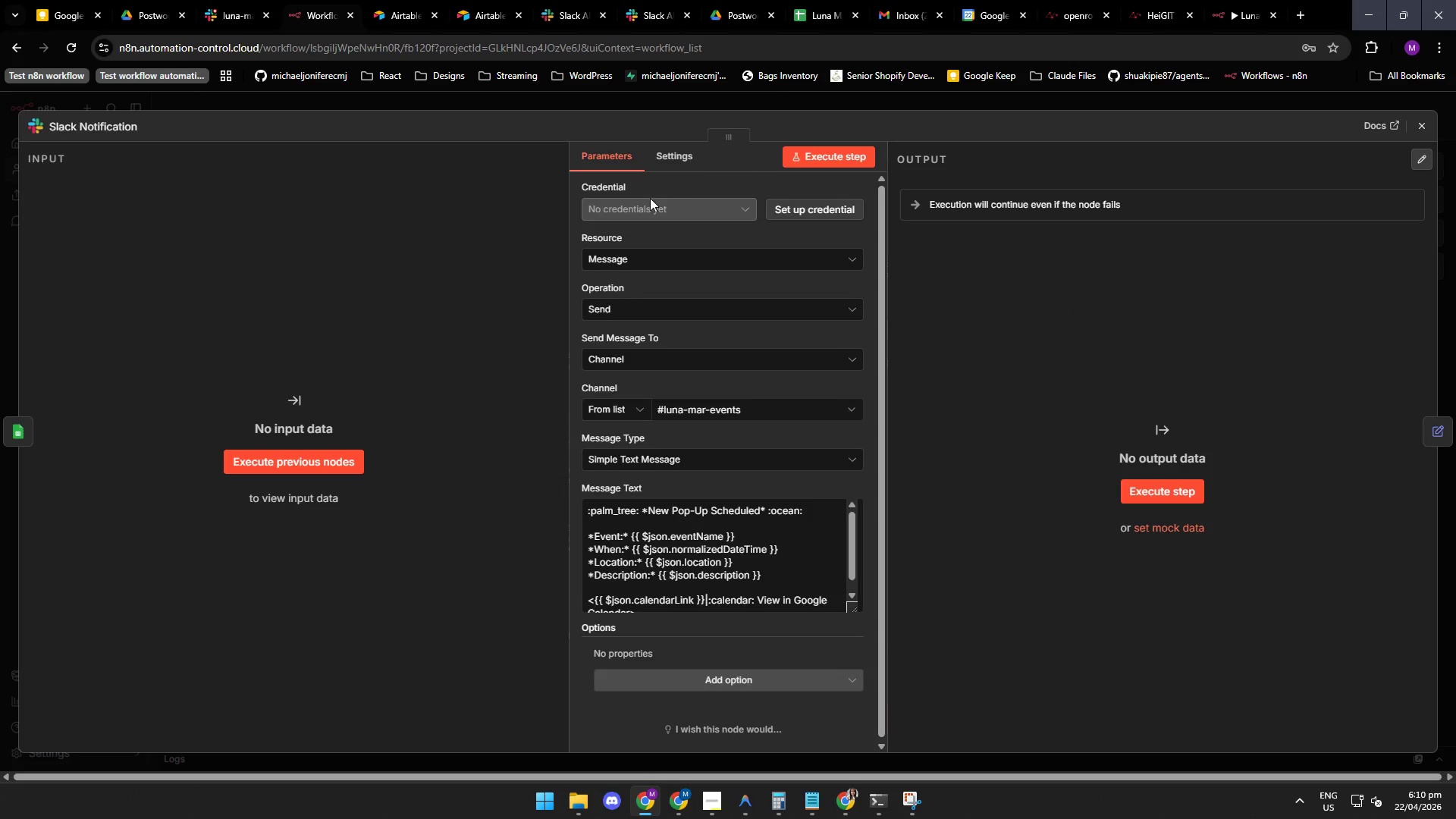 
left_click([668, 214])
 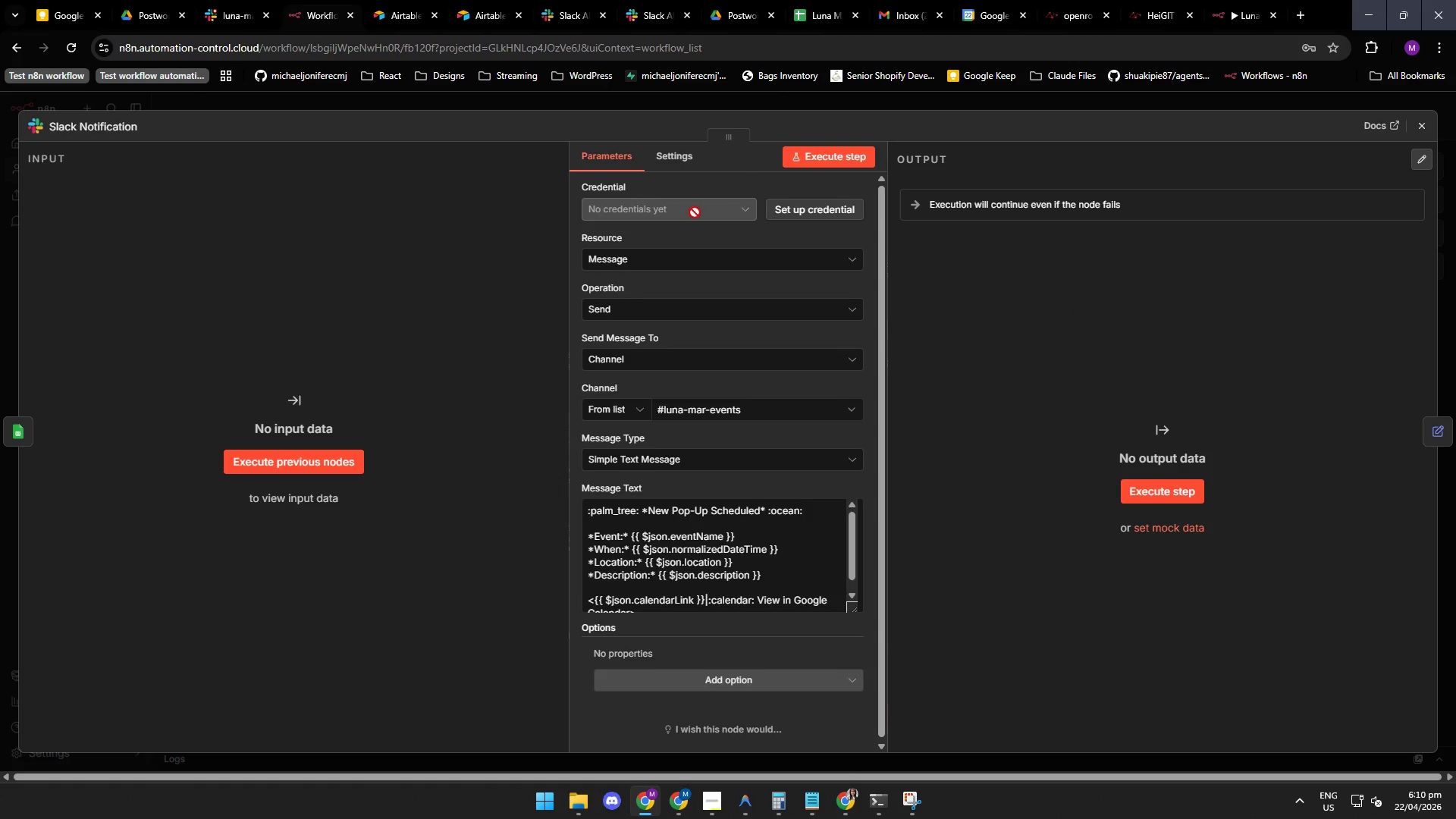 
left_click([678, 156])
 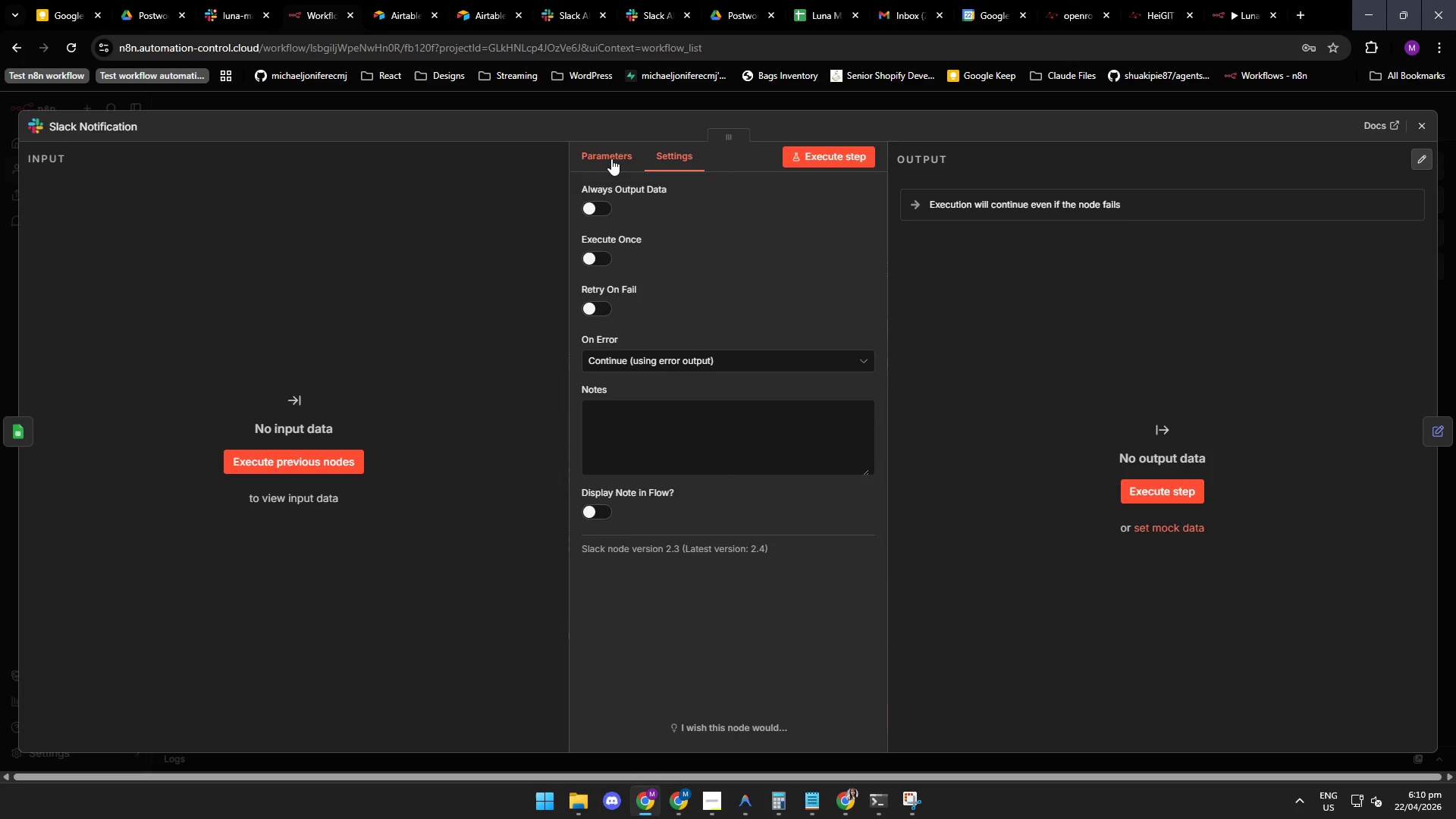 
left_click([608, 158])
 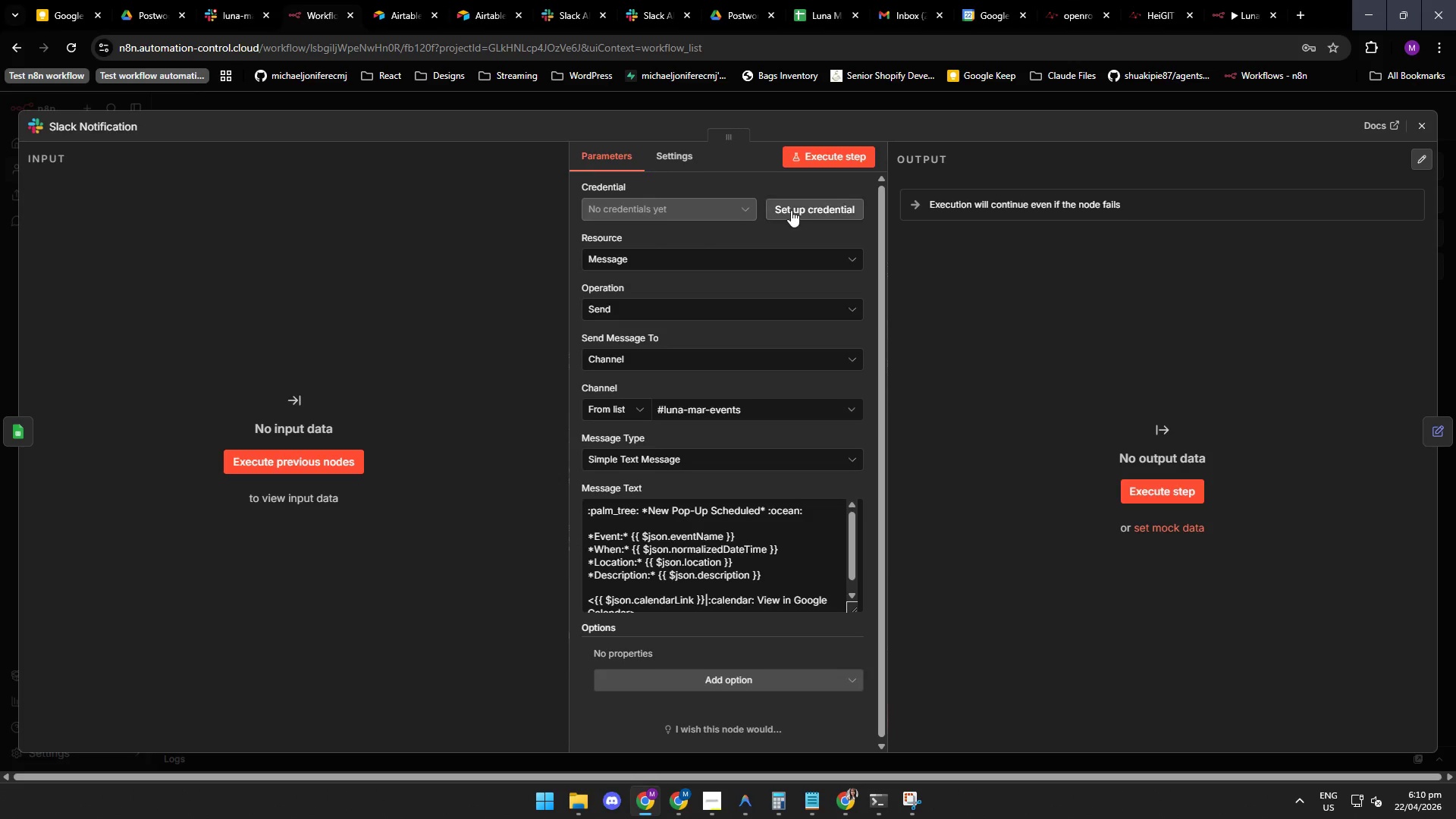 
left_click([791, 210])
 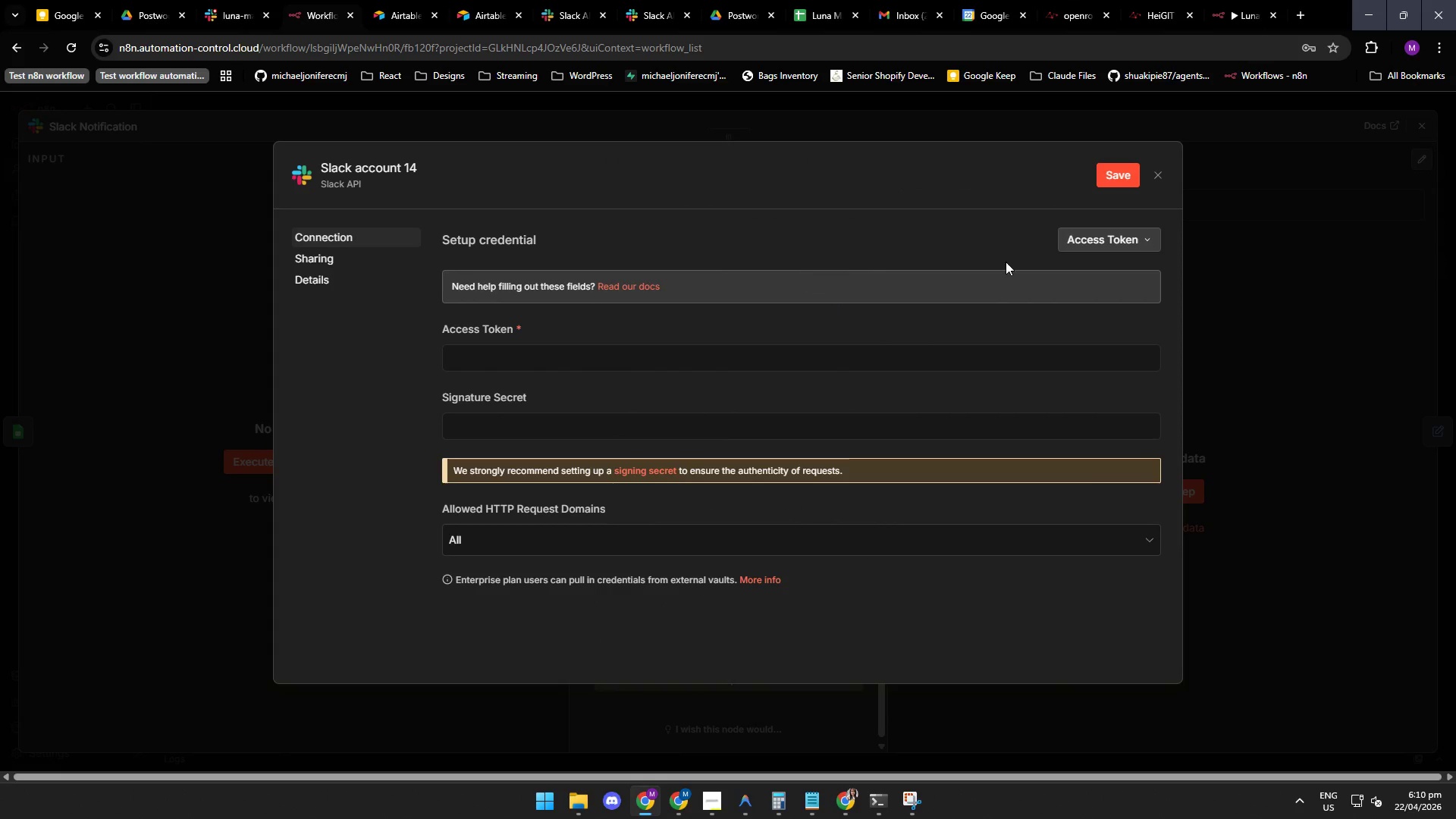 
left_click([1084, 234])
 